 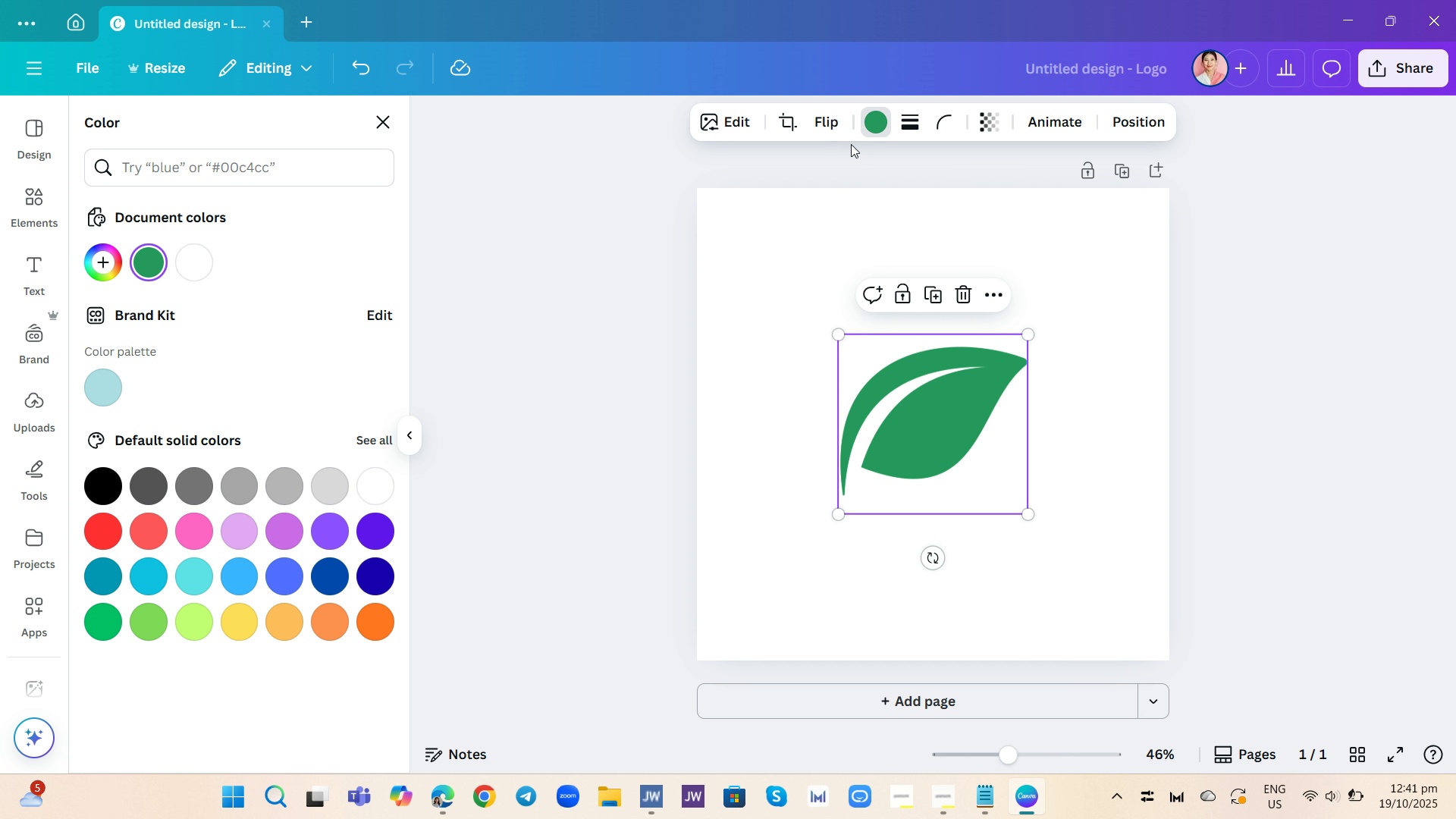 
left_click([280, 174])
 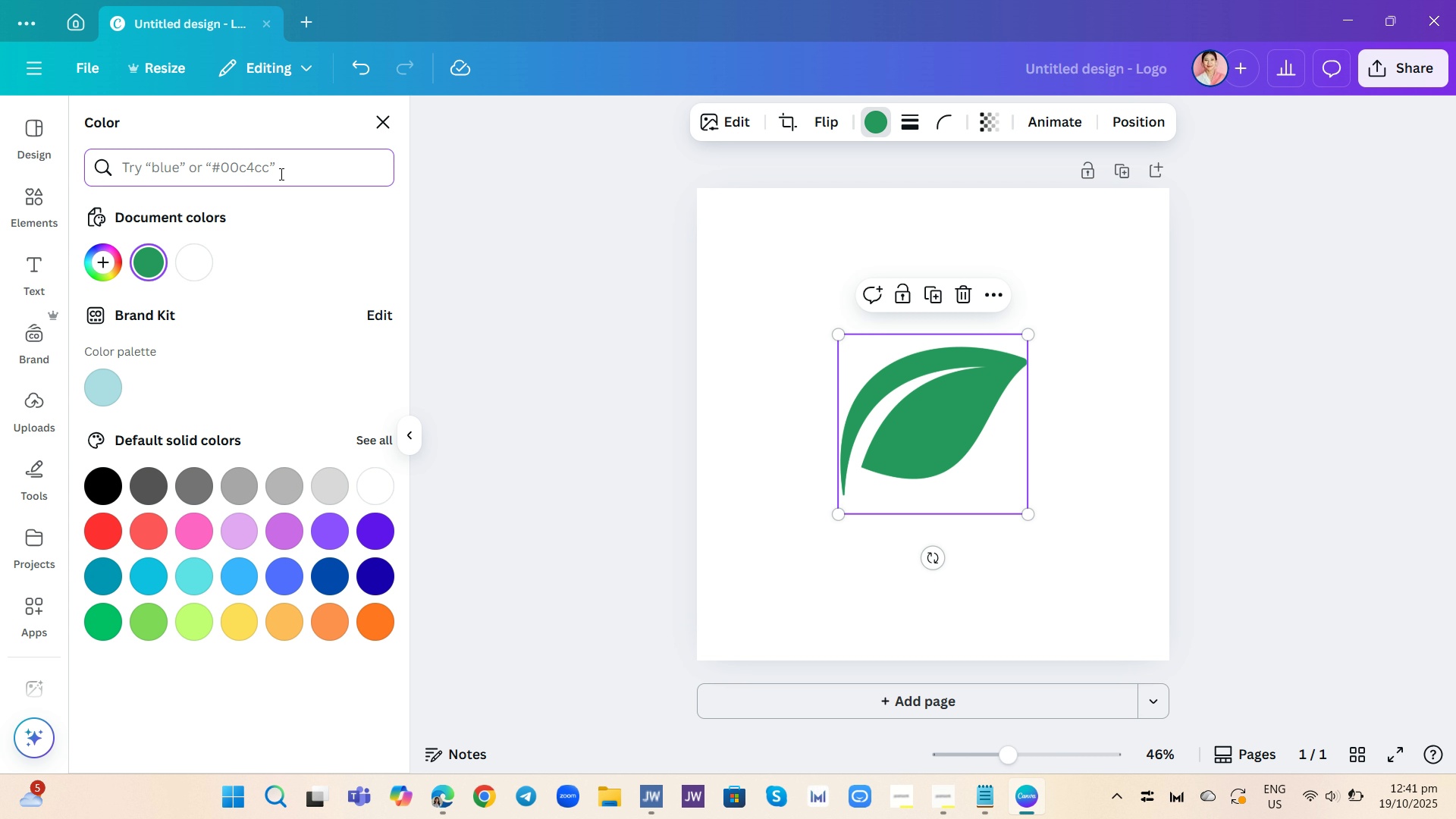 
type(forest green)
 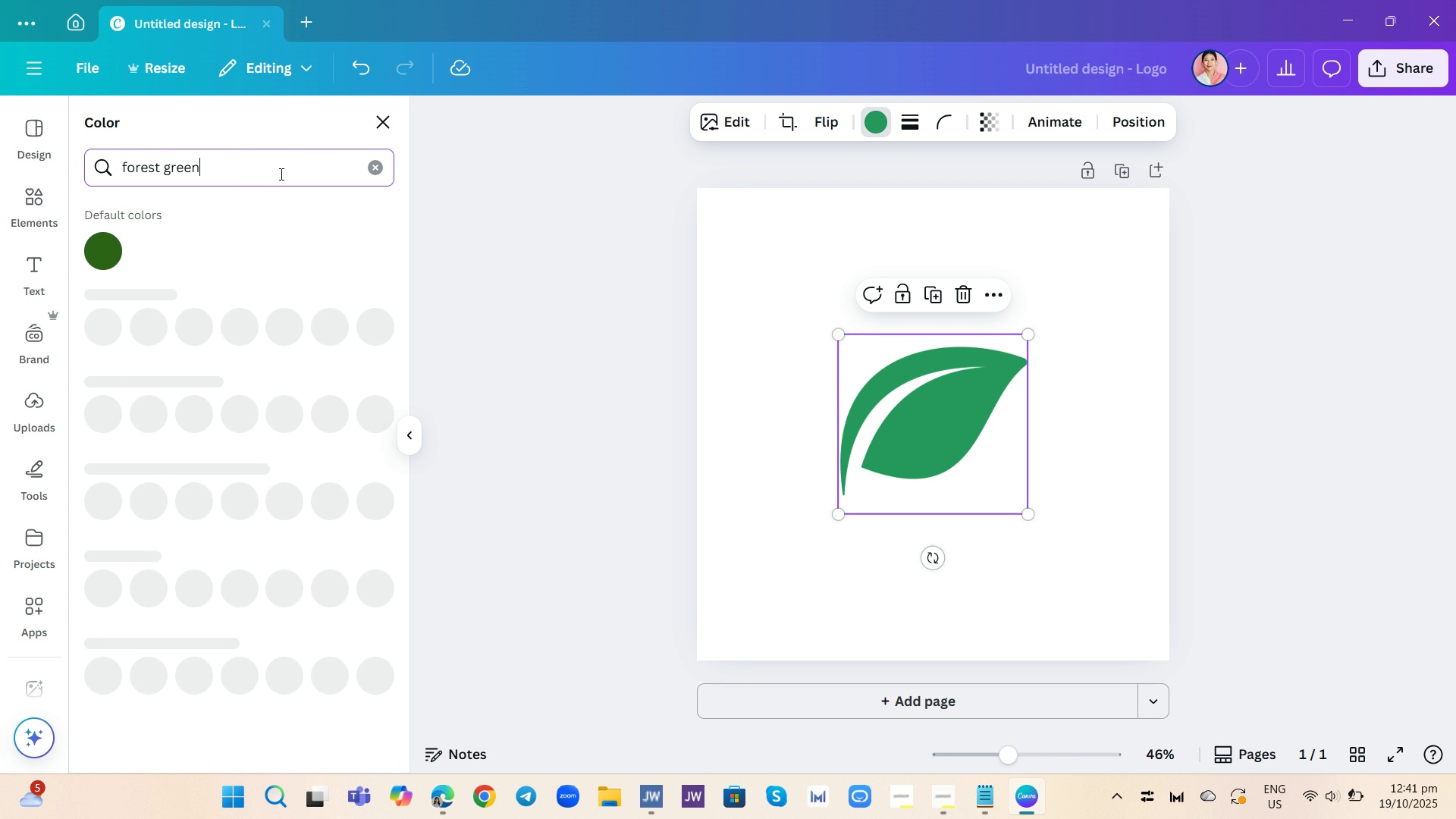 
key(Enter)
 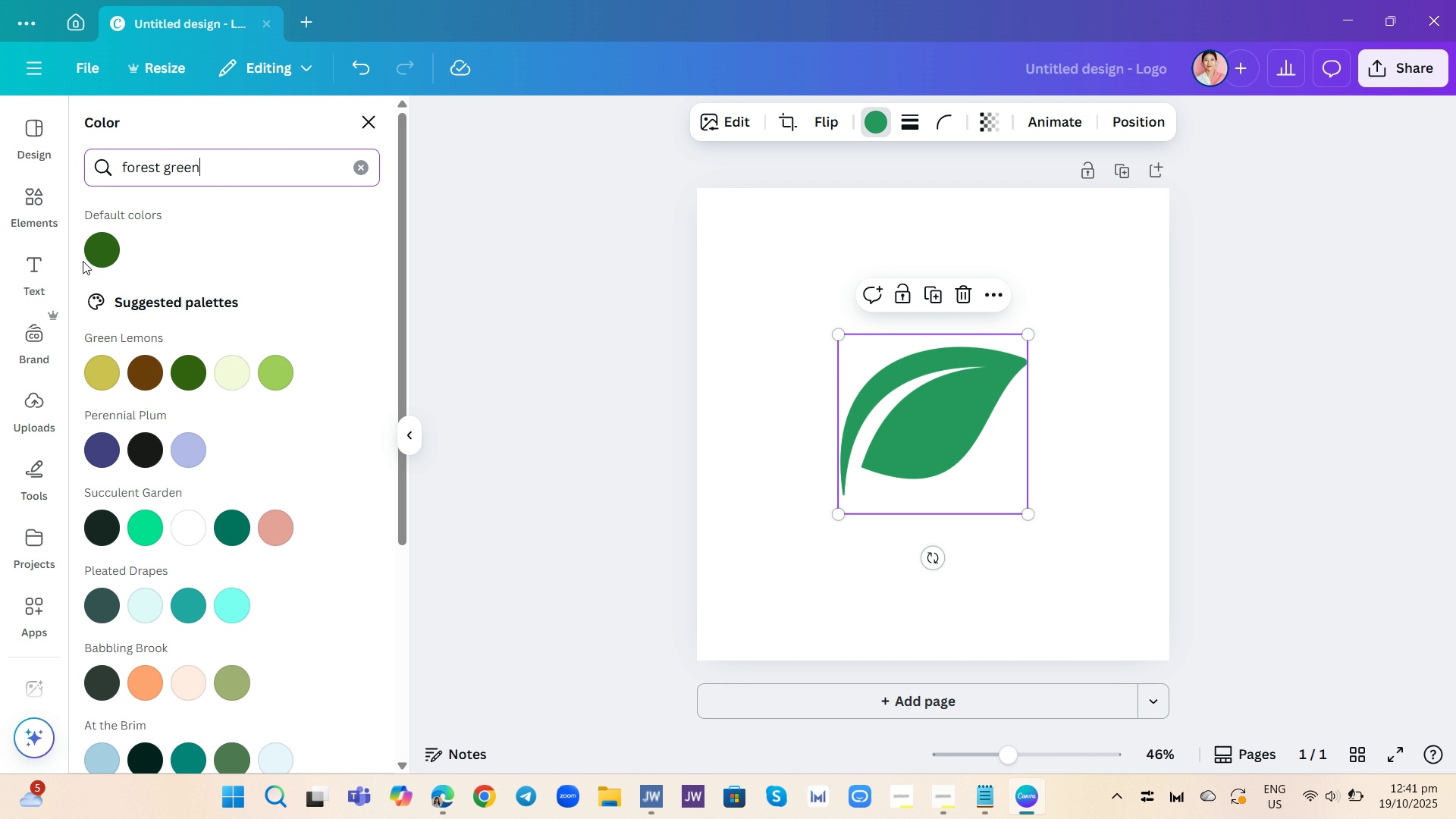 
left_click([102, 246])
 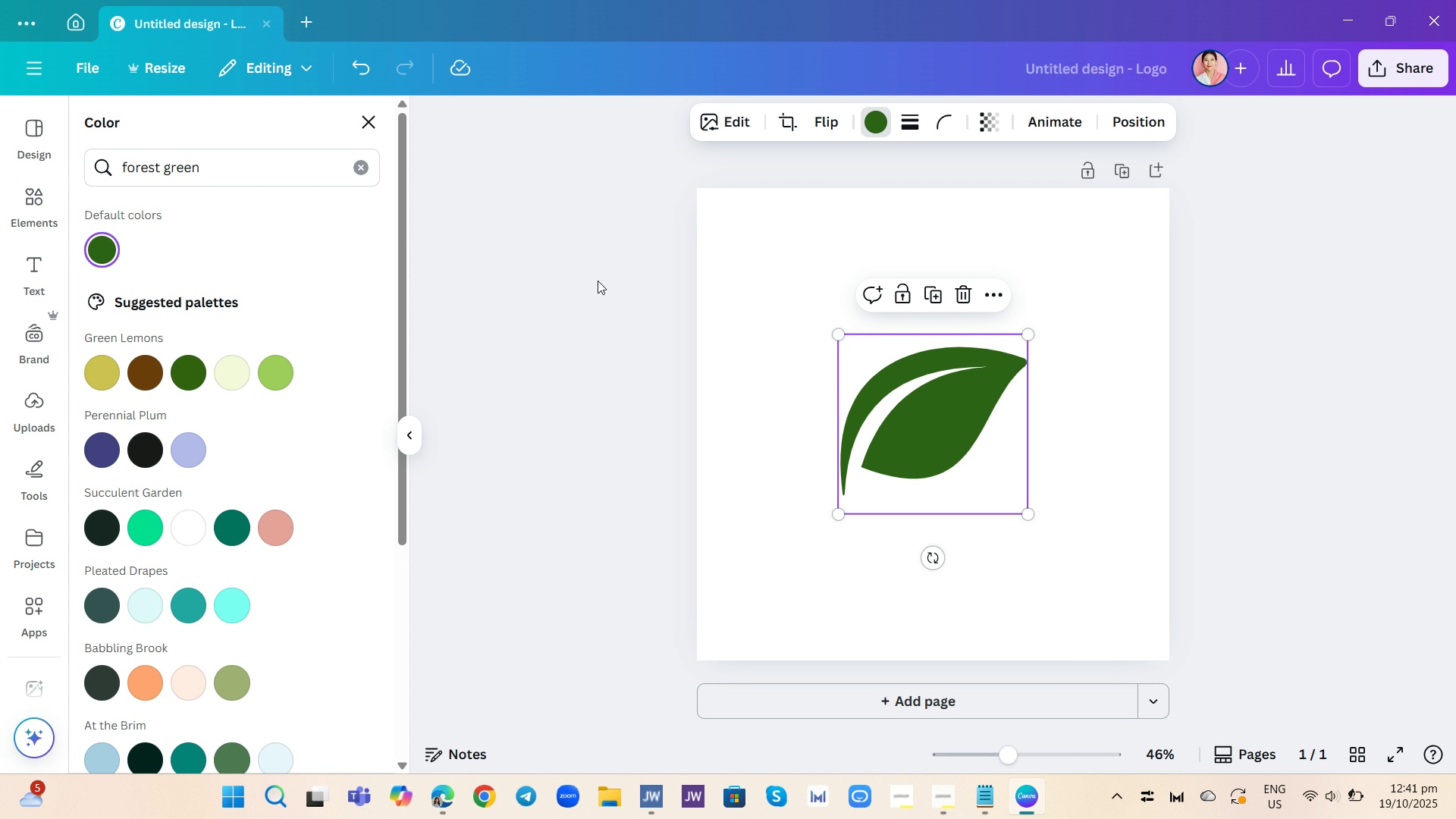 
wait(7.28)
 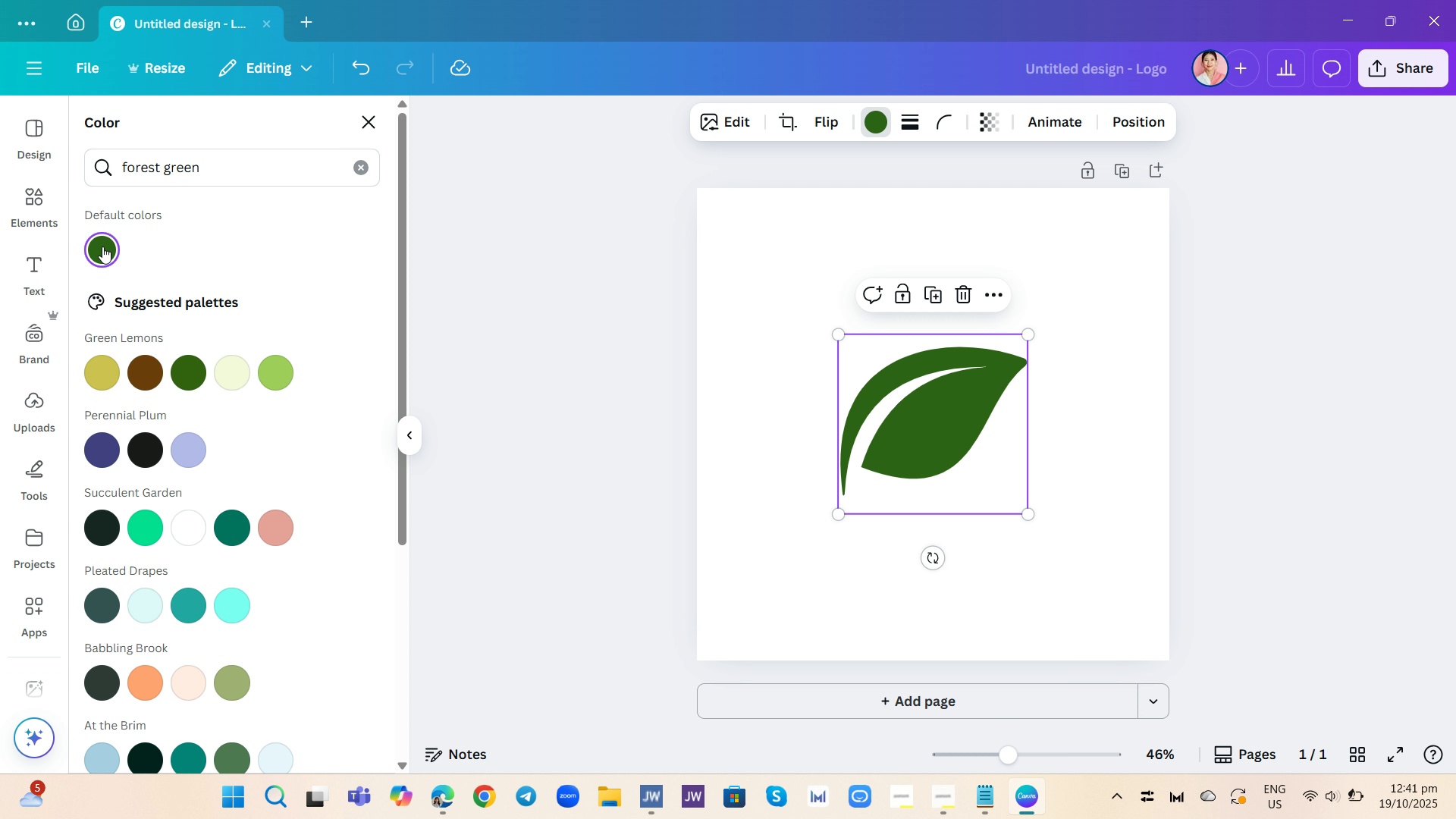 
left_click([930, 292])
 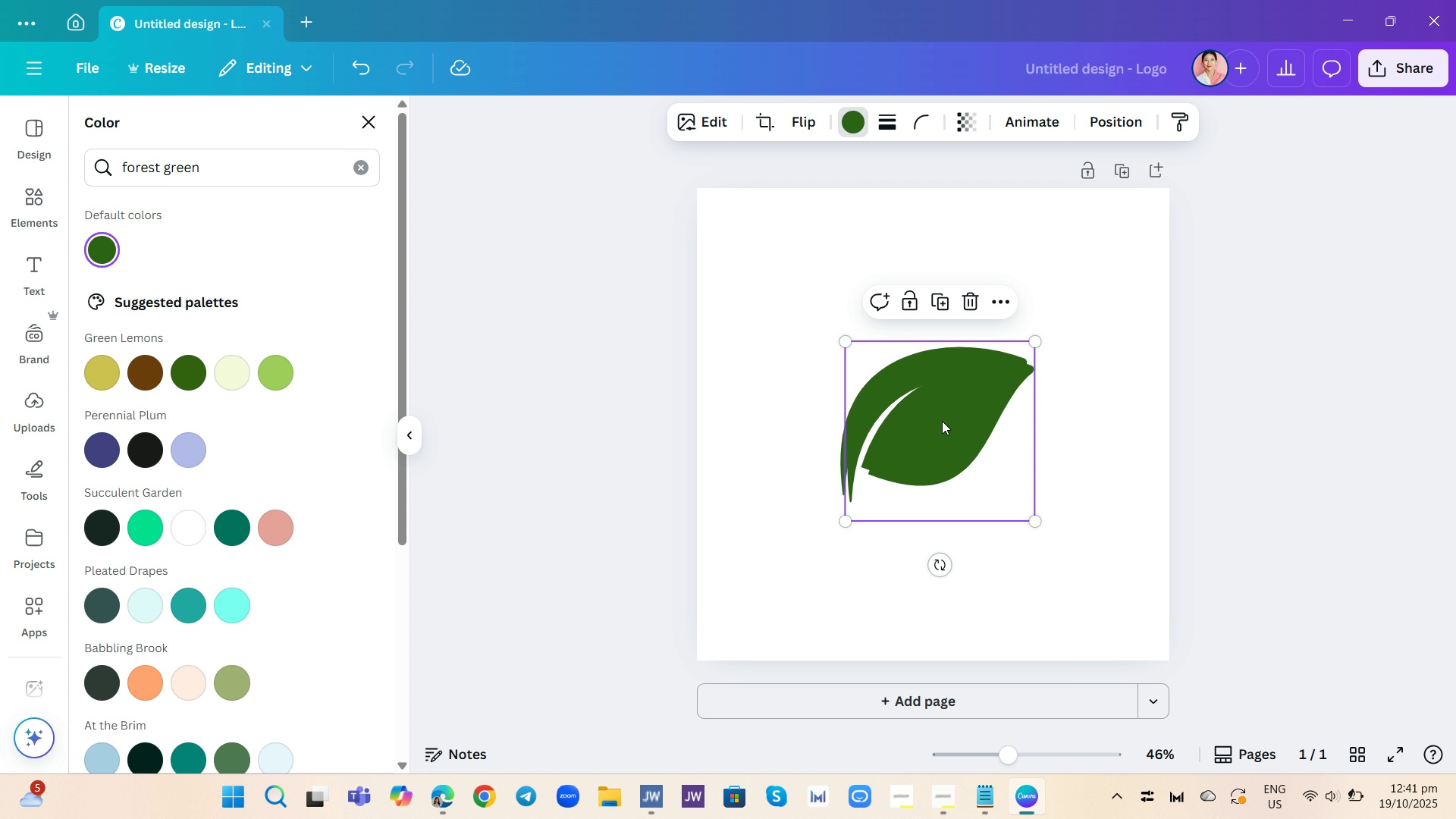 
wait(5.66)
 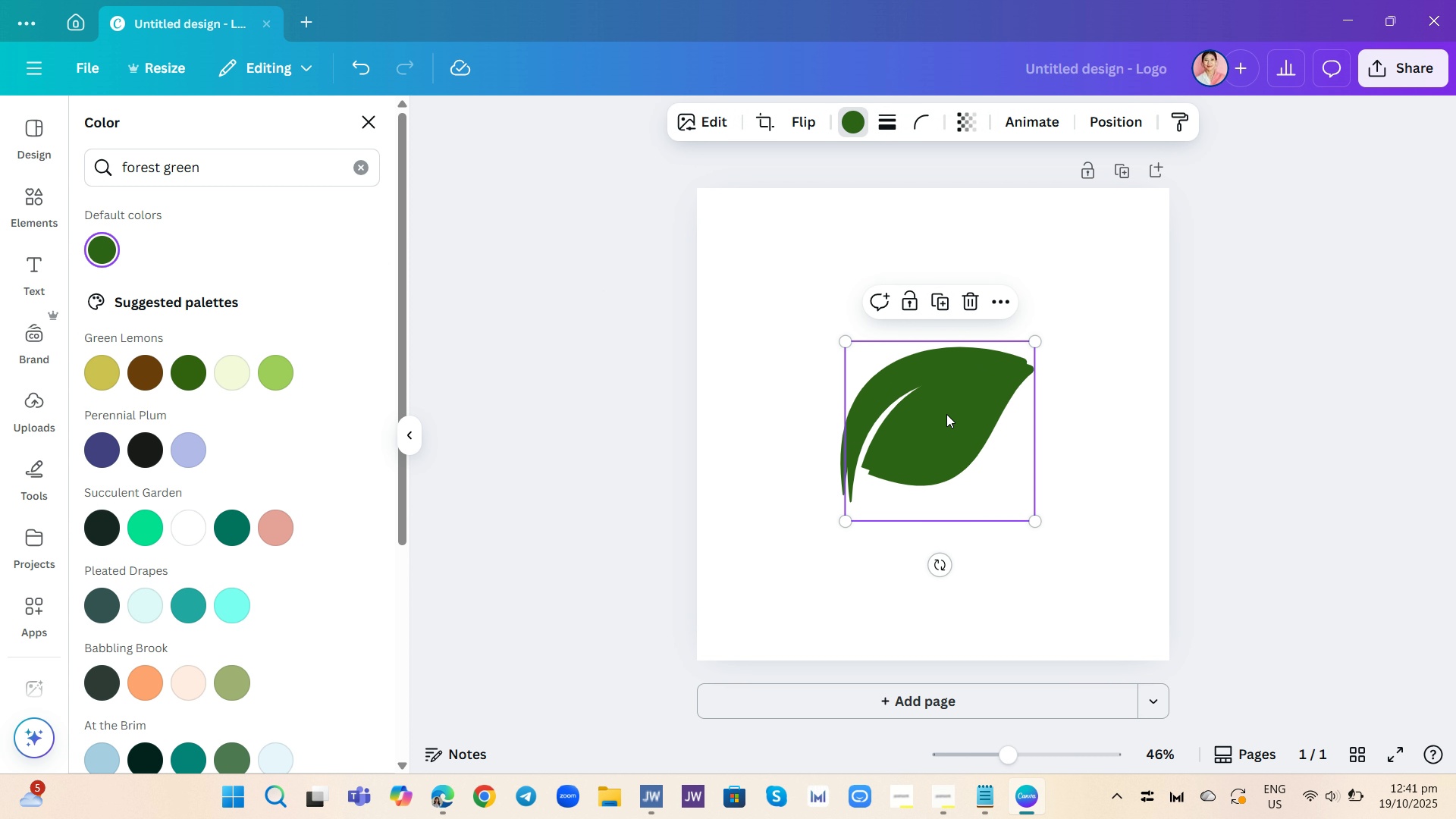 
left_click_drag(start_coordinate=[944, 422], to_coordinate=[939, 419])
 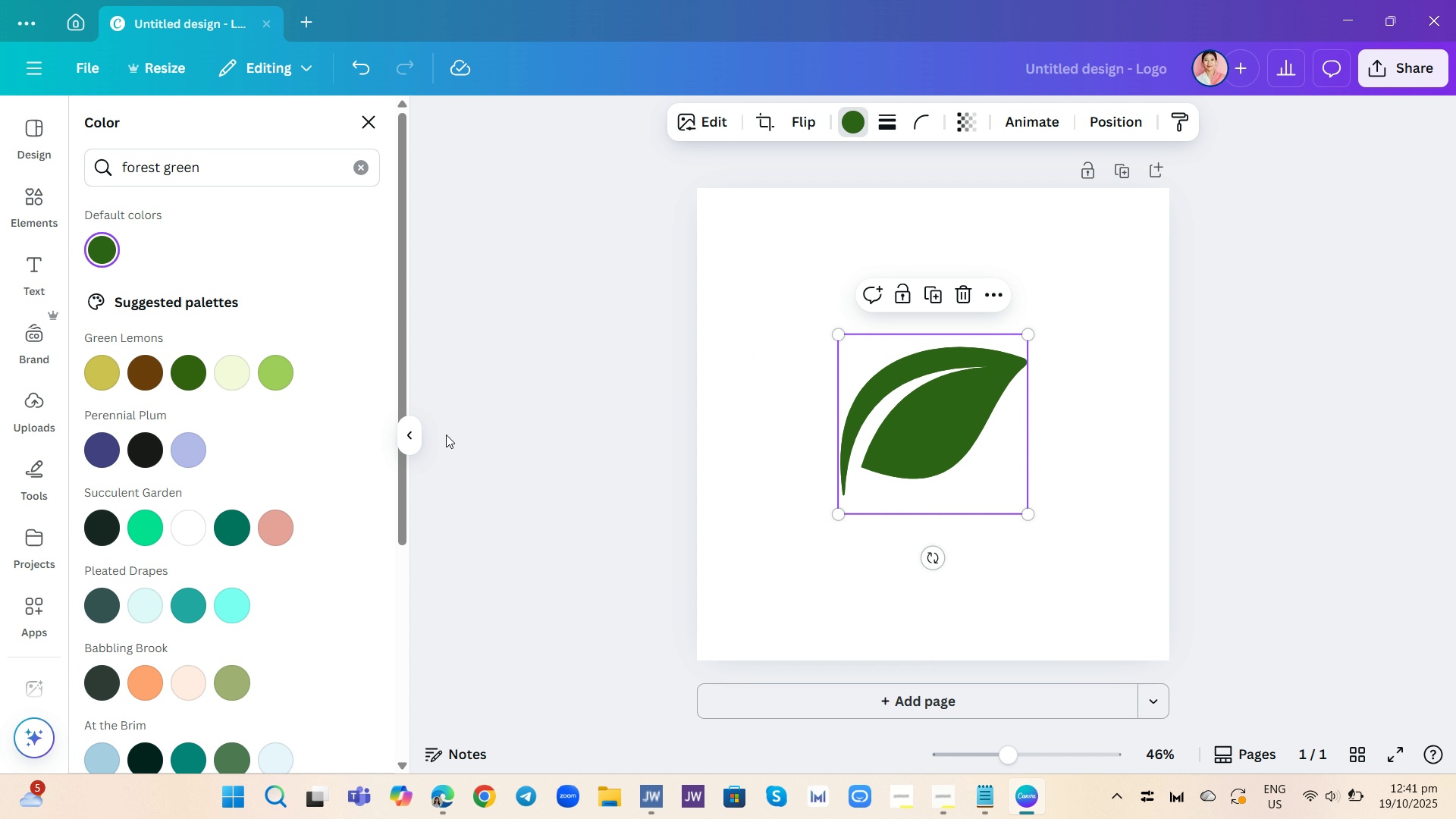 
wait(6.09)
 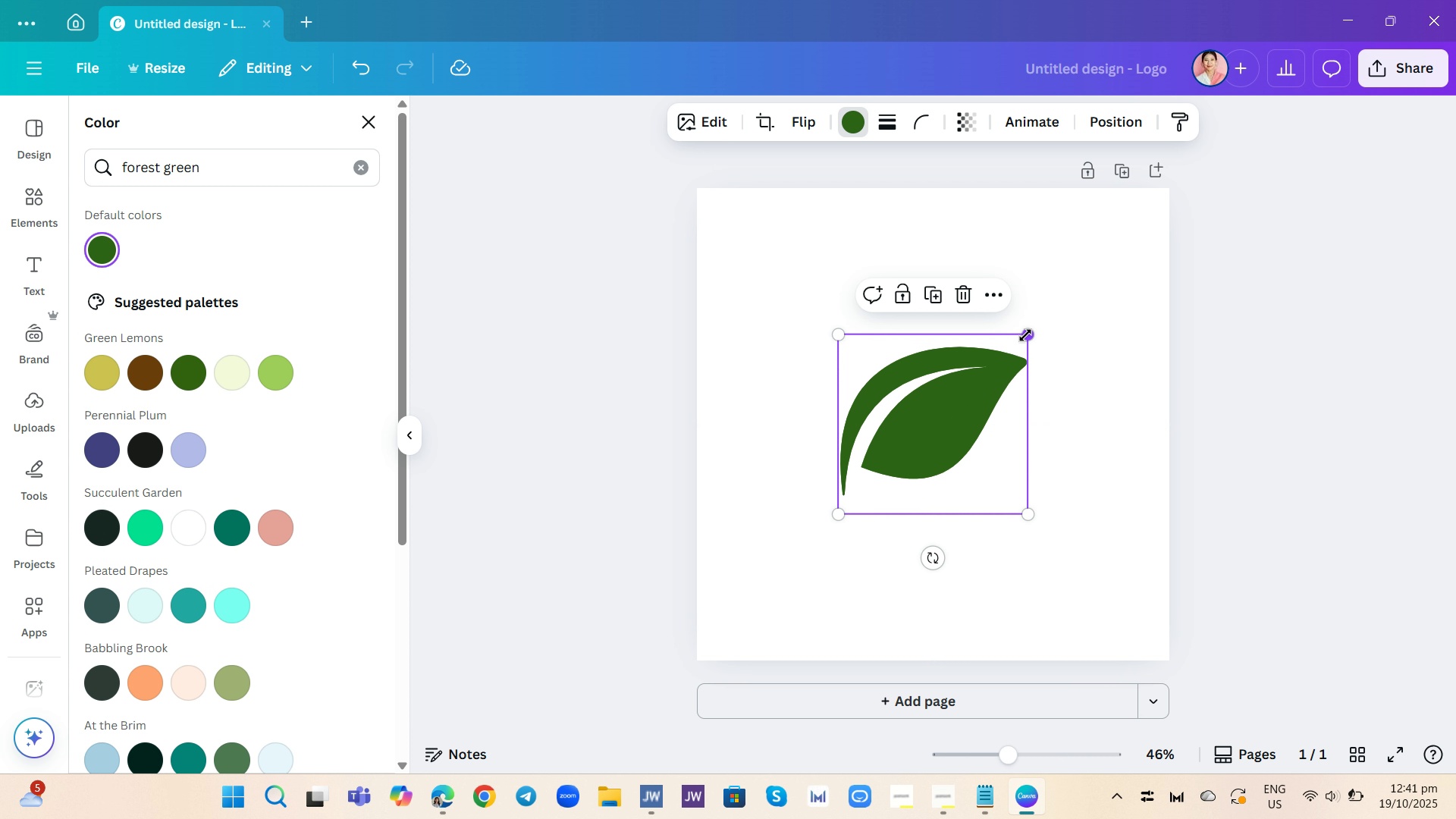 
left_click([760, 129])
 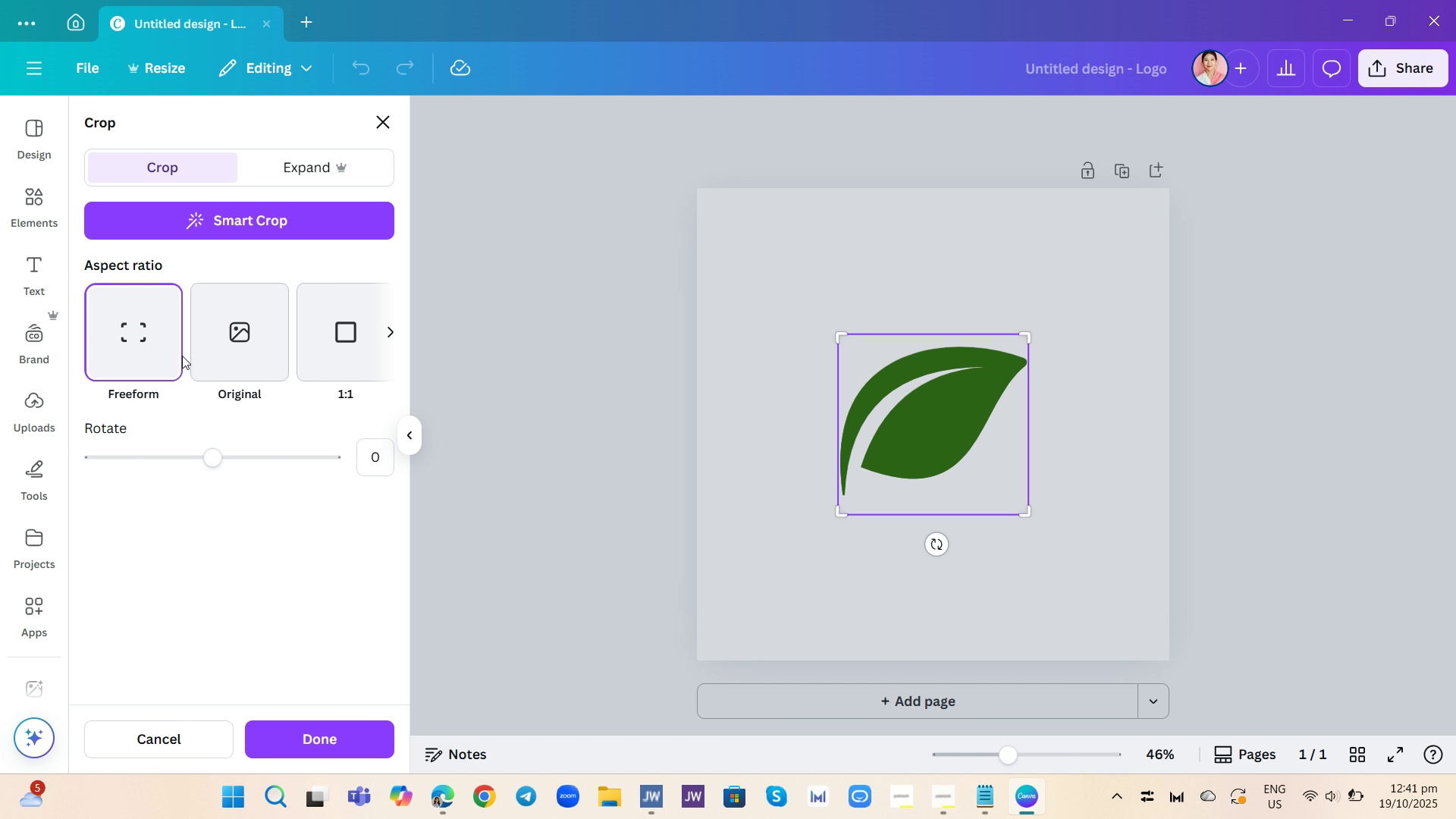 
left_click([152, 327])
 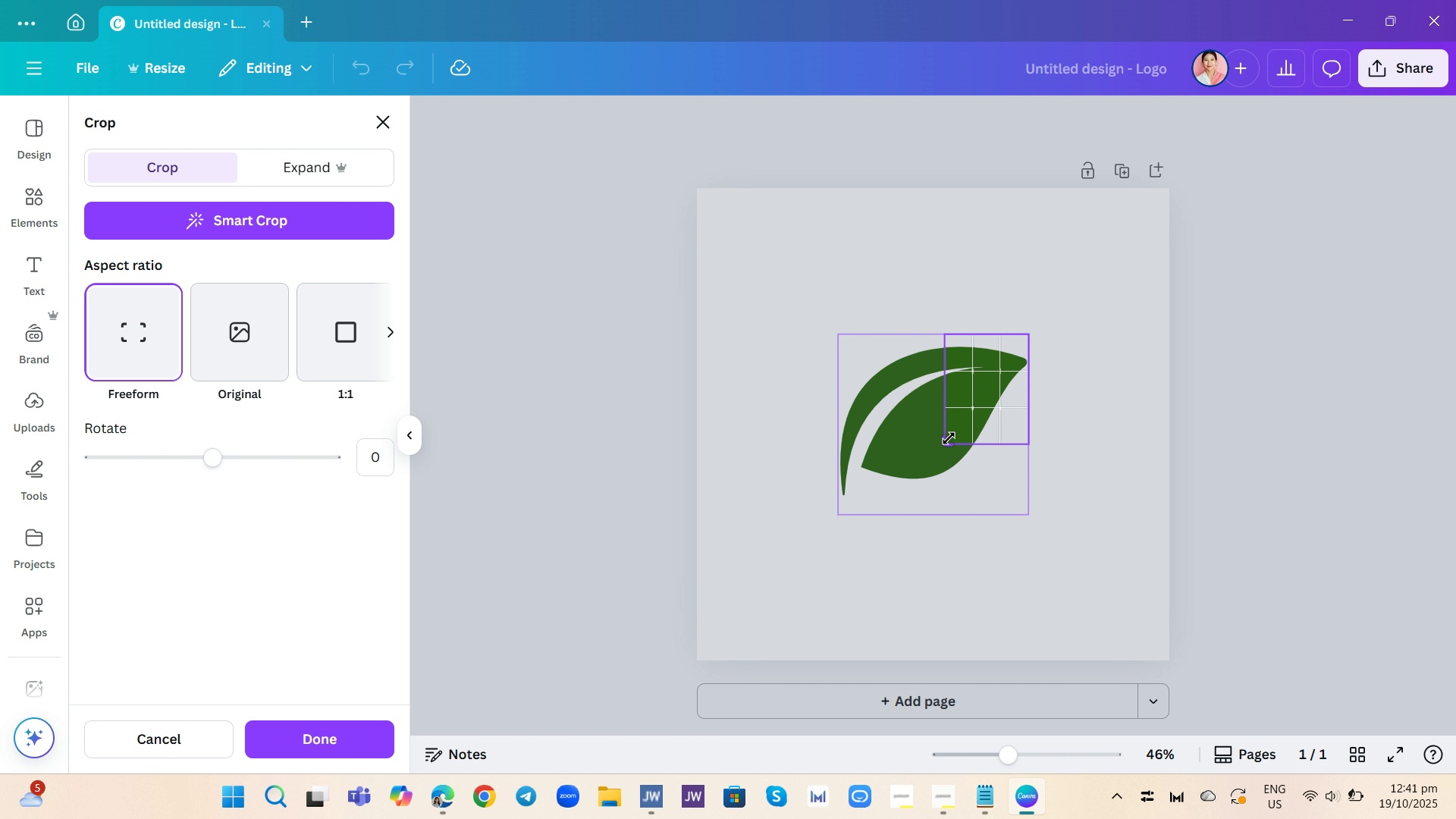 
wait(9.74)
 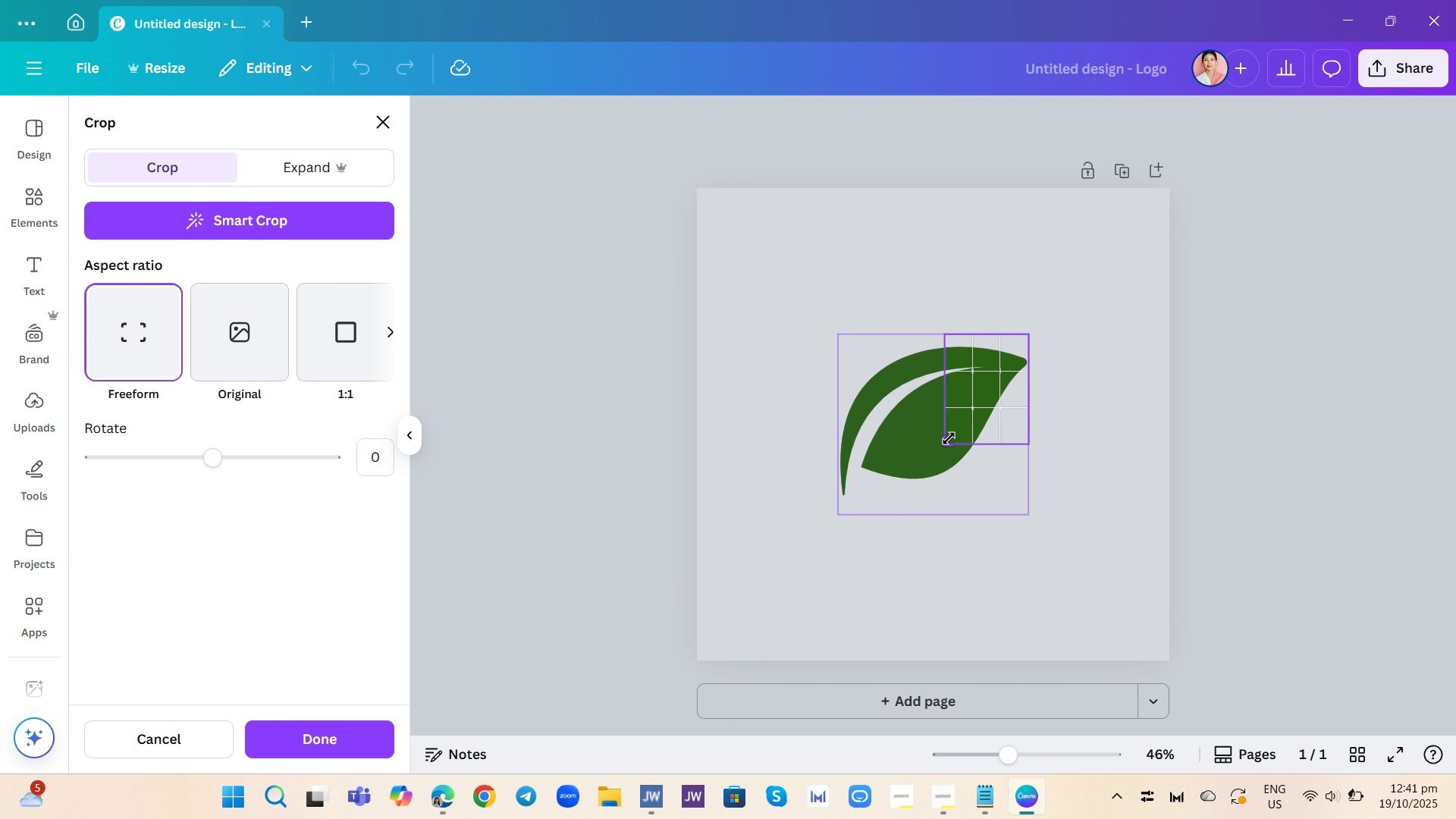 
left_click_drag(start_coordinate=[864, 514], to_coordinate=[884, 445])
 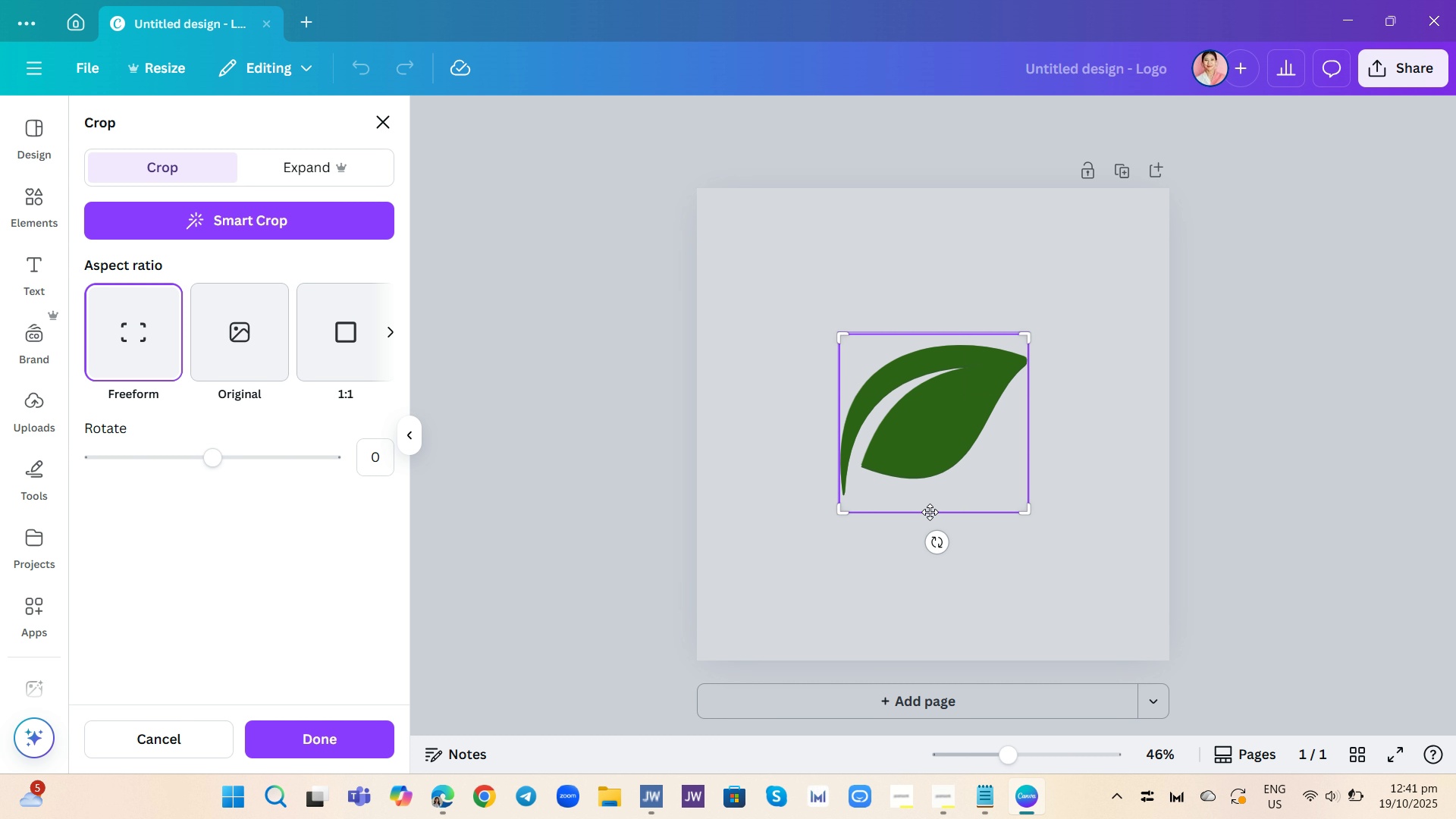 
left_click_drag(start_coordinate=[930, 512], to_coordinate=[930, 459])
 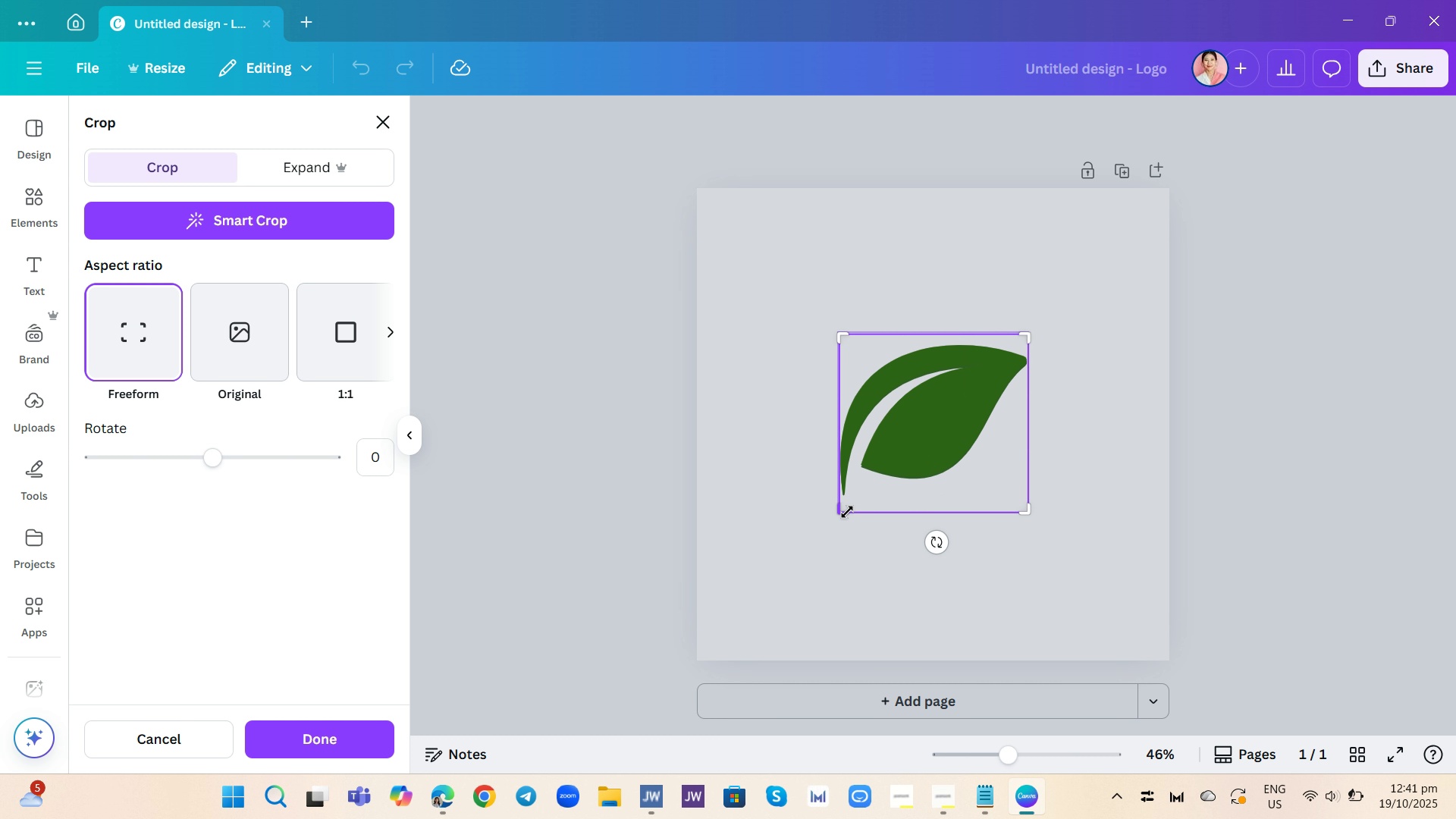 
left_click_drag(start_coordinate=[847, 512], to_coordinate=[940, 483])
 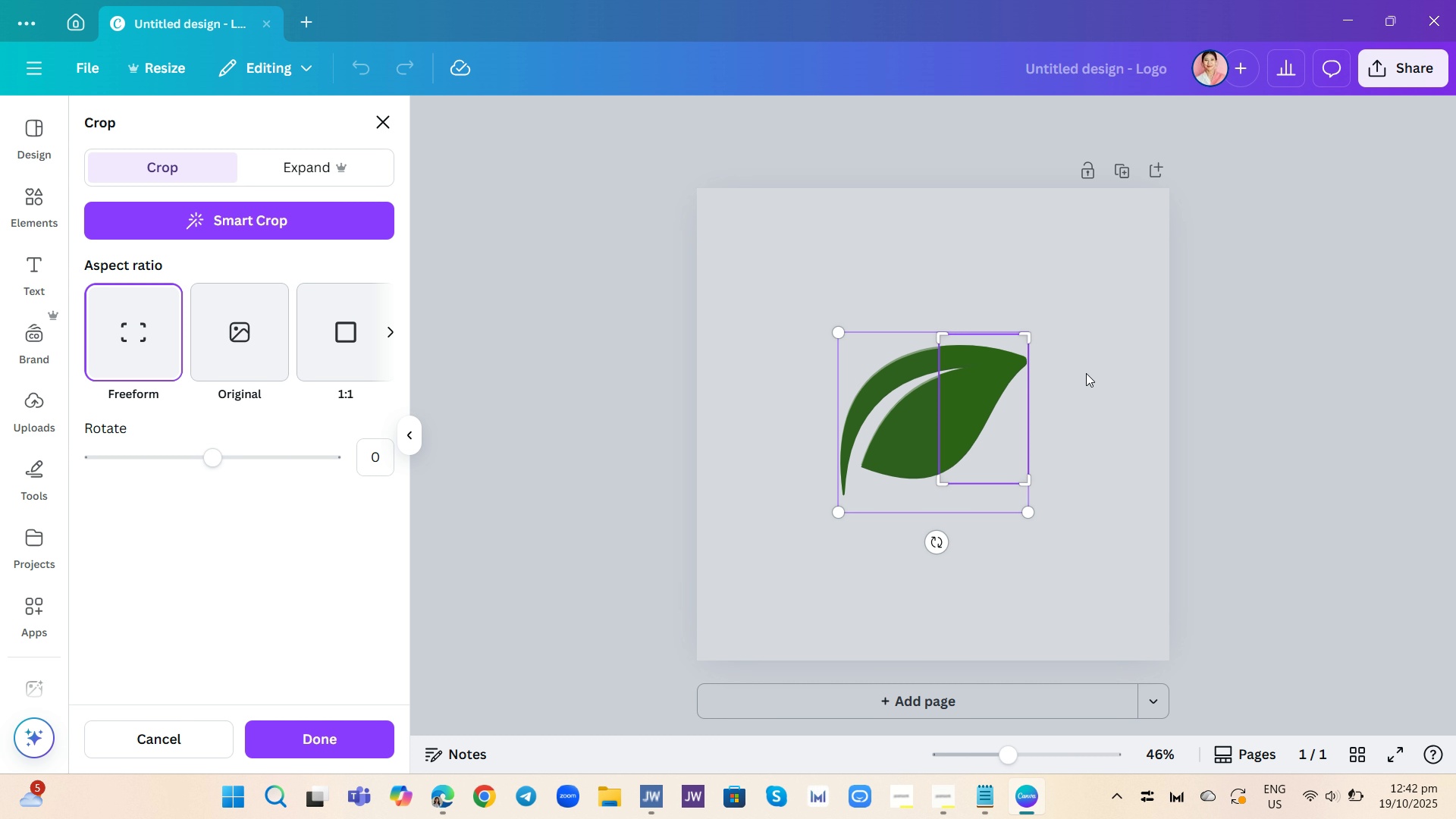 
wait(5.08)
 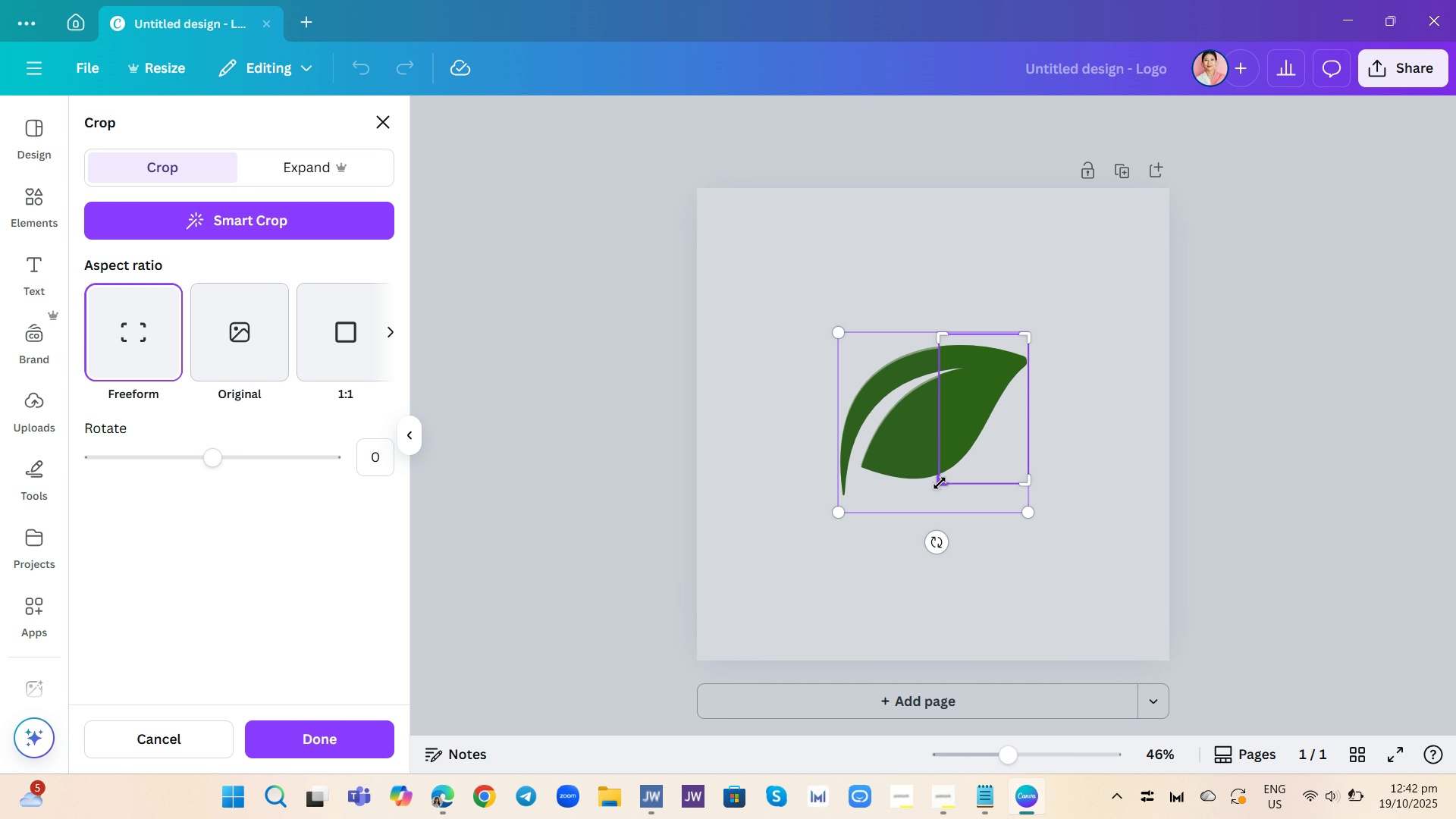 
left_click([1087, 373])
 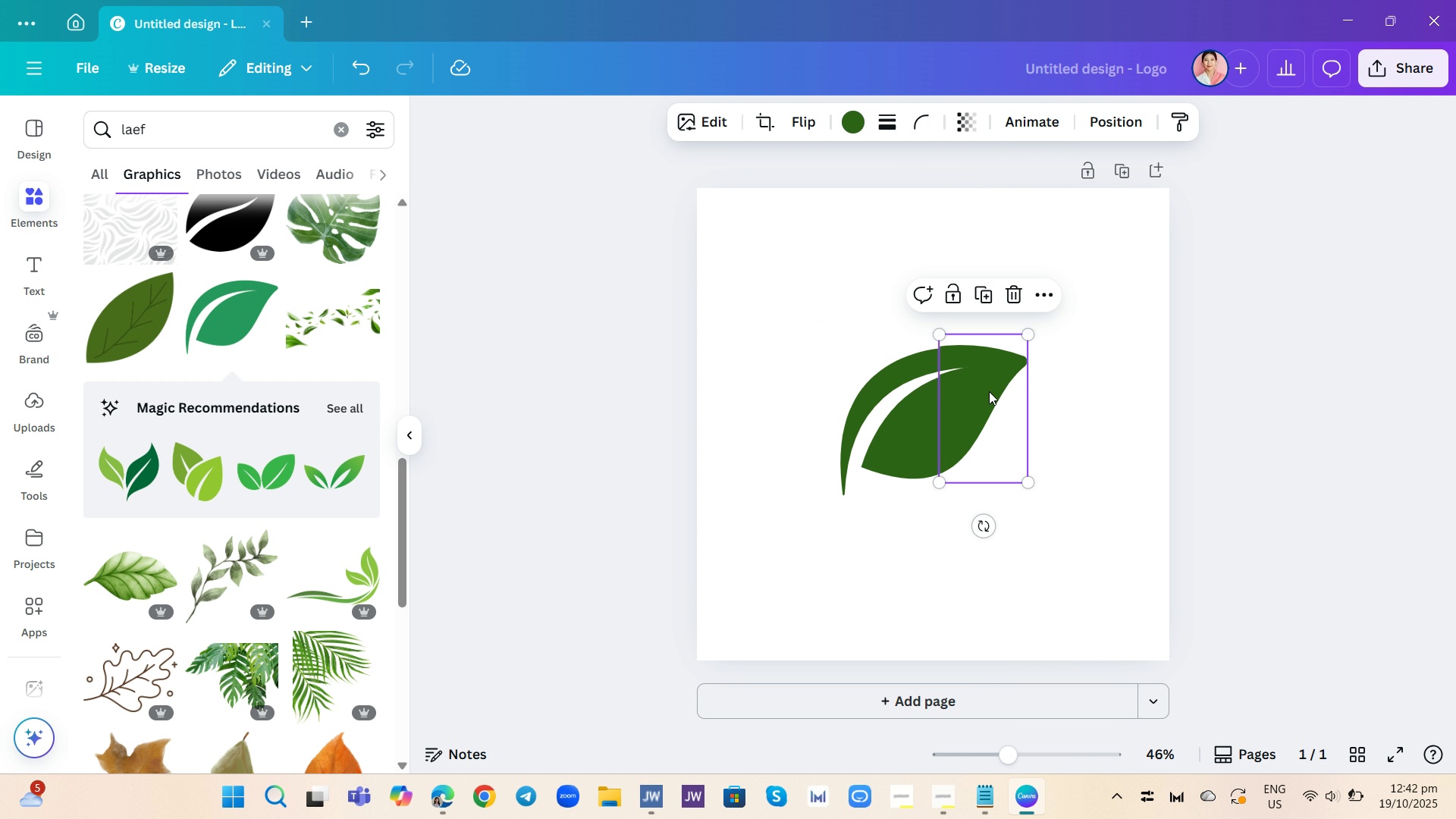 
left_click_drag(start_coordinate=[989, 391], to_coordinate=[993, 396])
 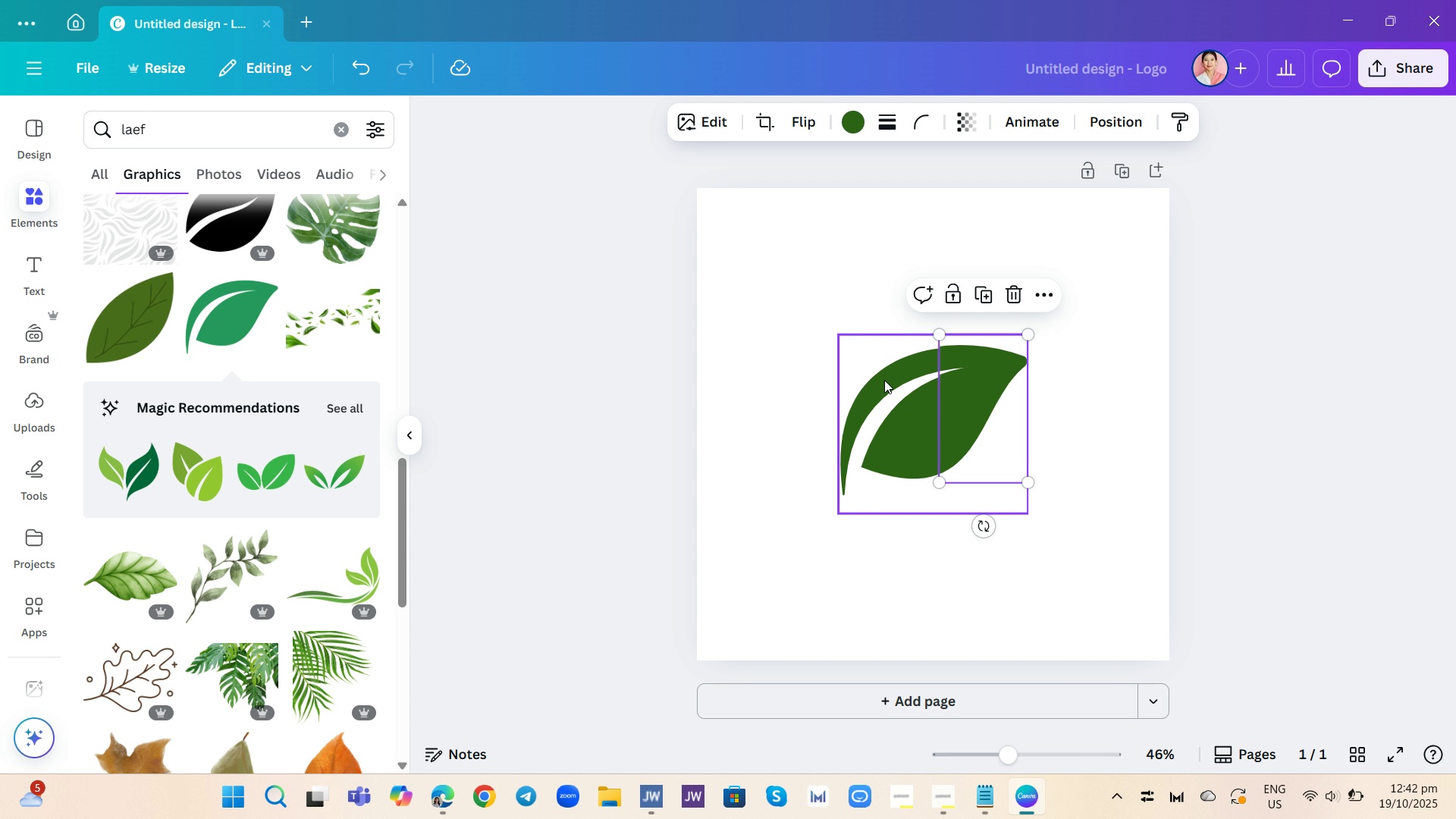 
left_click([913, 400])
 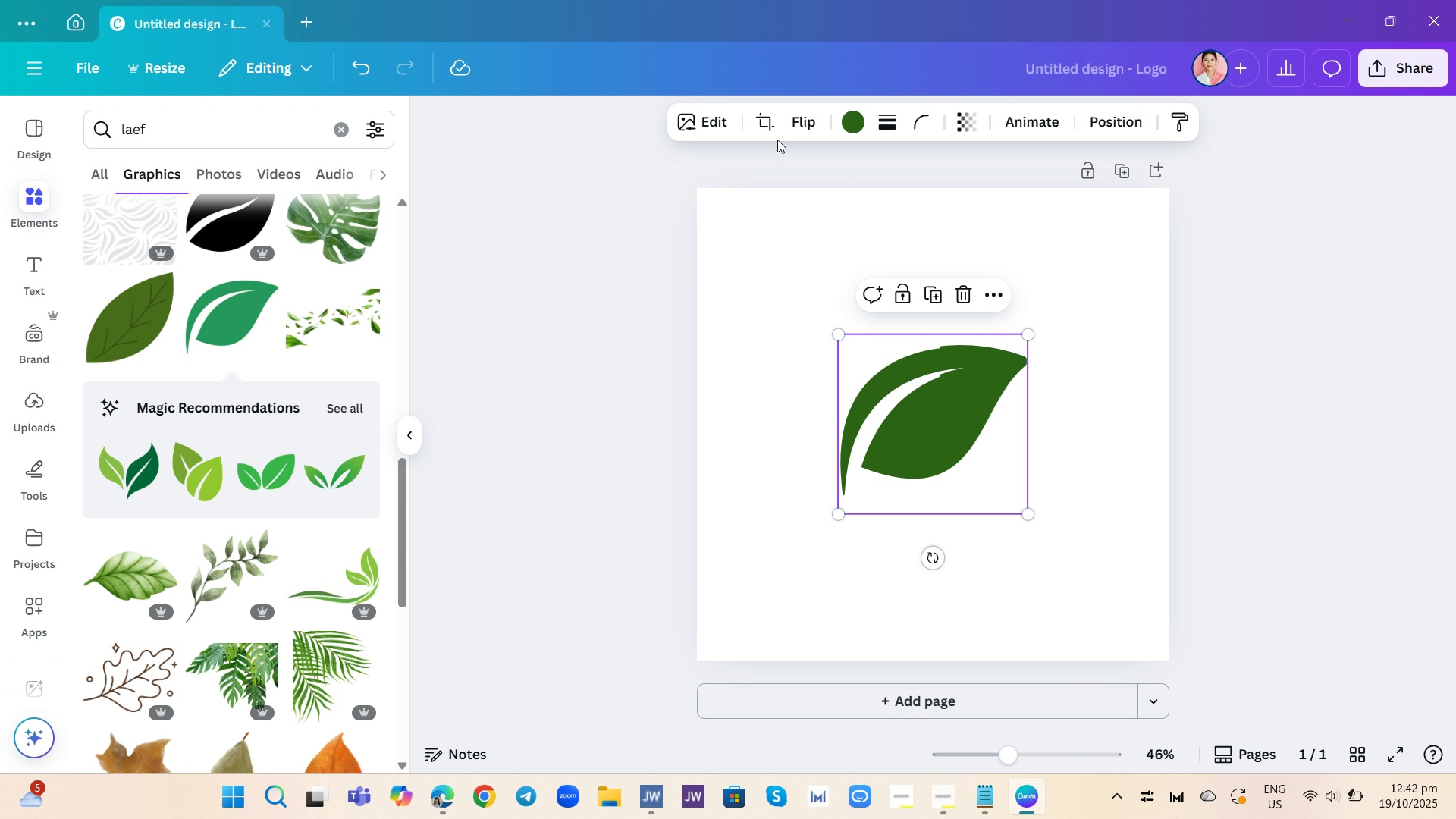 
left_click([762, 115])
 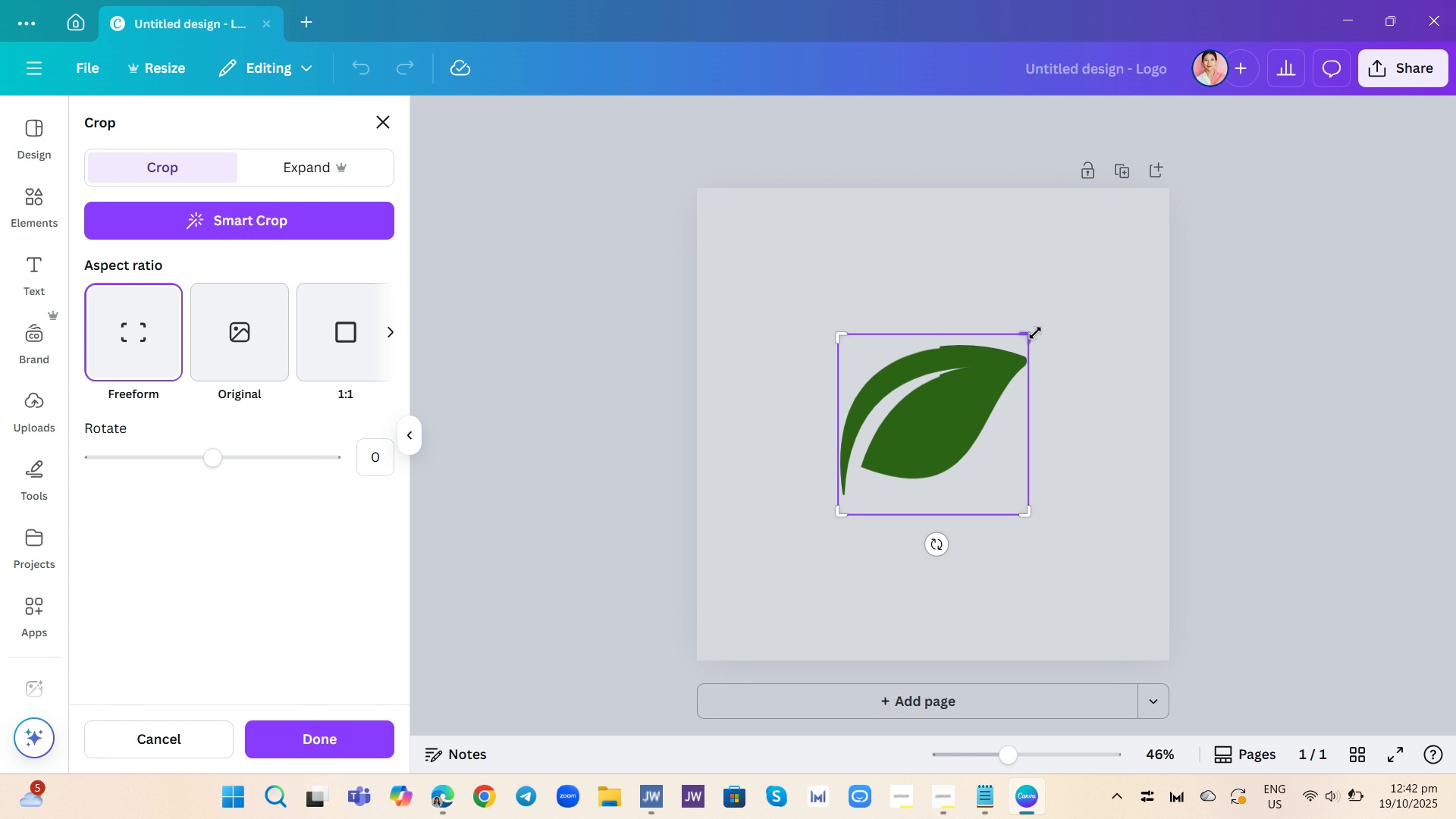 
left_click_drag(start_coordinate=[1028, 333], to_coordinate=[930, 328])
 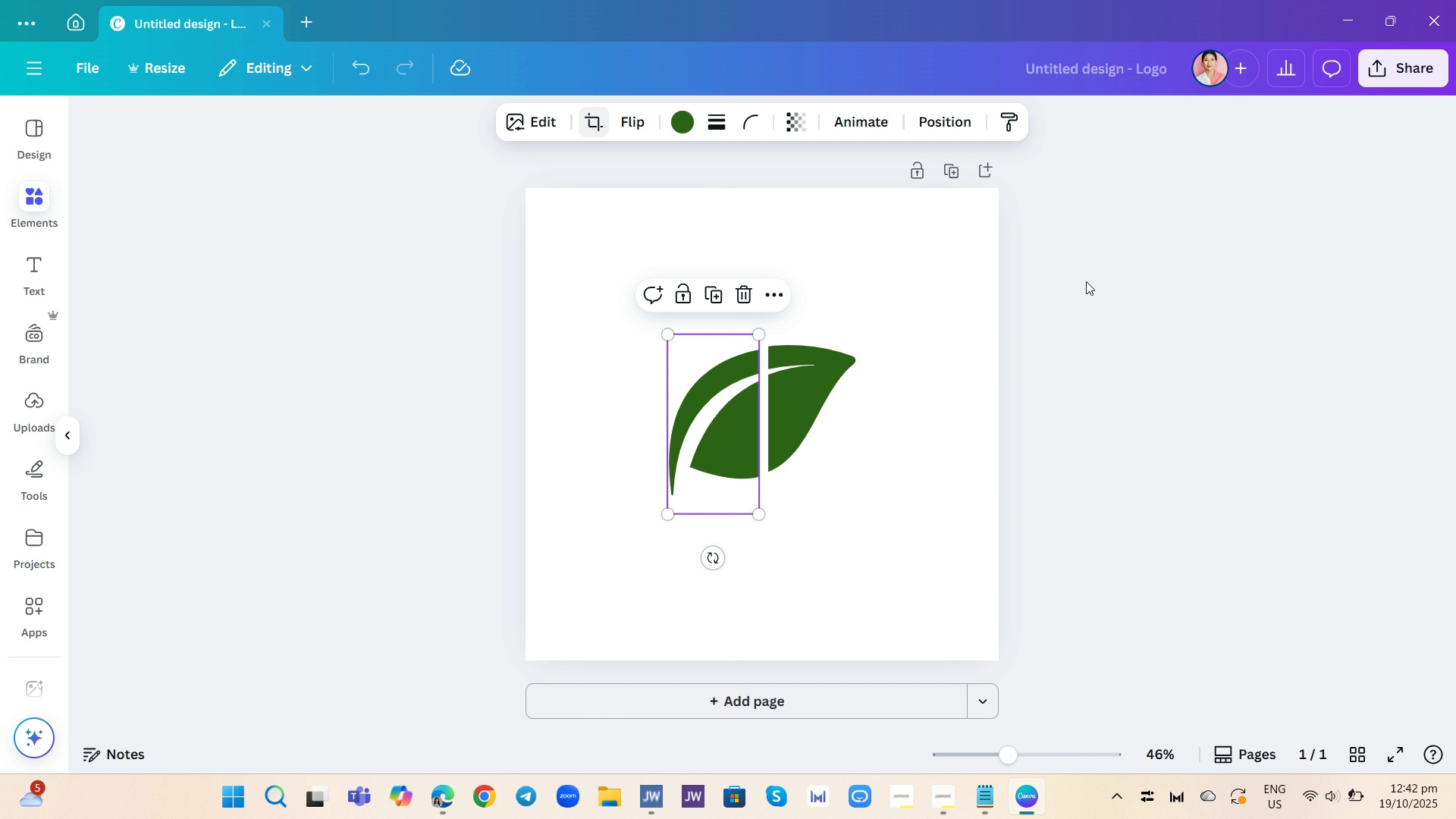 
left_click([1086, 281])
 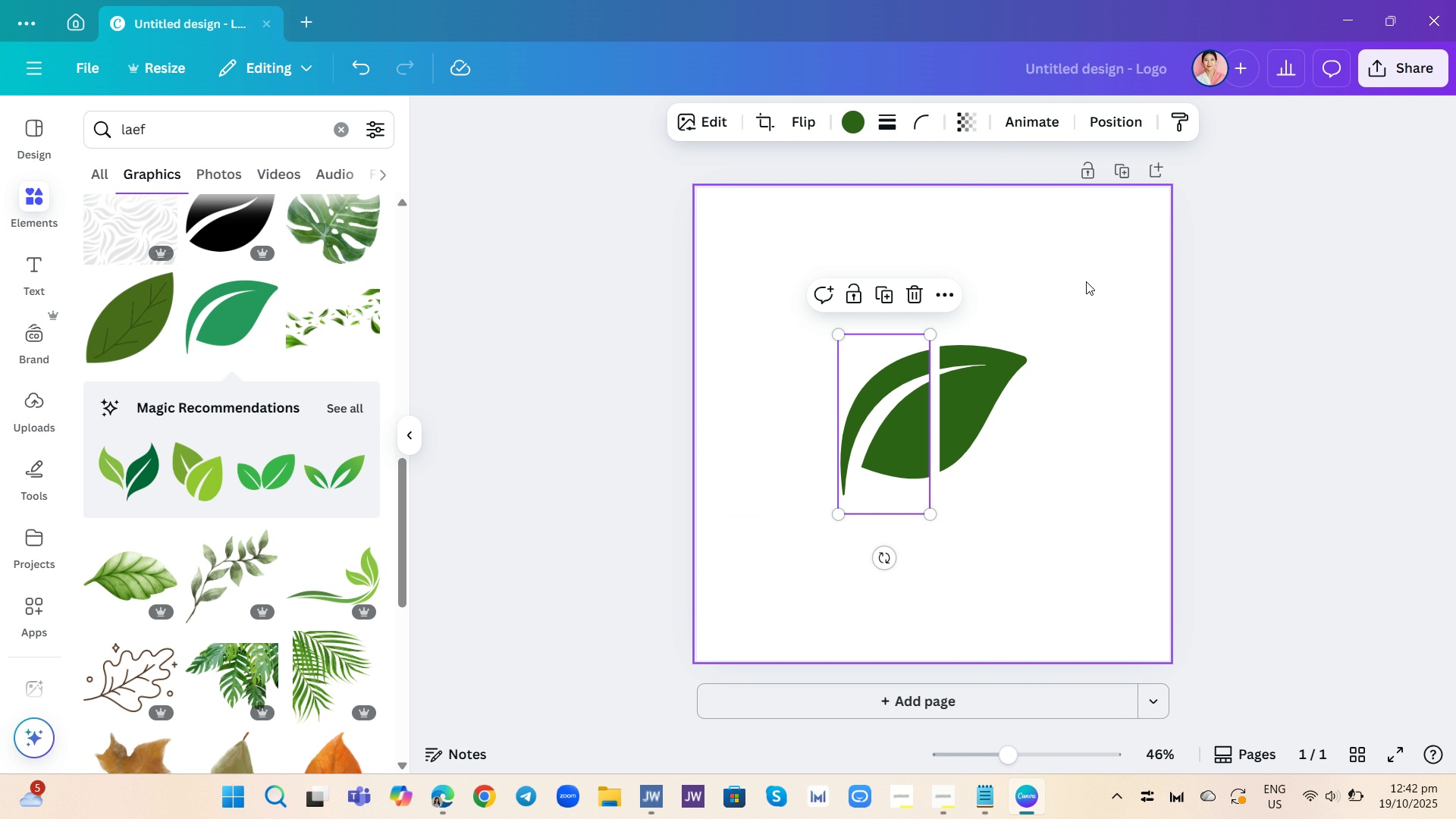 
left_click([1086, 281])
 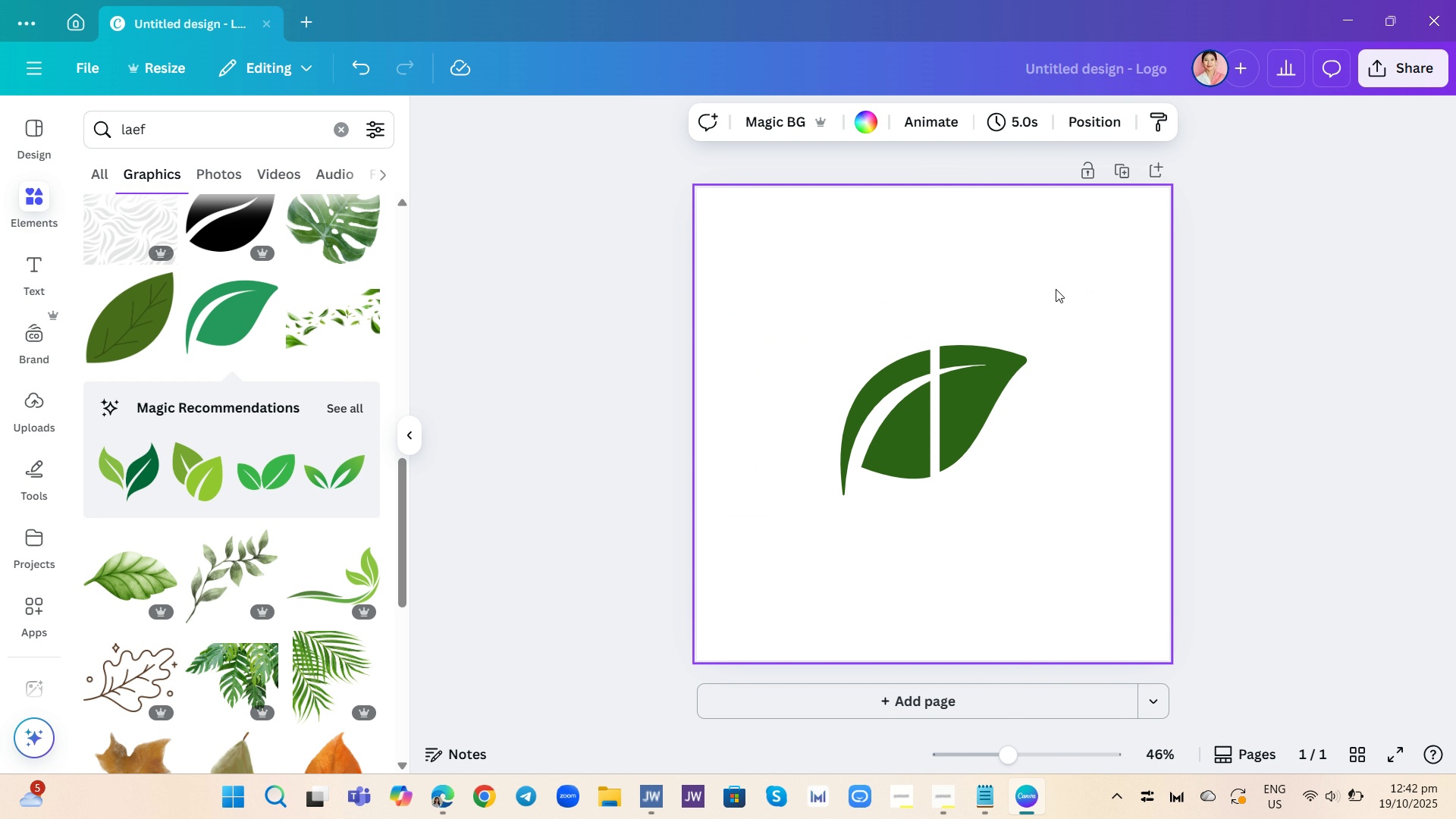 
wait(5.12)
 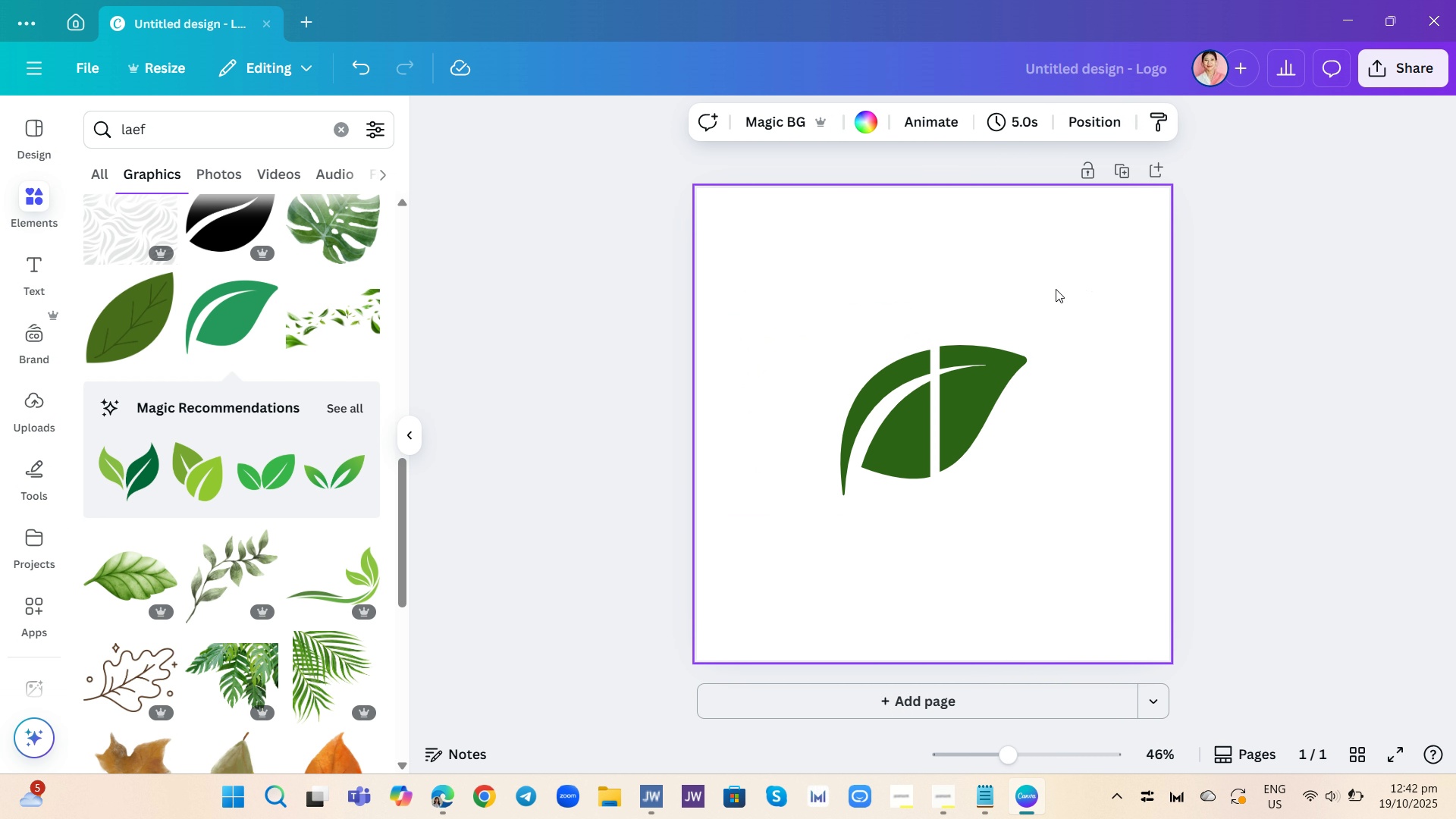 
left_click_drag(start_coordinate=[859, 328], to_coordinate=[1015, 483])
 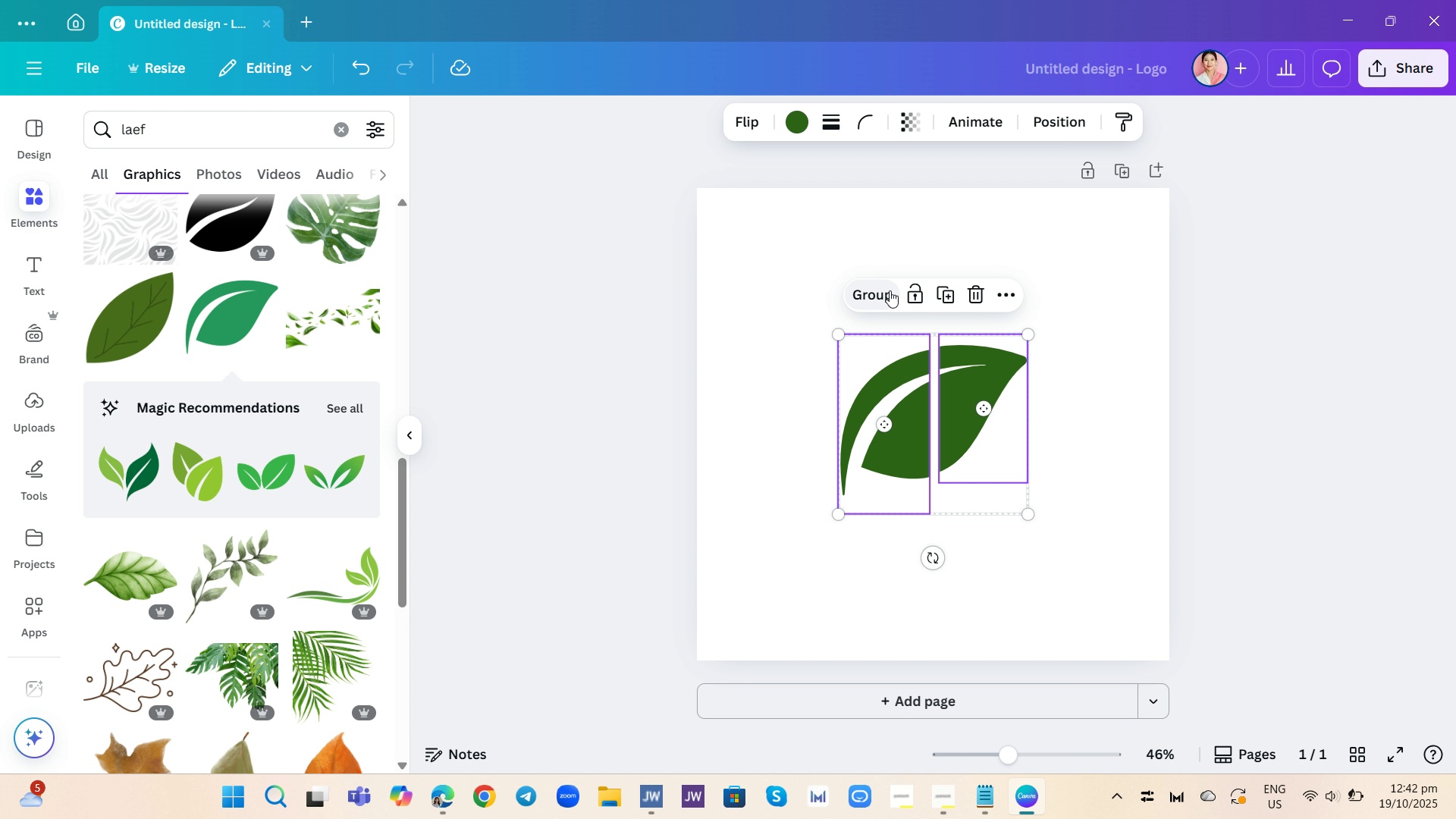 
left_click([886, 290])
 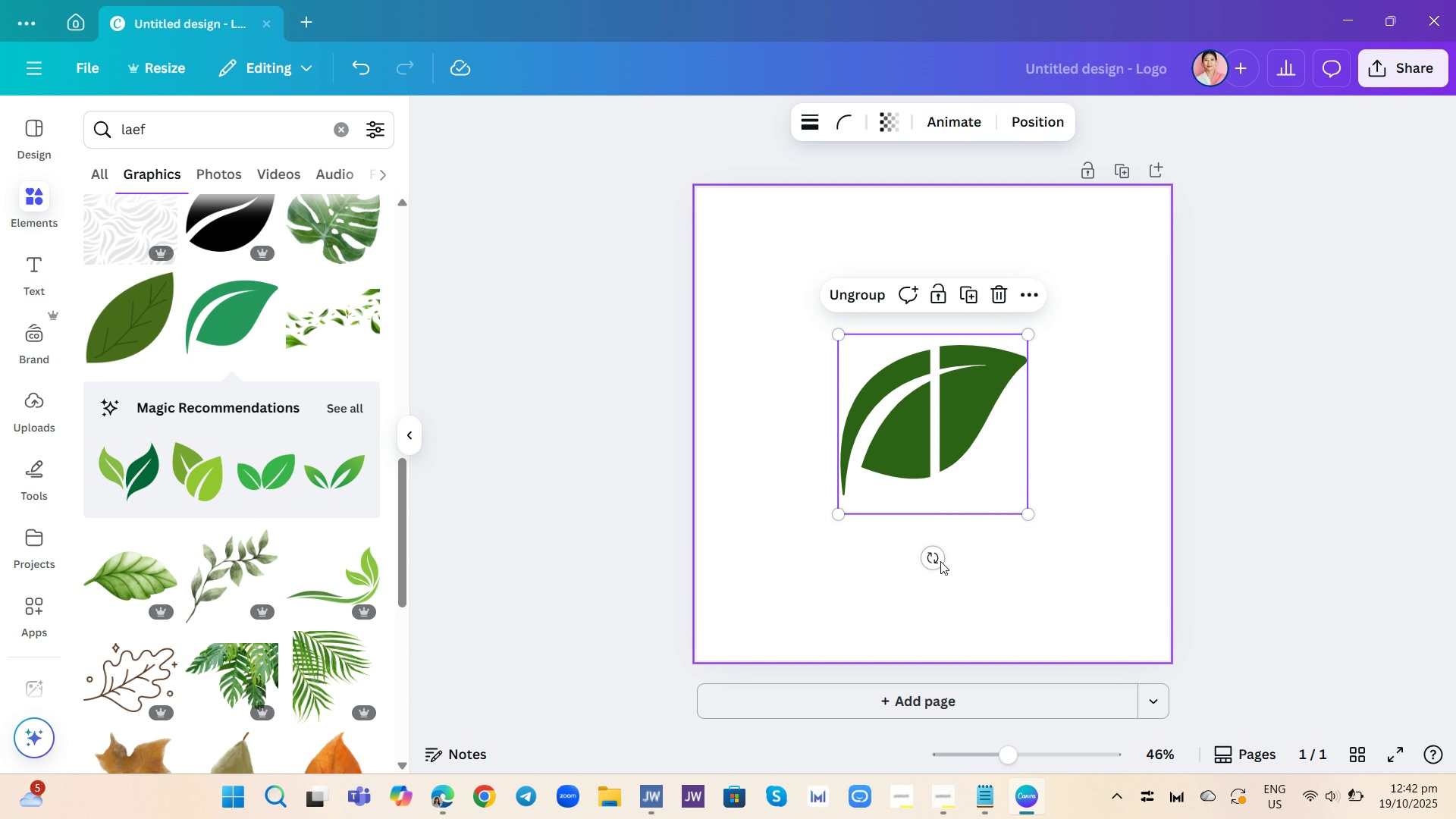 
left_click_drag(start_coordinate=[930, 563], to_coordinate=[952, 525])
 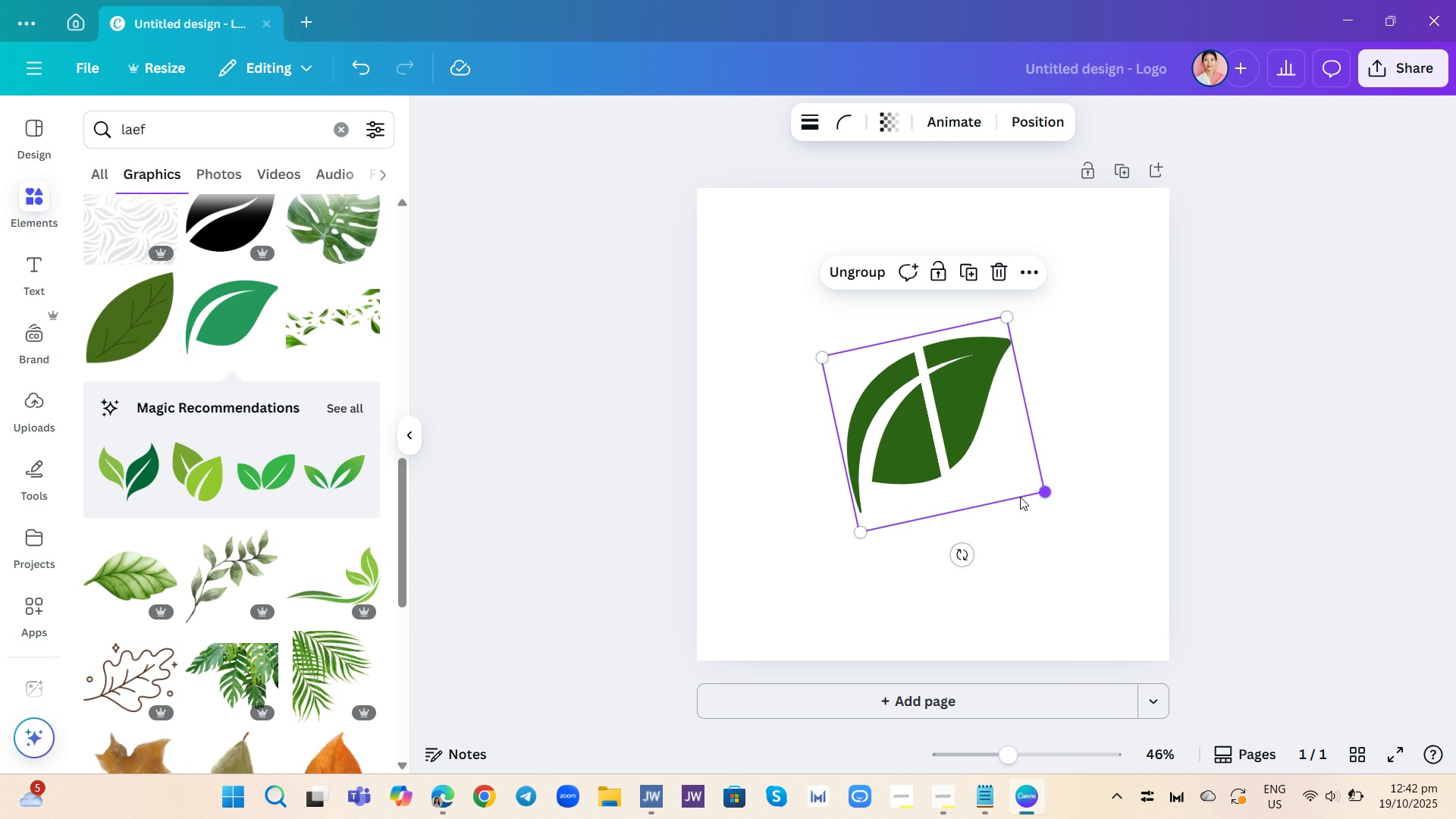 
wait(5.01)
 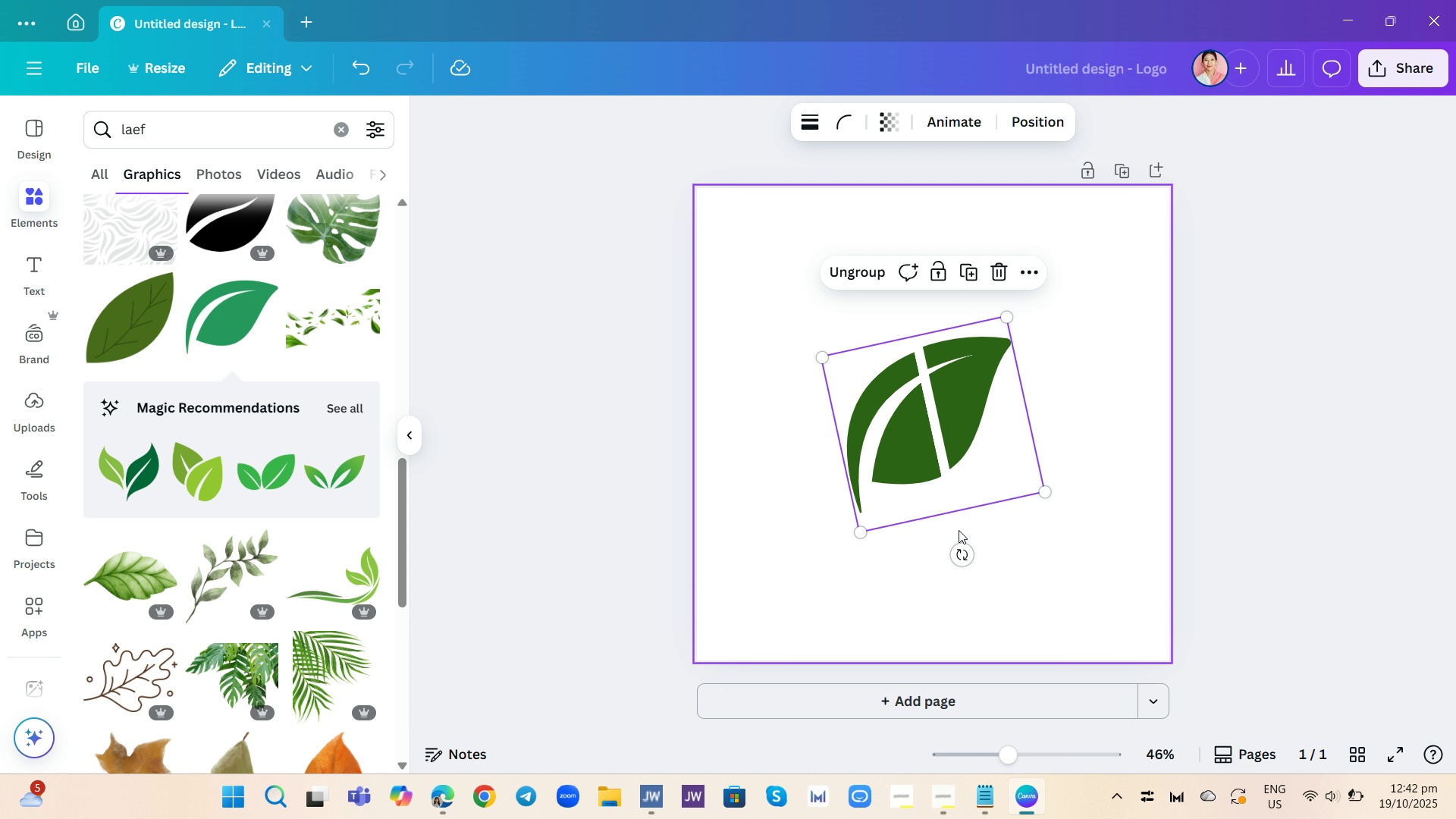 
left_click_drag(start_coordinate=[859, 526], to_coordinate=[870, 516])
 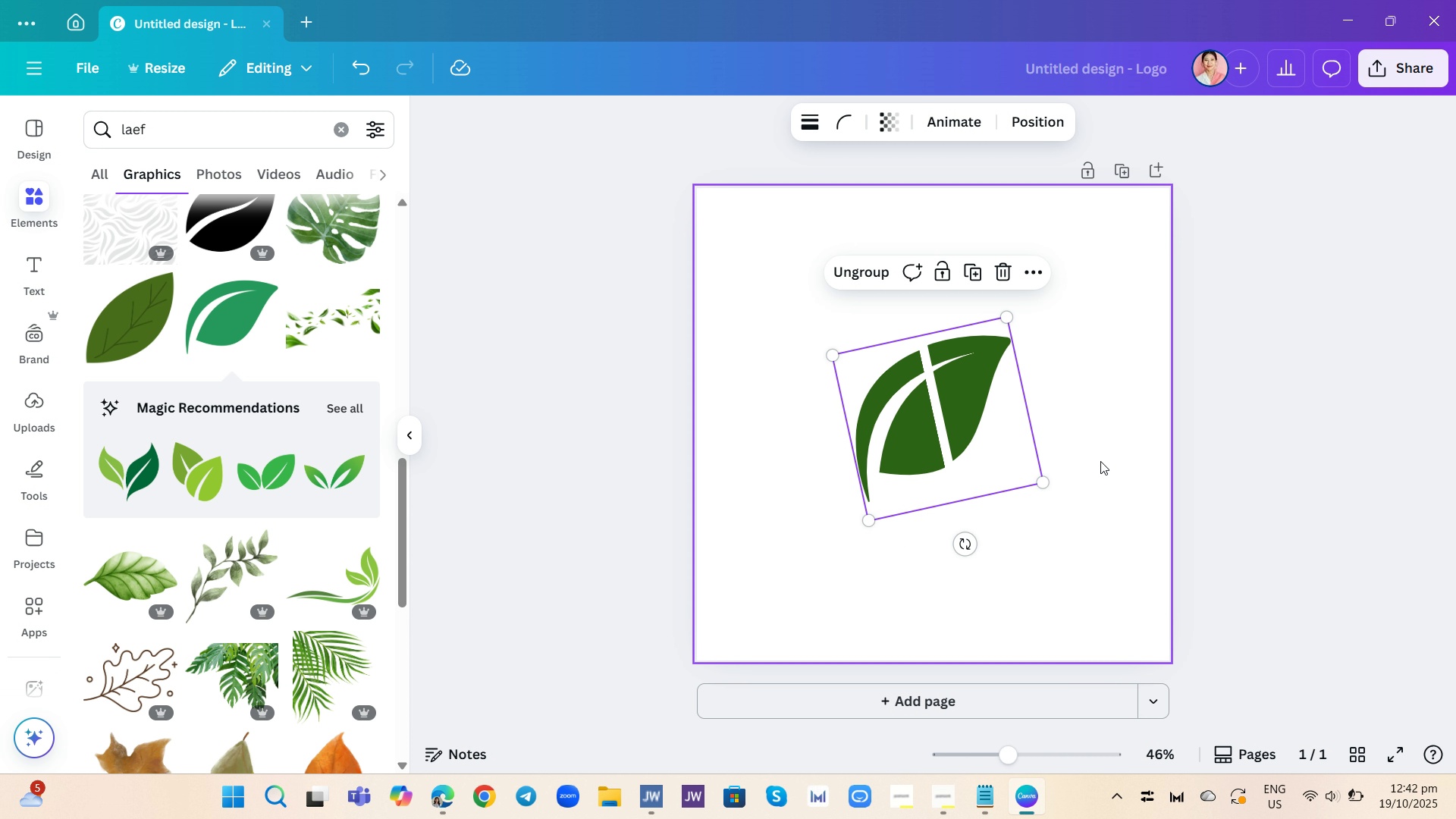 
left_click([1100, 461])
 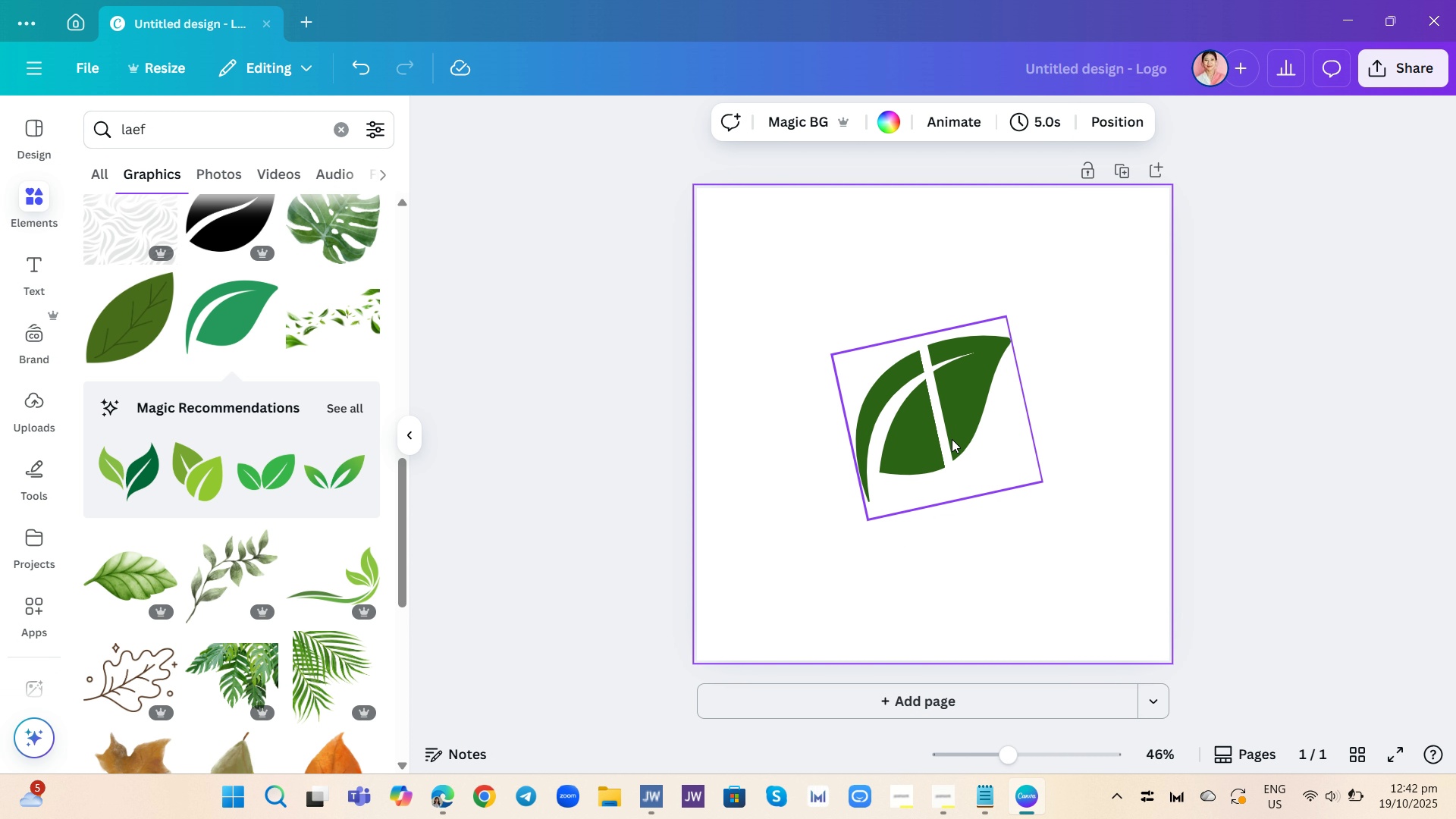 
left_click_drag(start_coordinate=[952, 440], to_coordinate=[952, 408])
 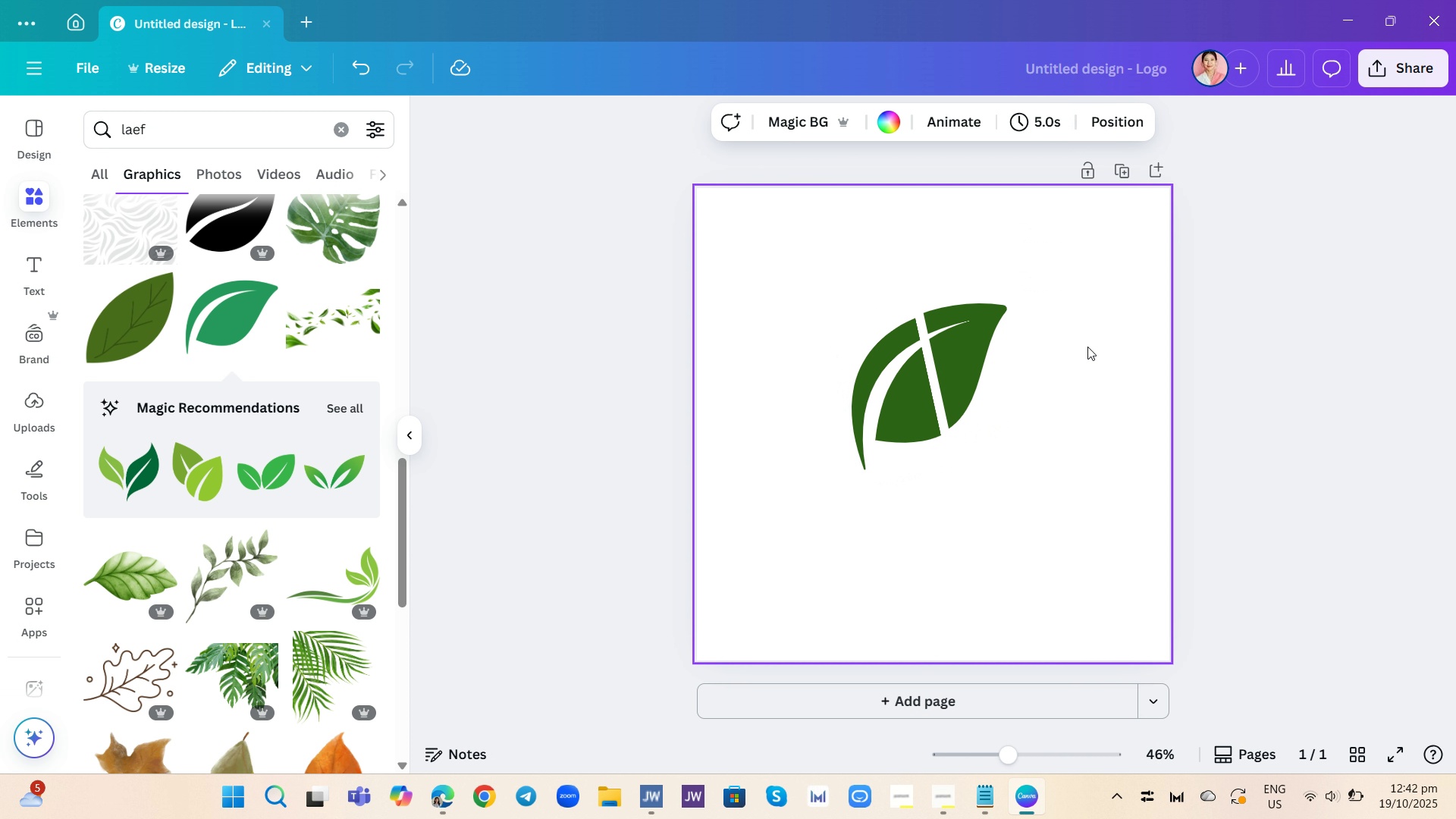 
left_click([1087, 347])
 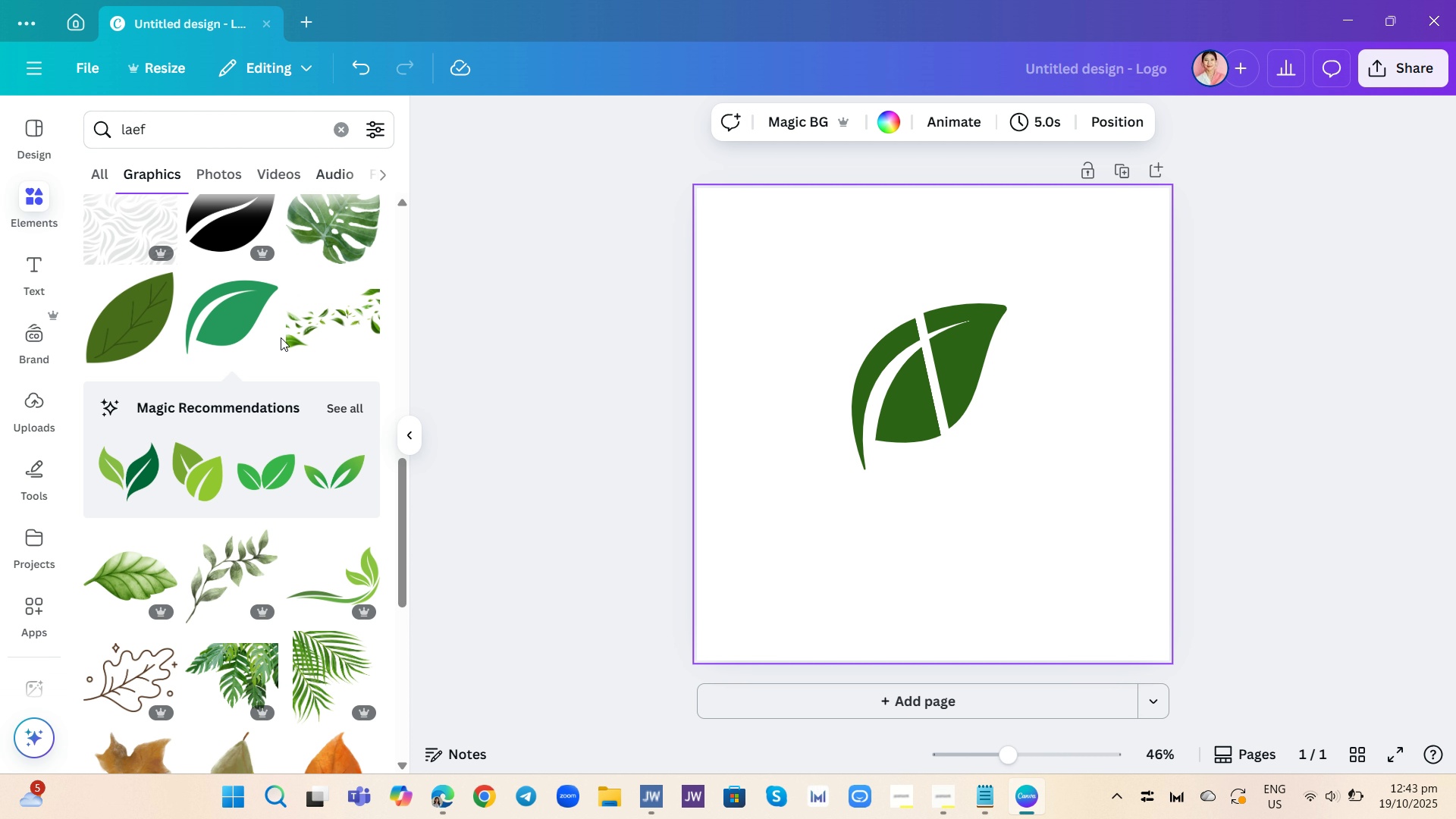 
wait(13.5)
 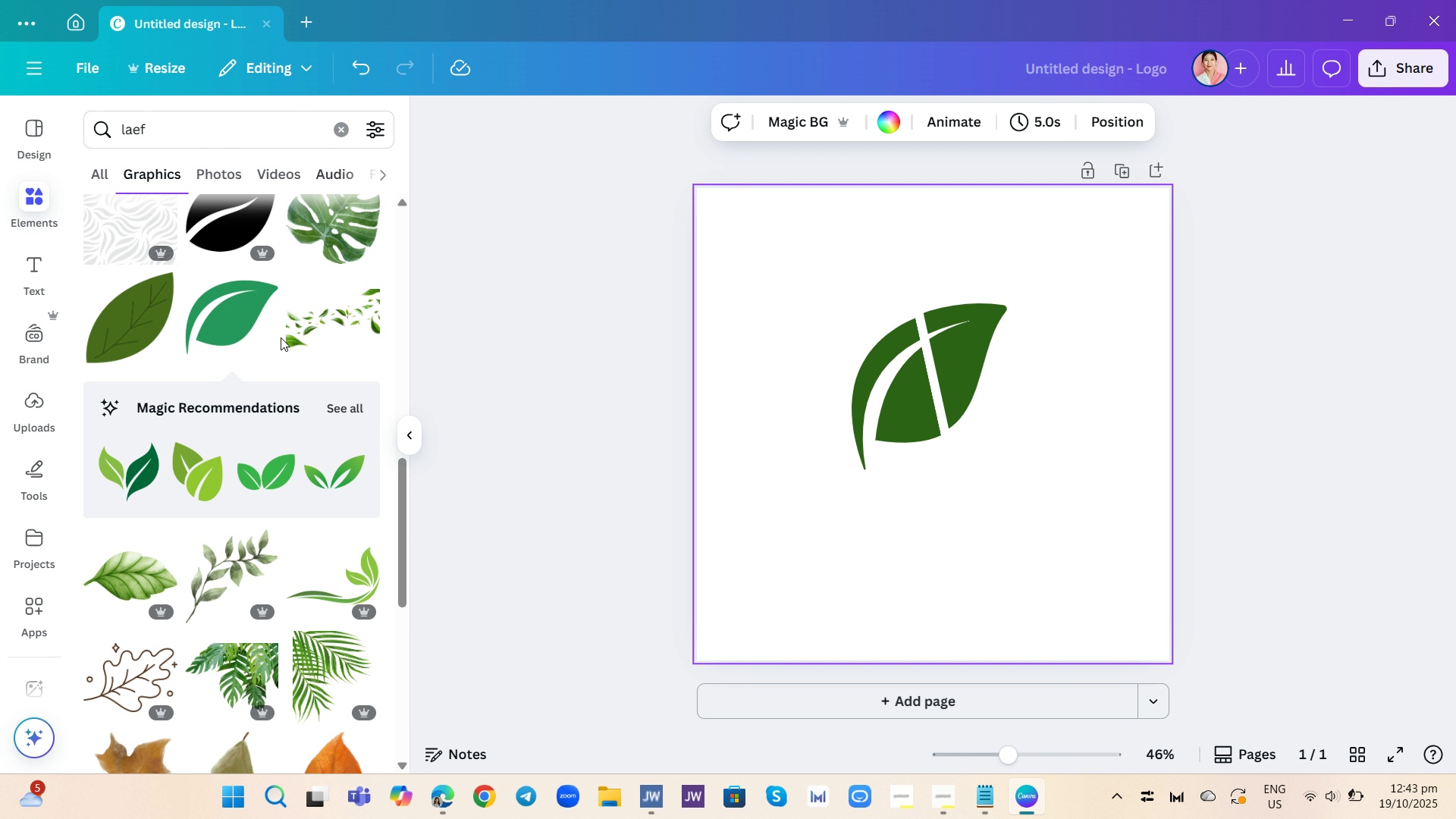 
mouse_move([97, 730])
 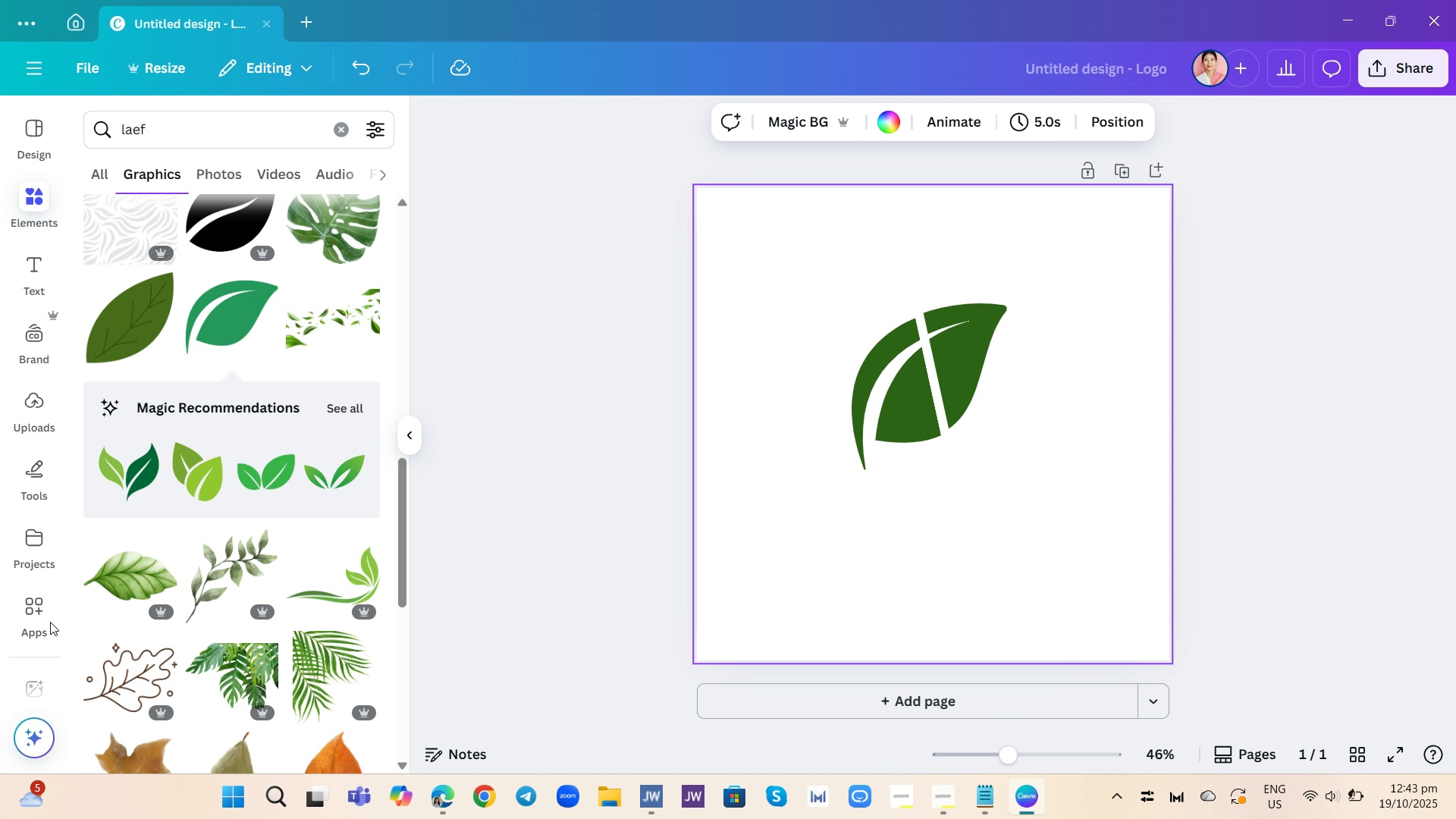 
wait(9.75)
 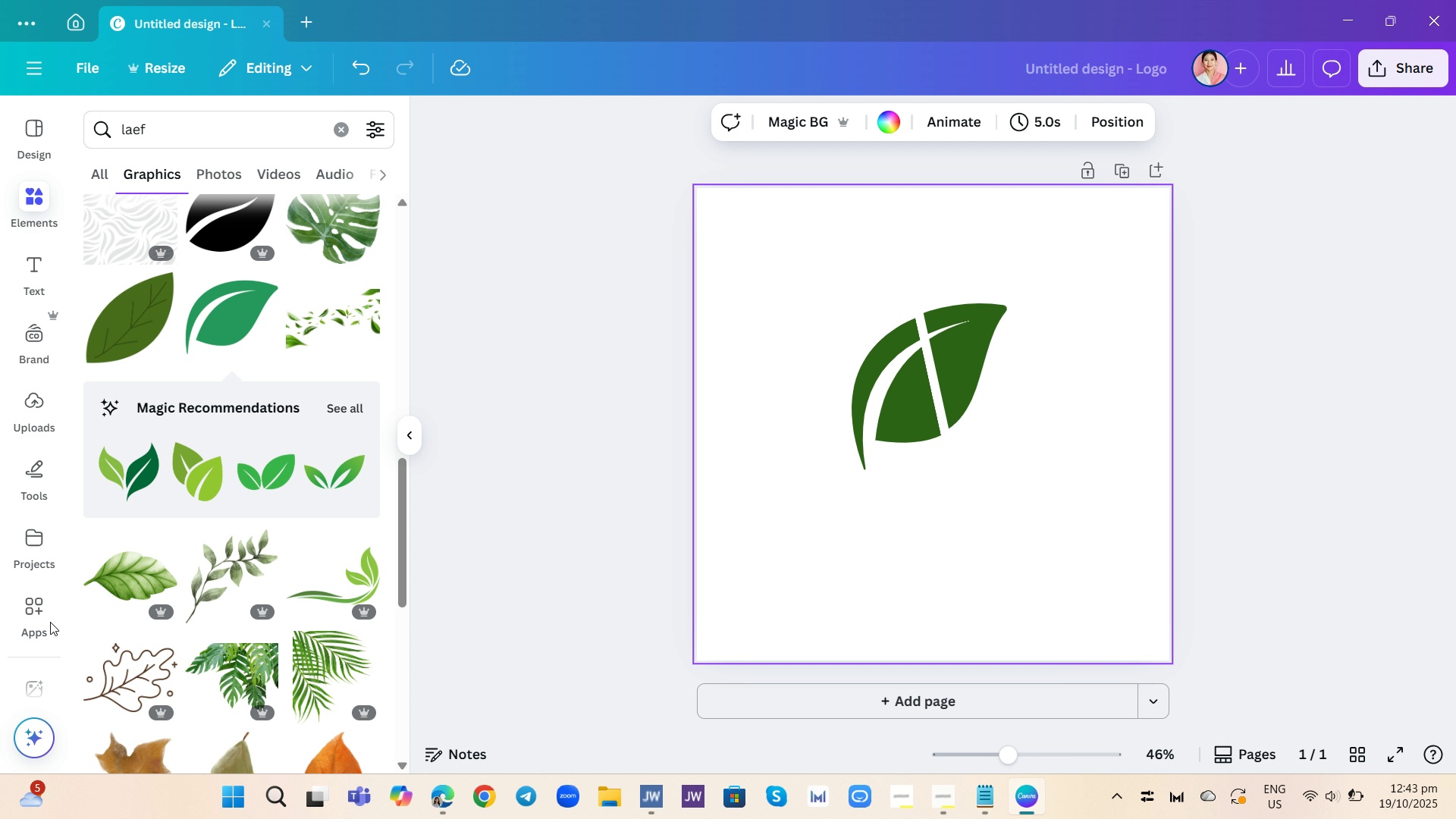 
left_click([943, 380])
 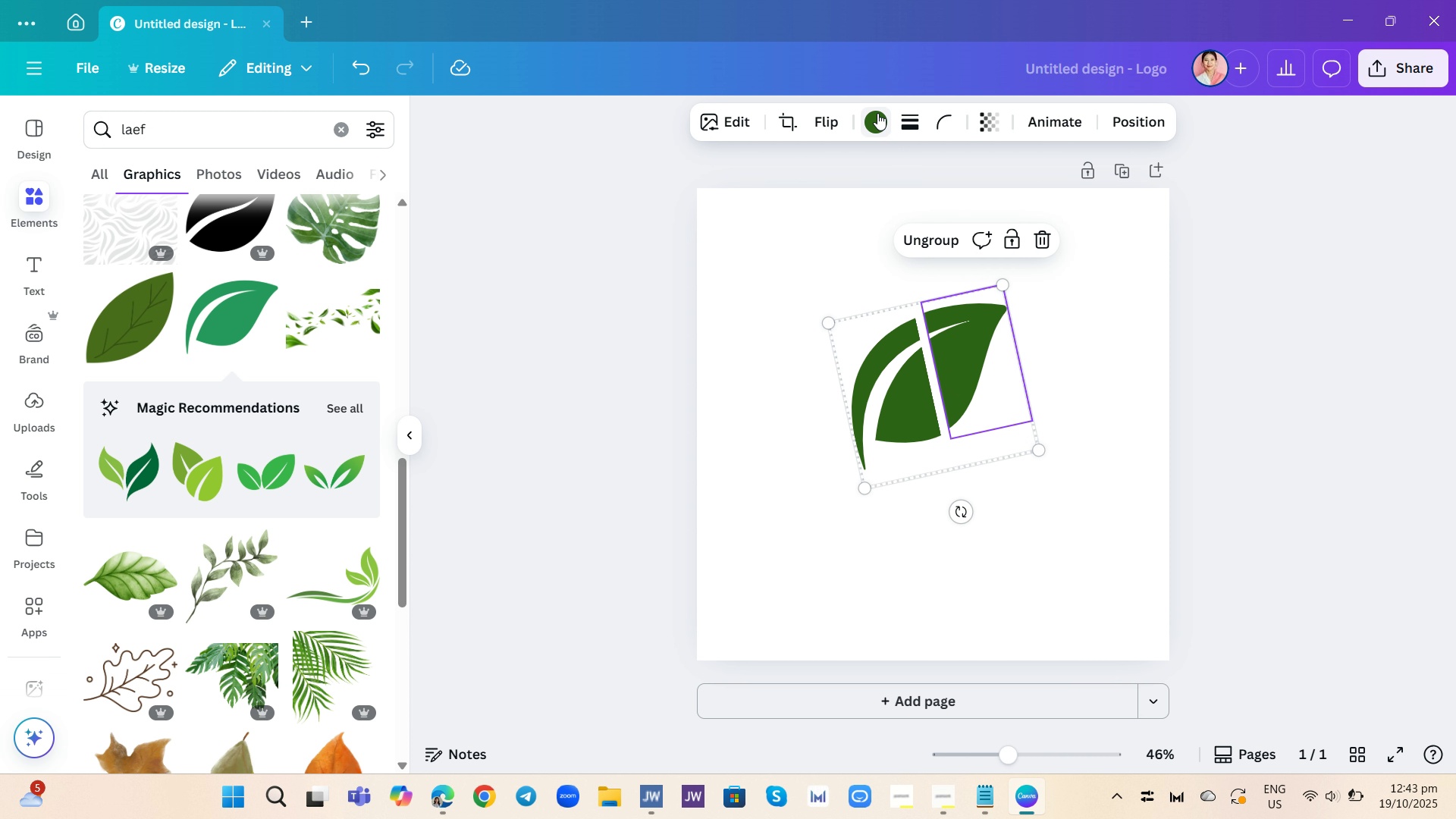 
left_click([875, 110])
 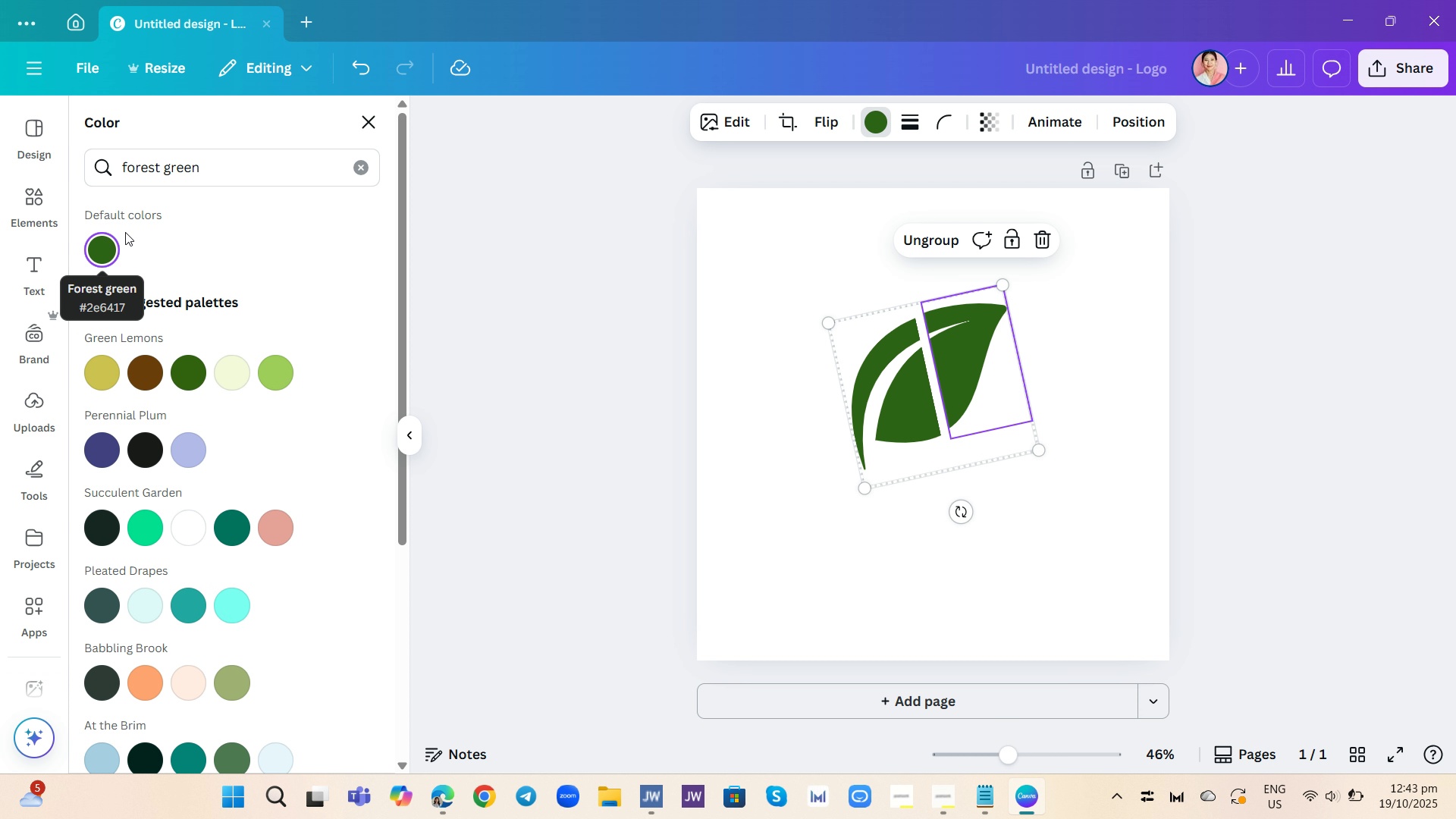 
wait(8.71)
 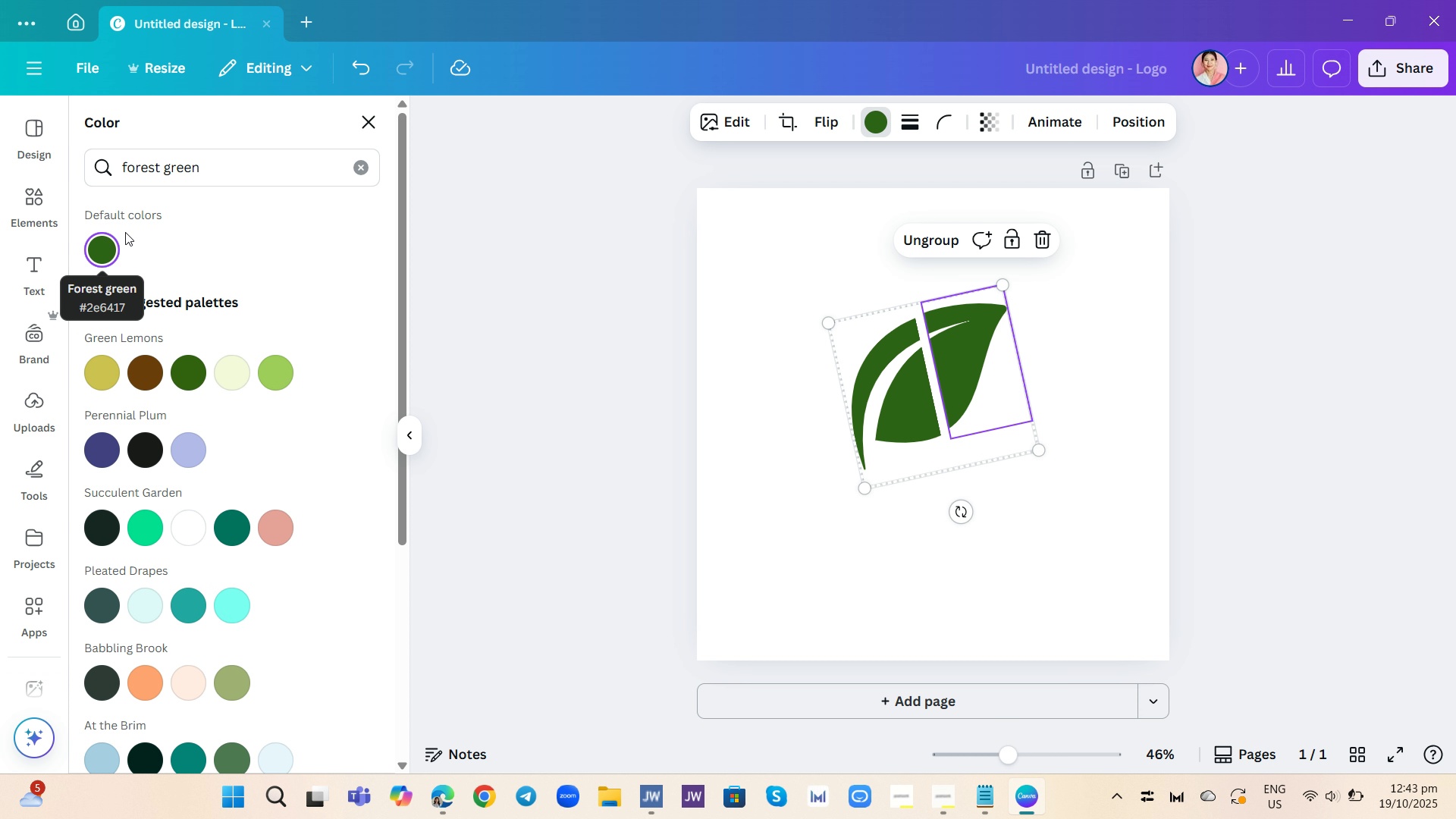 
left_click([217, 169])
 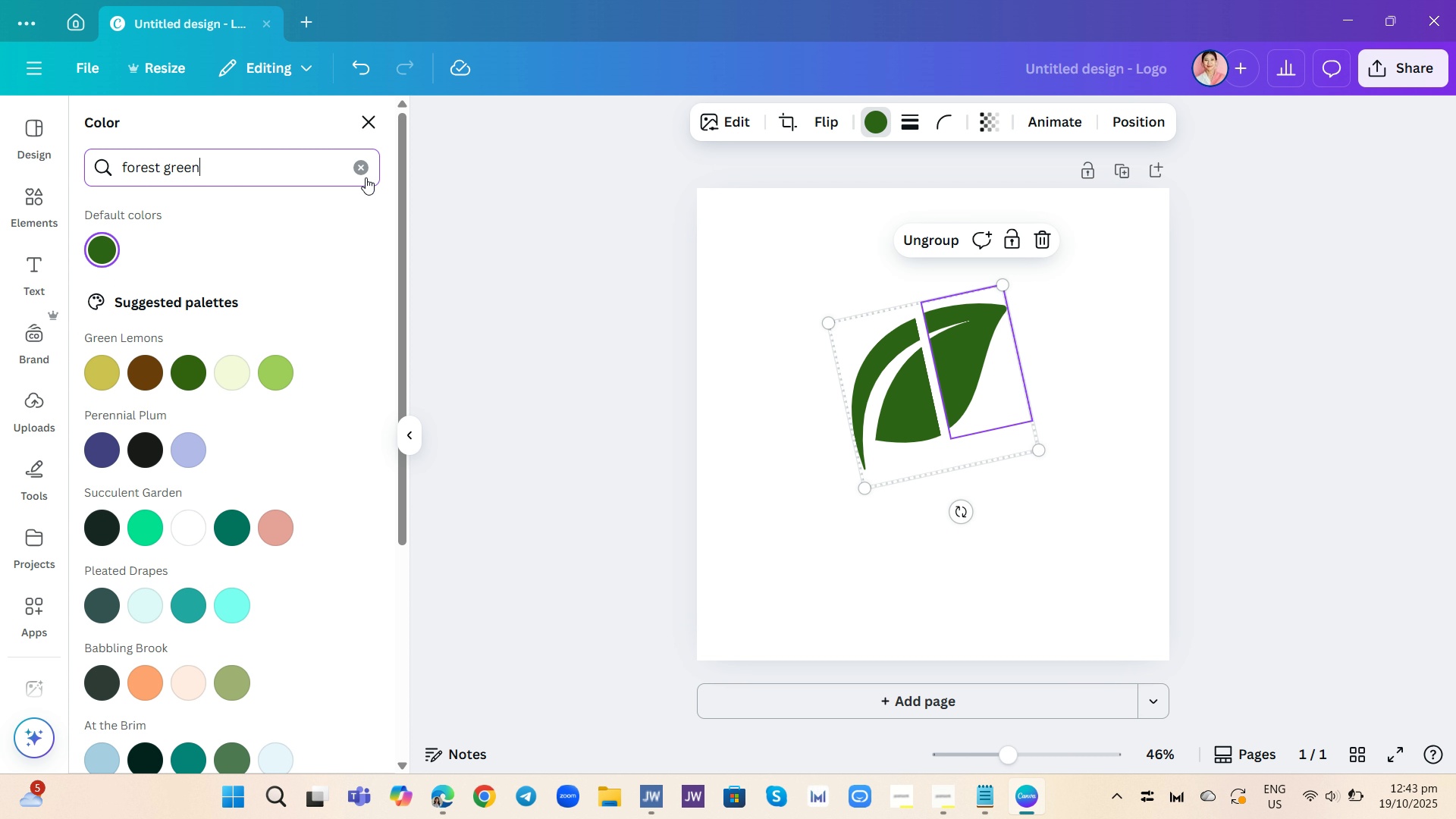 
left_click([366, 174])
 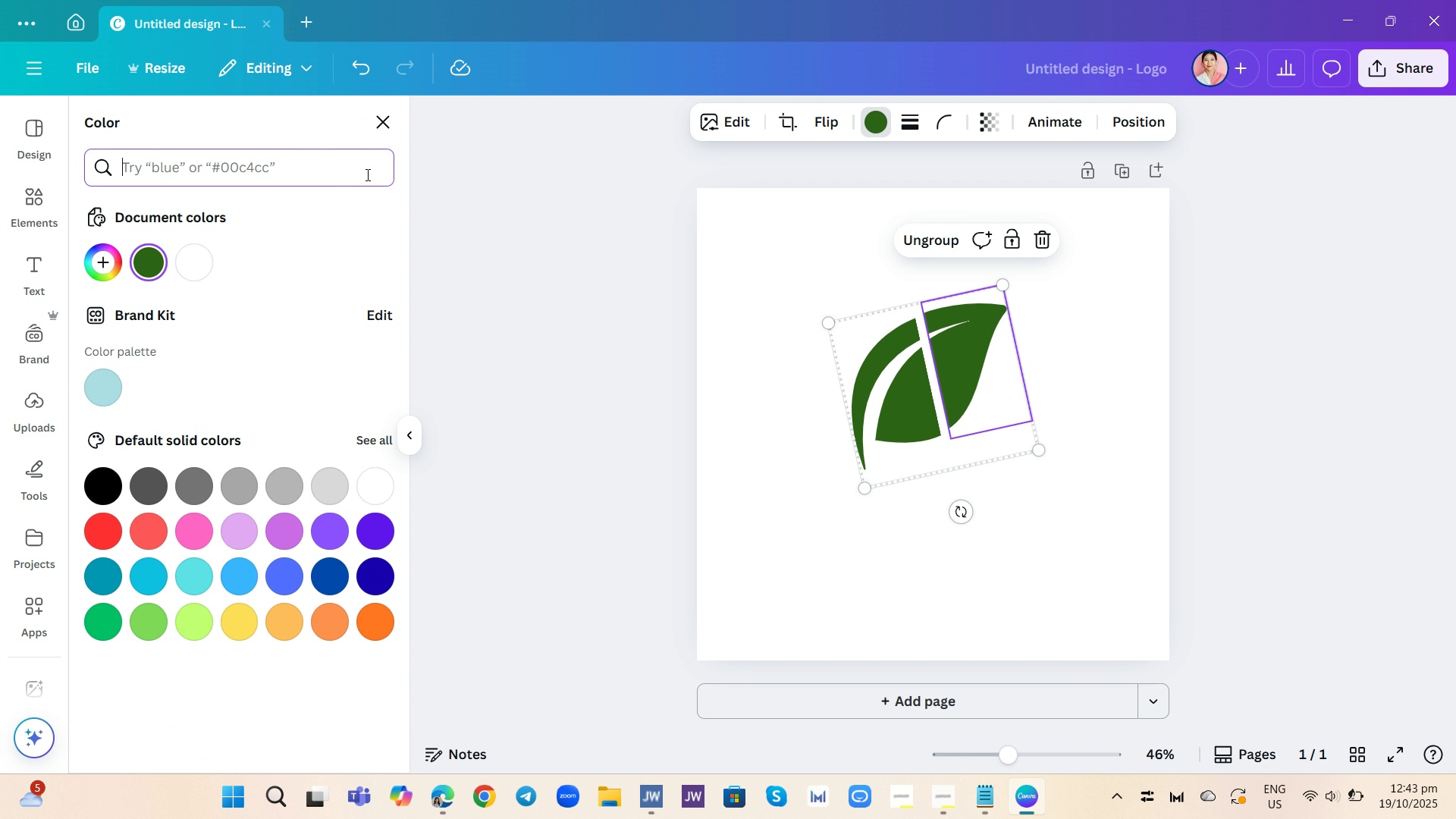 
type(22)
 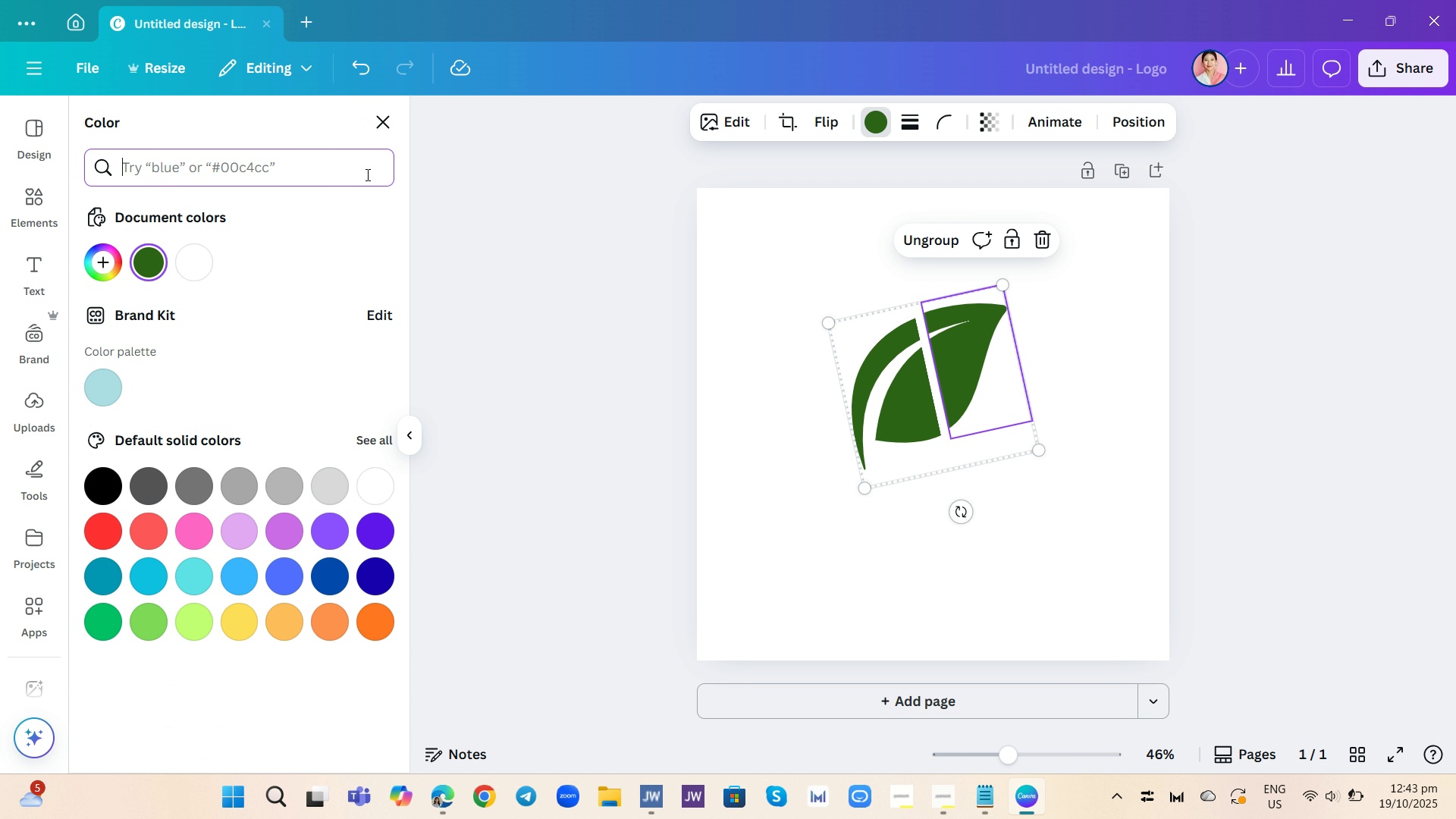 
left_click([366, 174])
 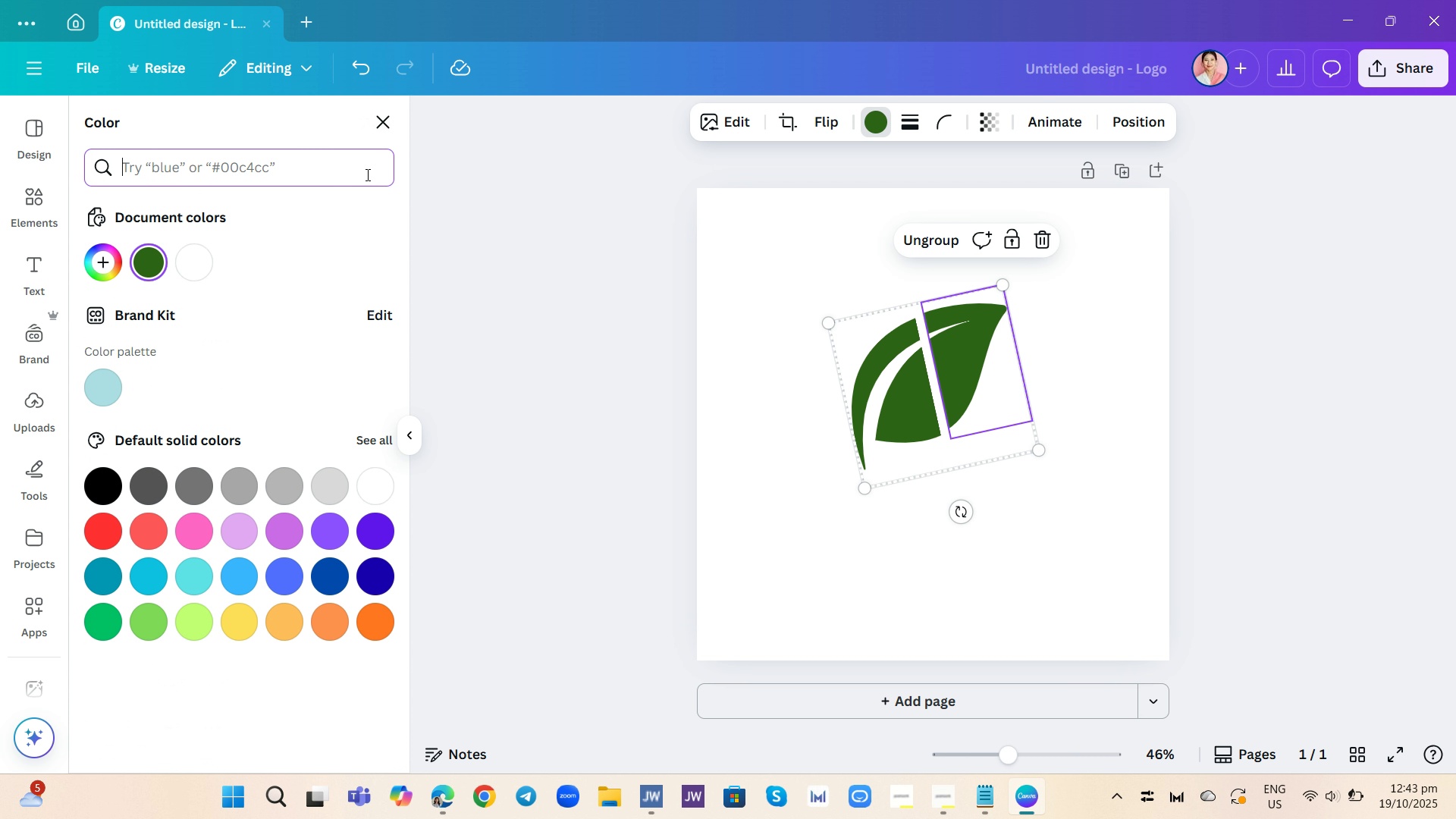 
type(224229)
 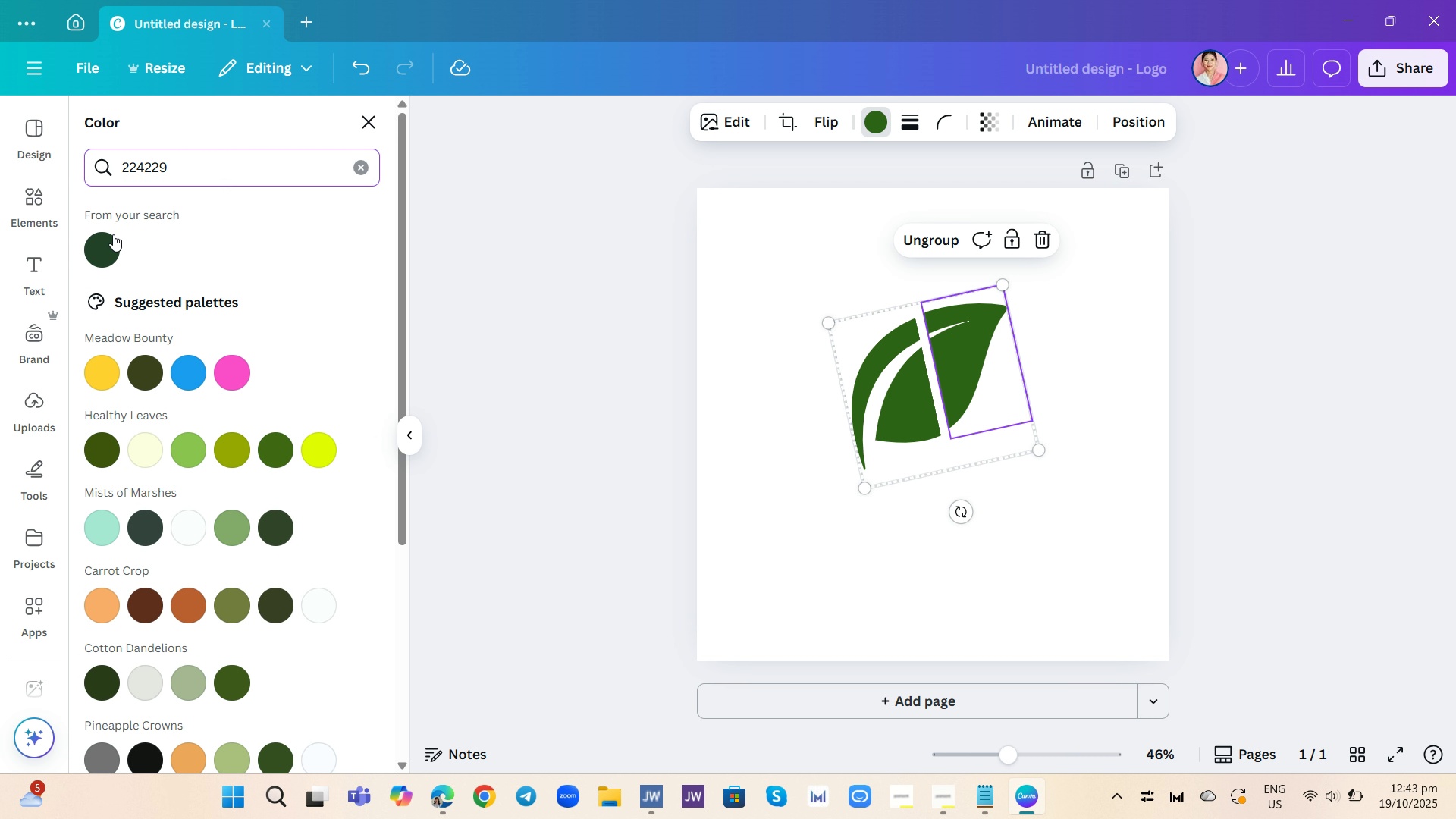 
left_click([108, 242])
 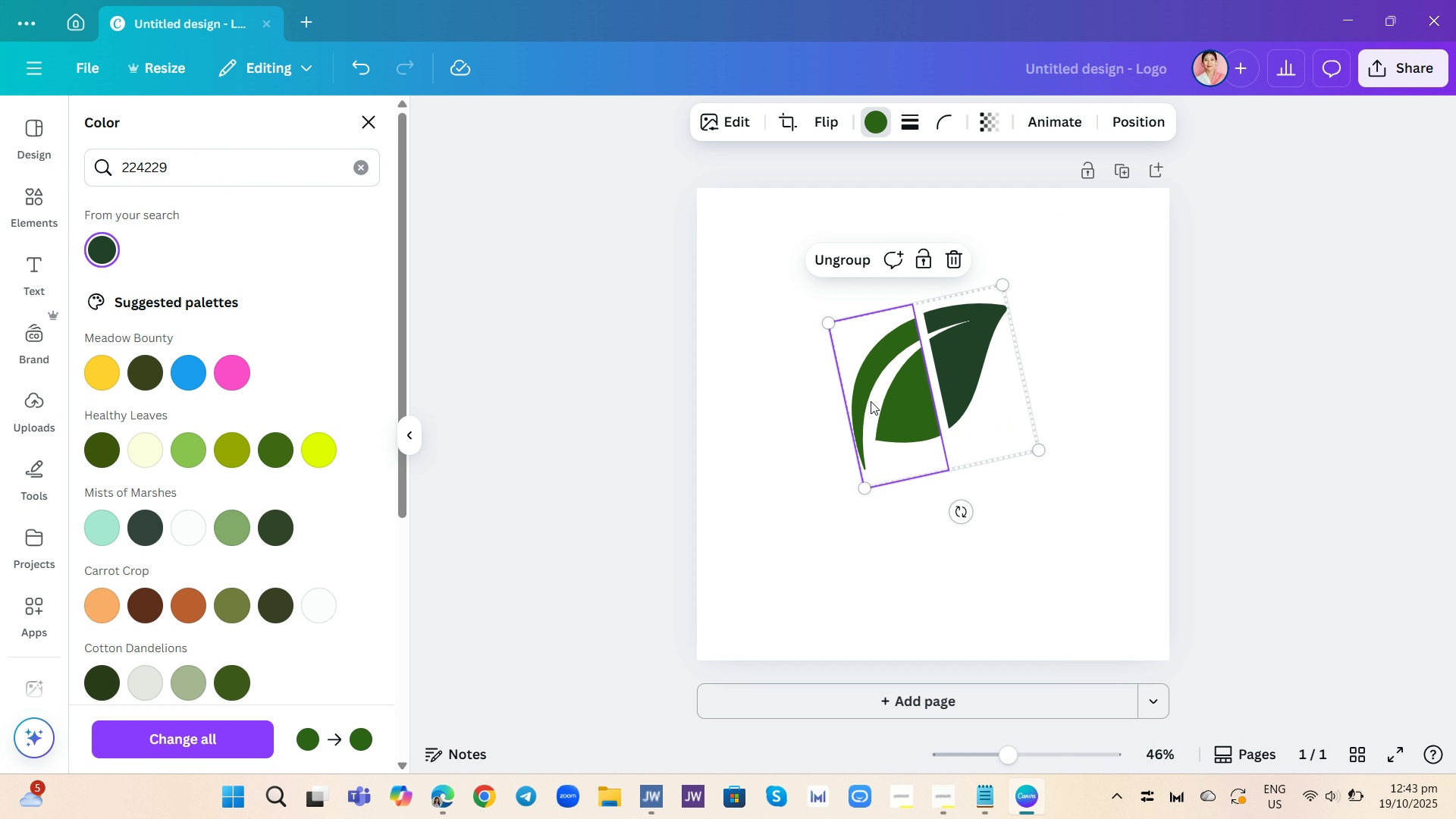 
wait(5.69)
 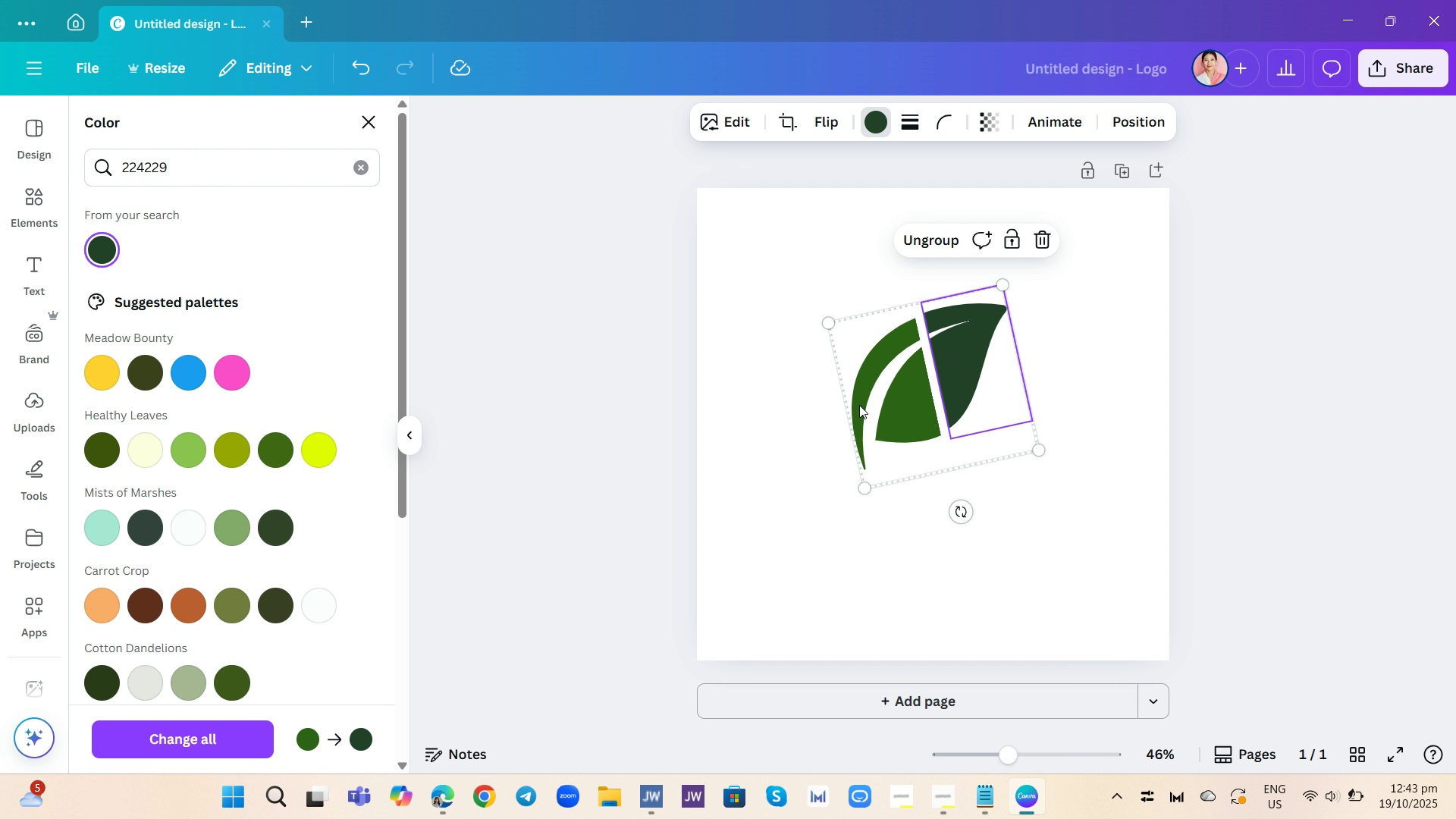 
left_click([871, 401])
 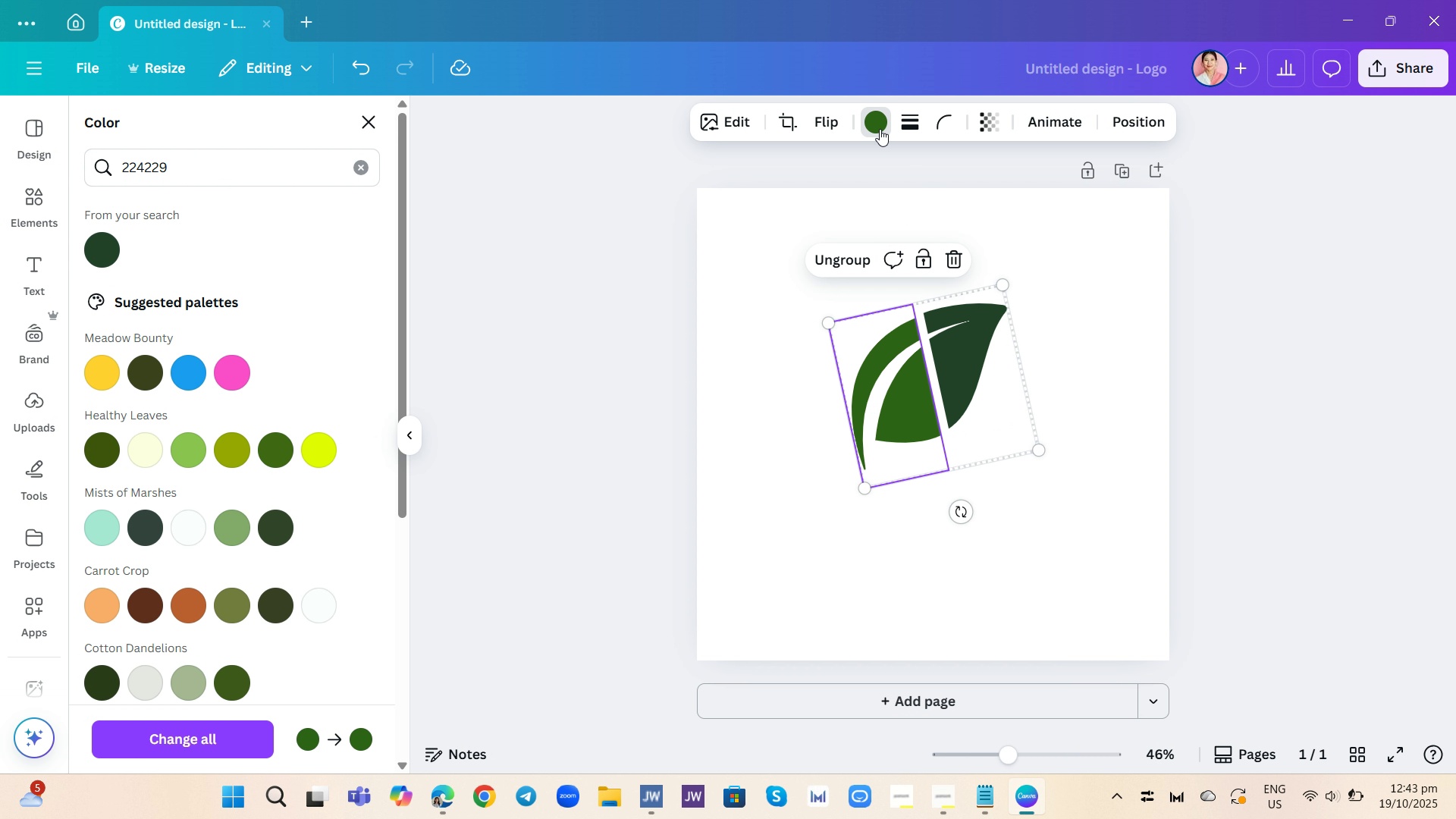 
left_click([875, 121])
 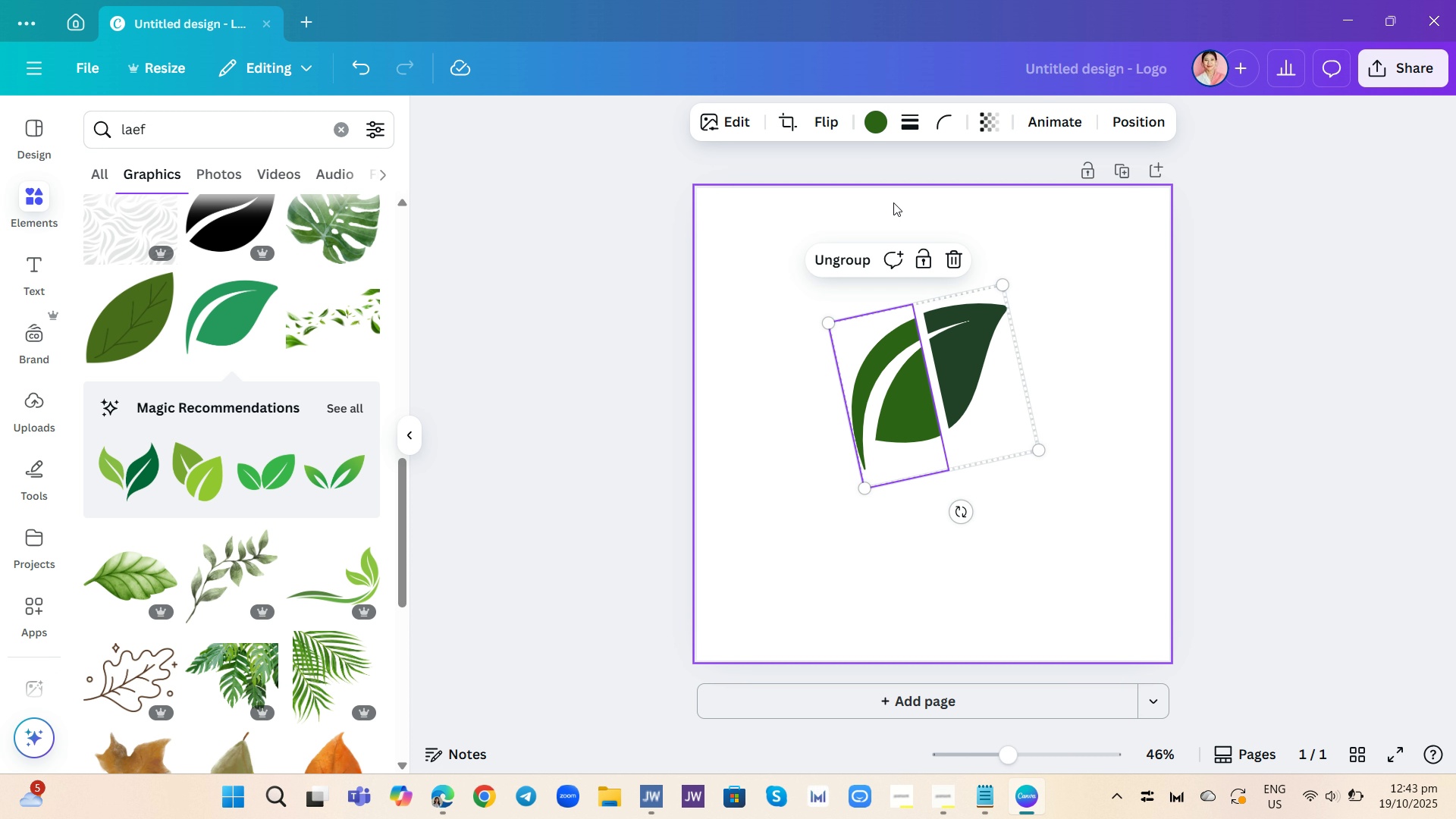 
left_click([880, 116])
 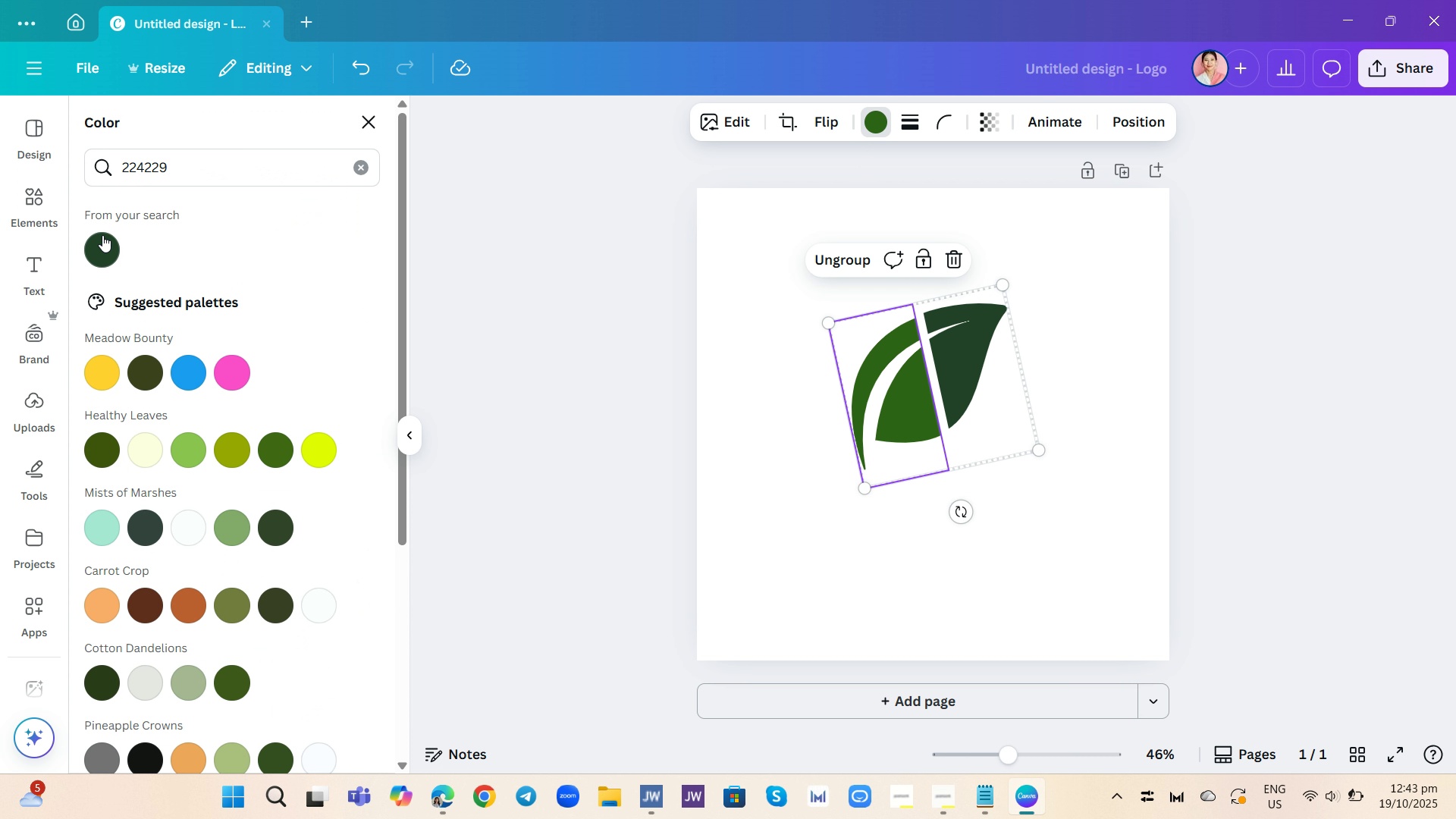 
left_click([102, 235])
 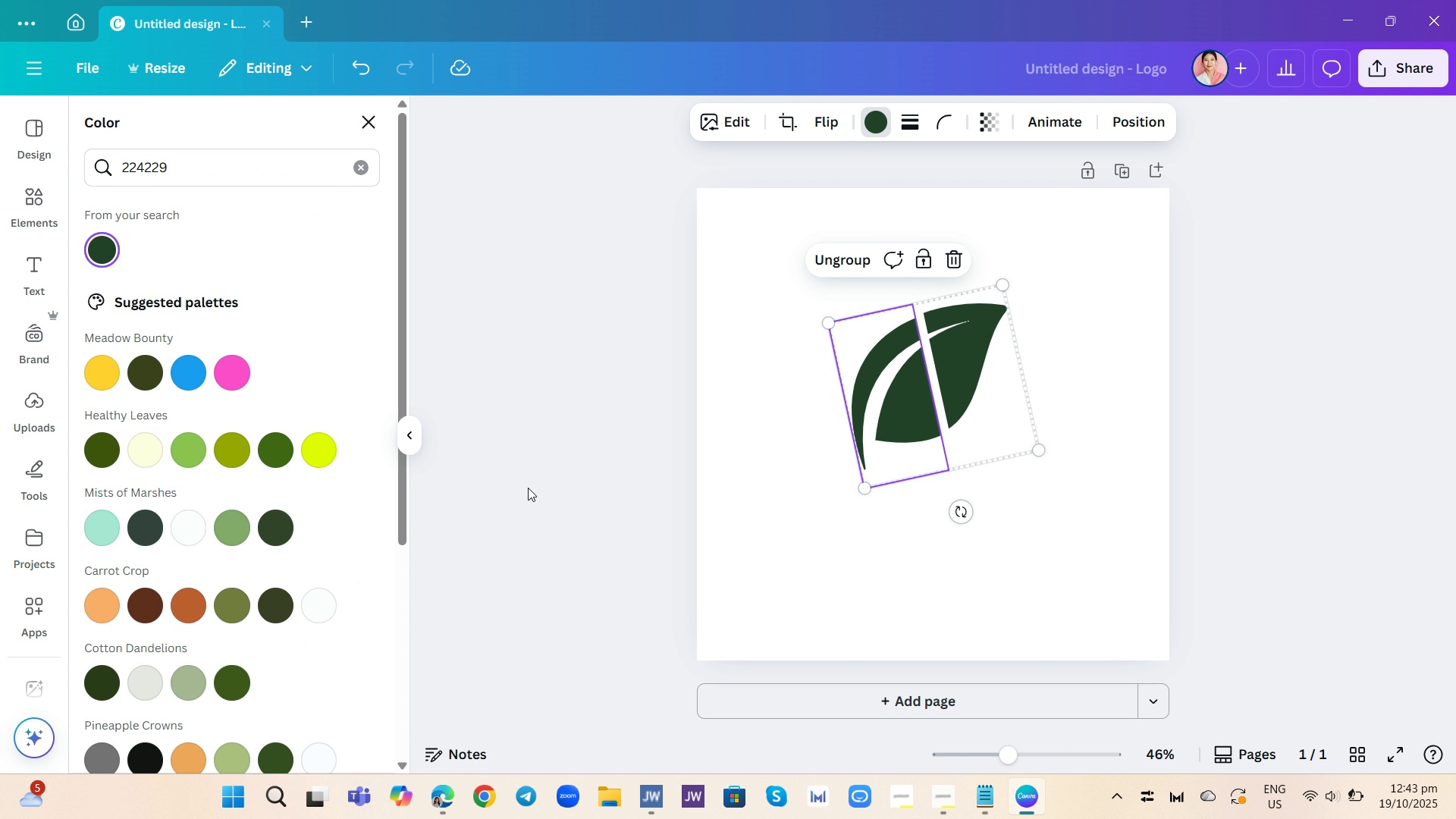 
left_click([528, 488])
 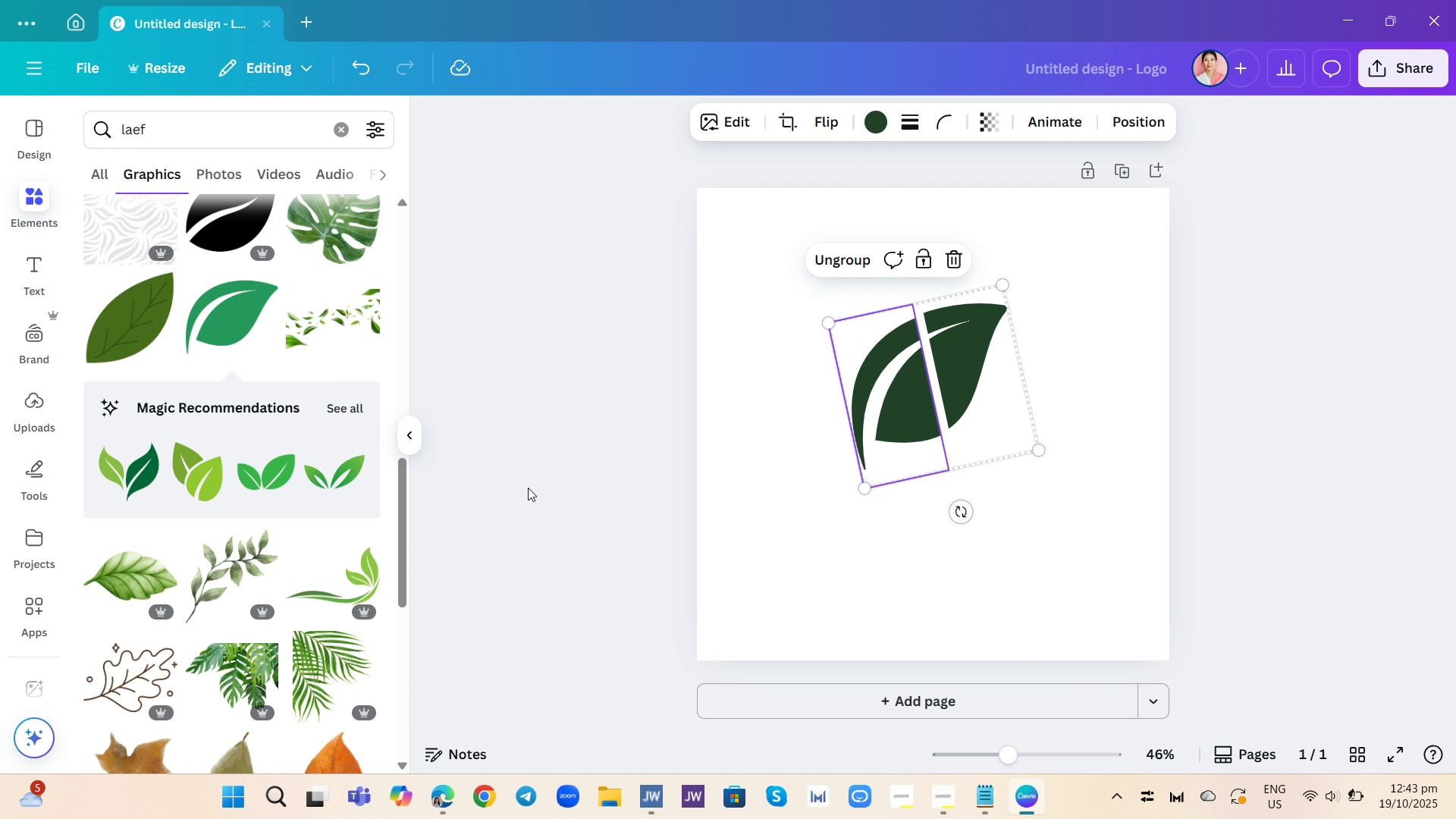 
left_click([528, 488])
 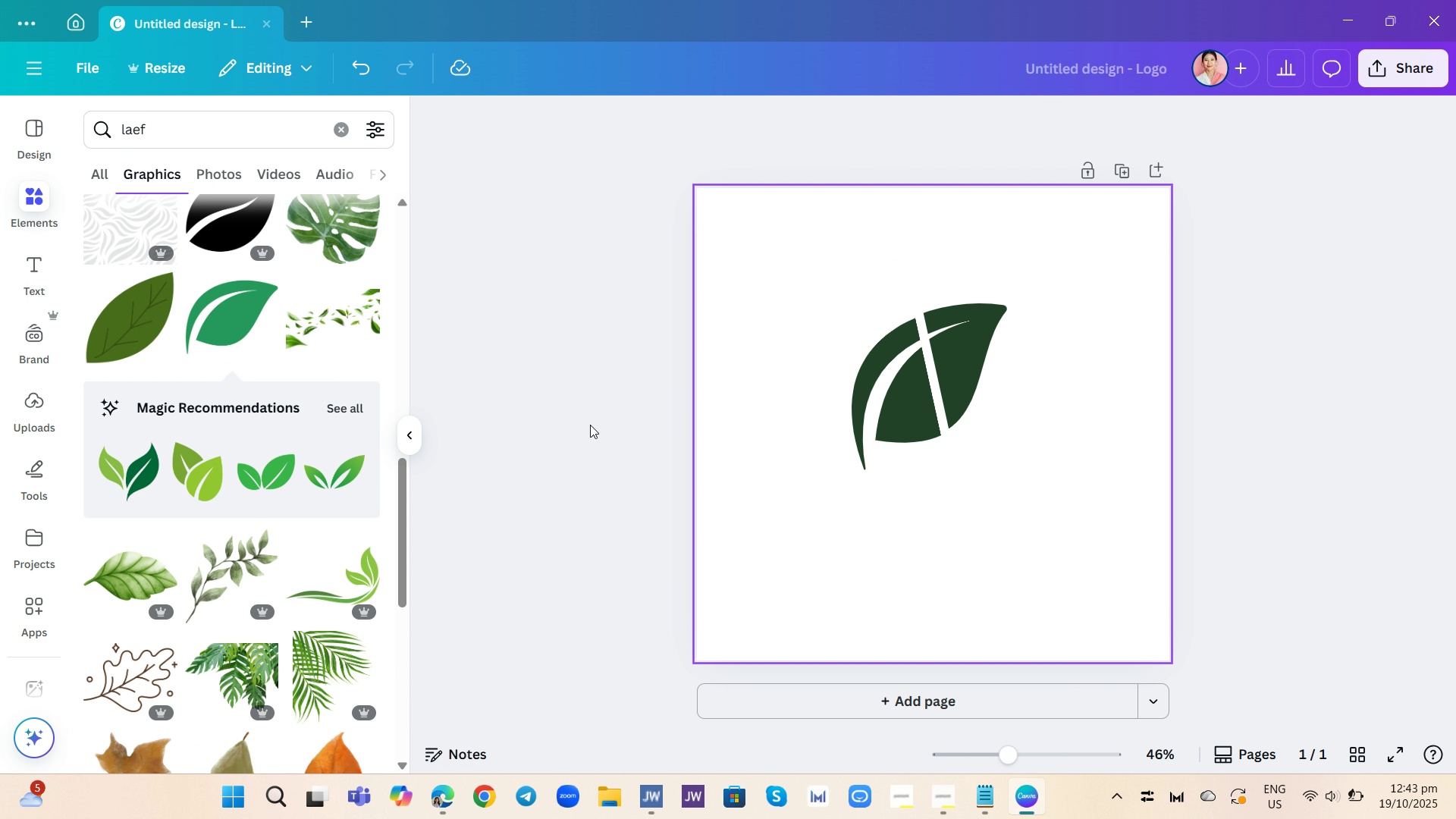 
scroll: coordinate [315, 472], scroll_direction: down, amount: 18.0
 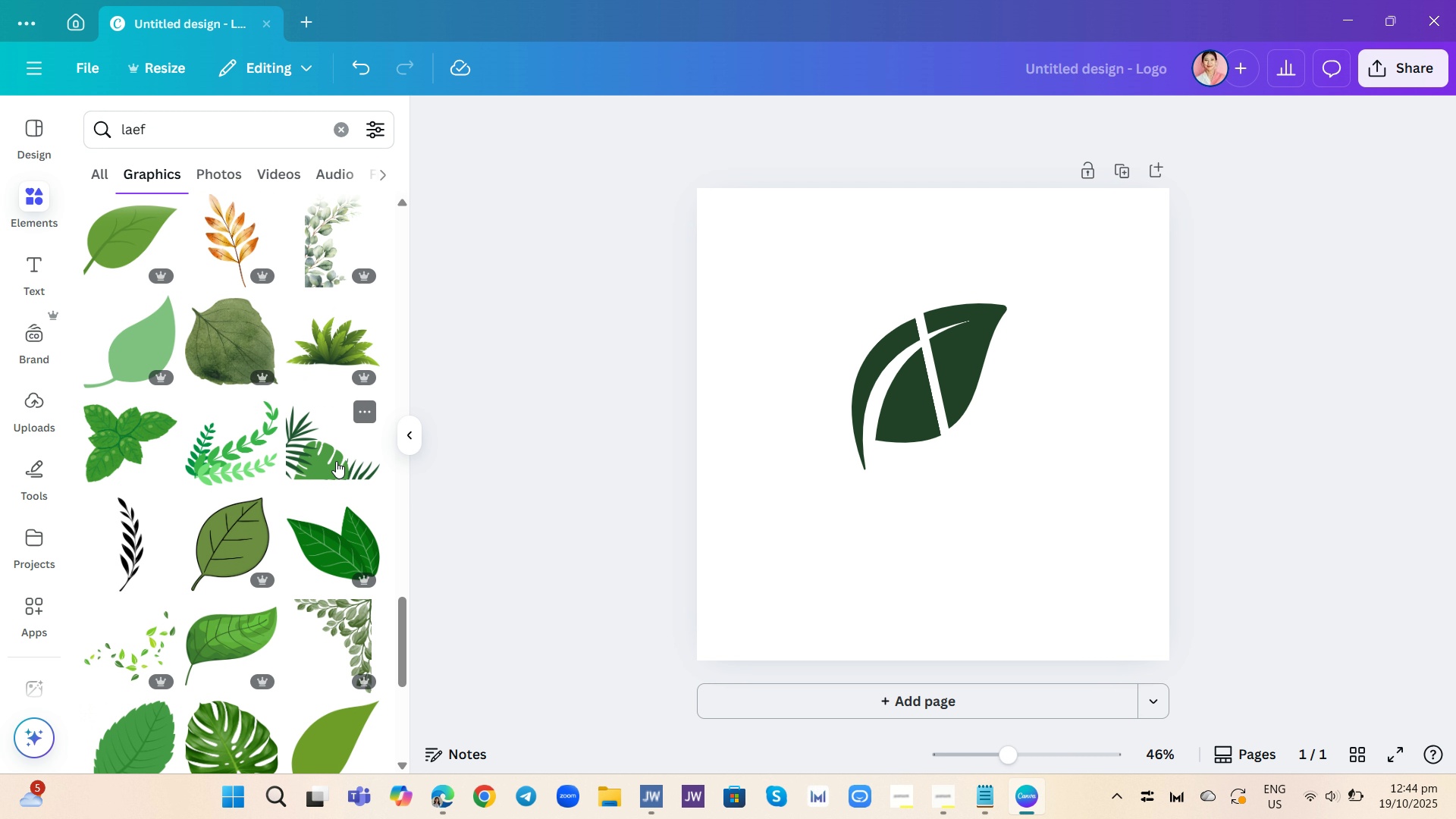 
scroll: coordinate [341, 457], scroll_direction: down, amount: 5.0
 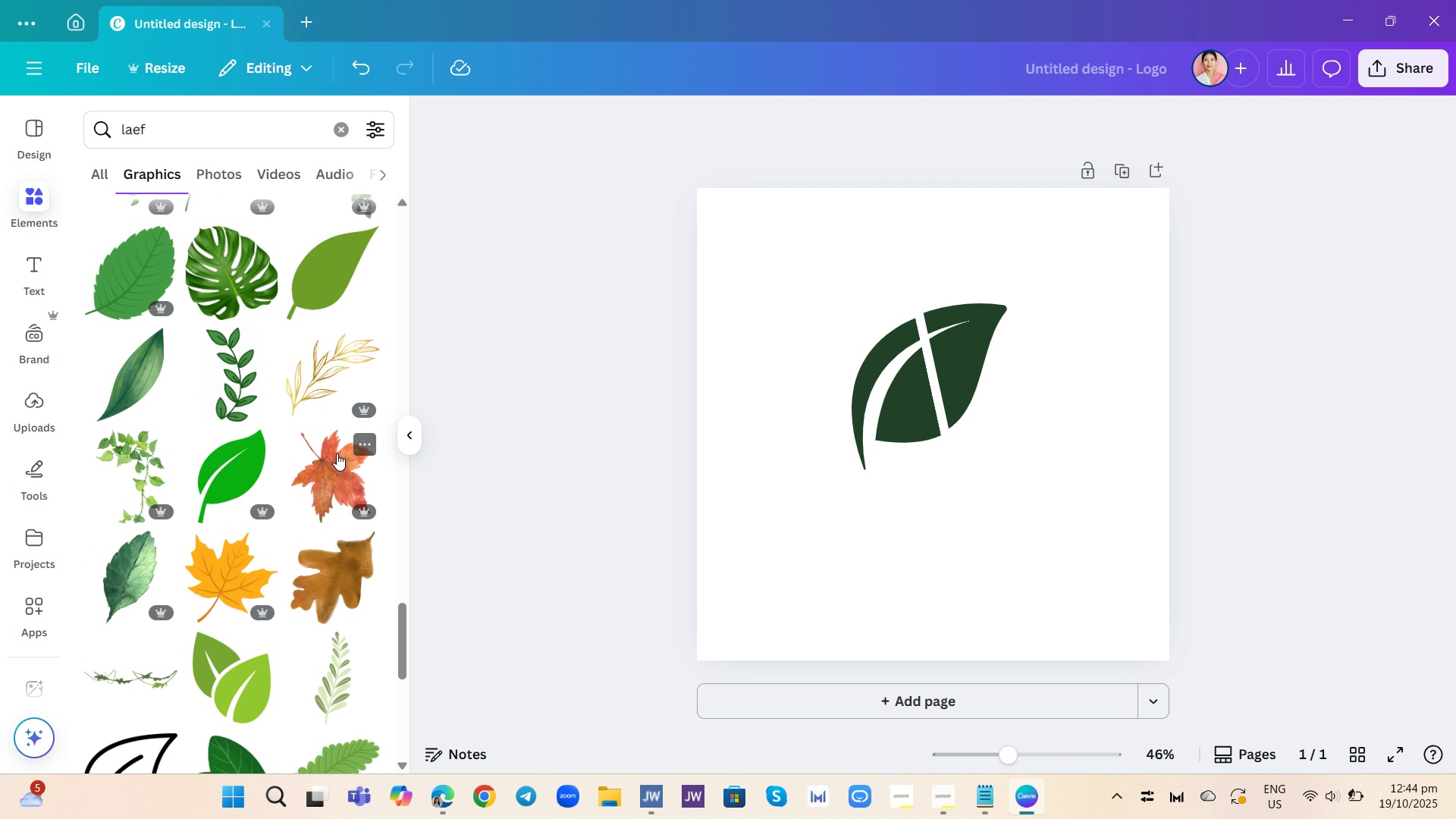 
mouse_move([323, 545])
 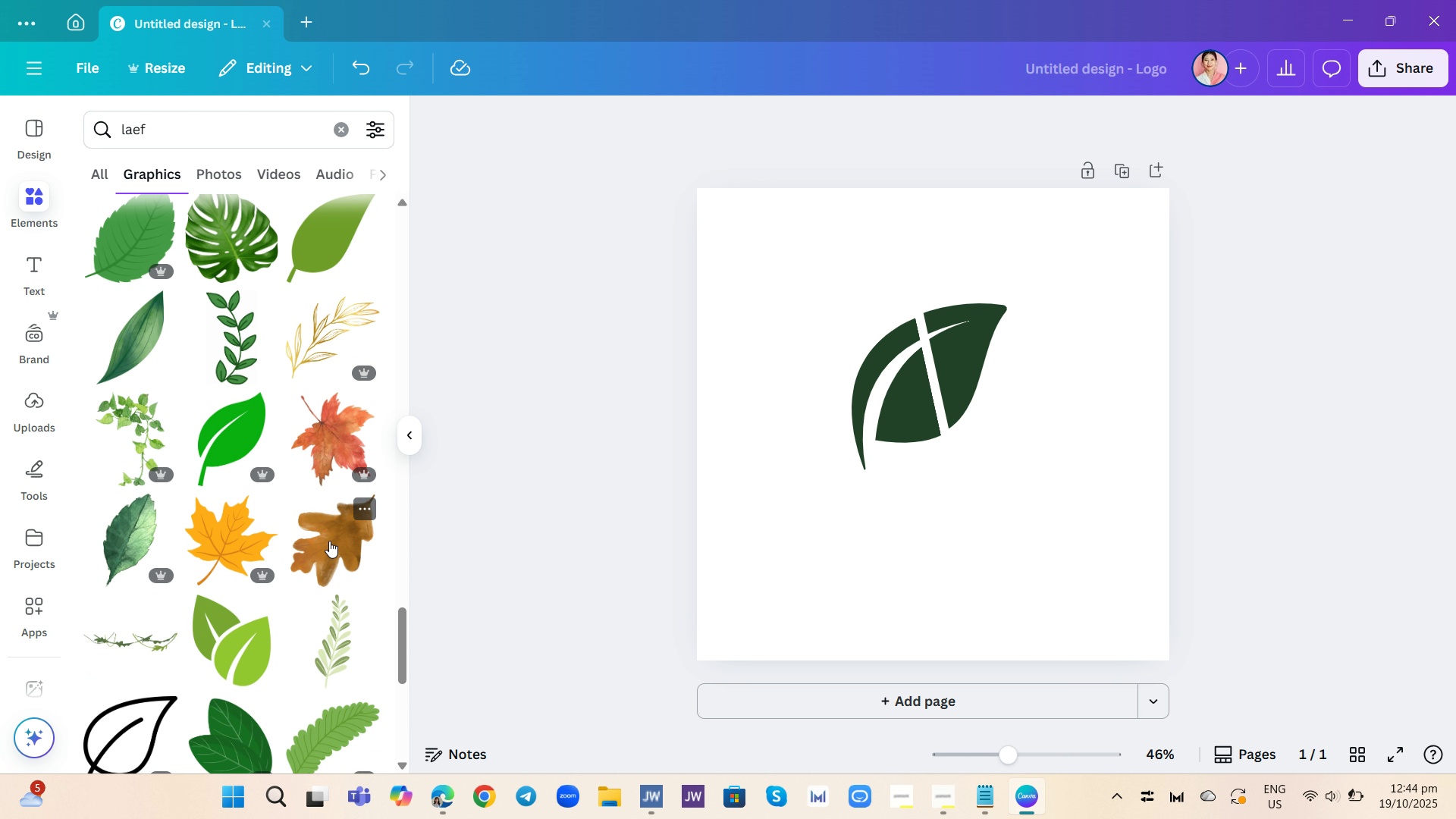 
scroll: coordinate [344, 544], scroll_direction: down, amount: 7.0
 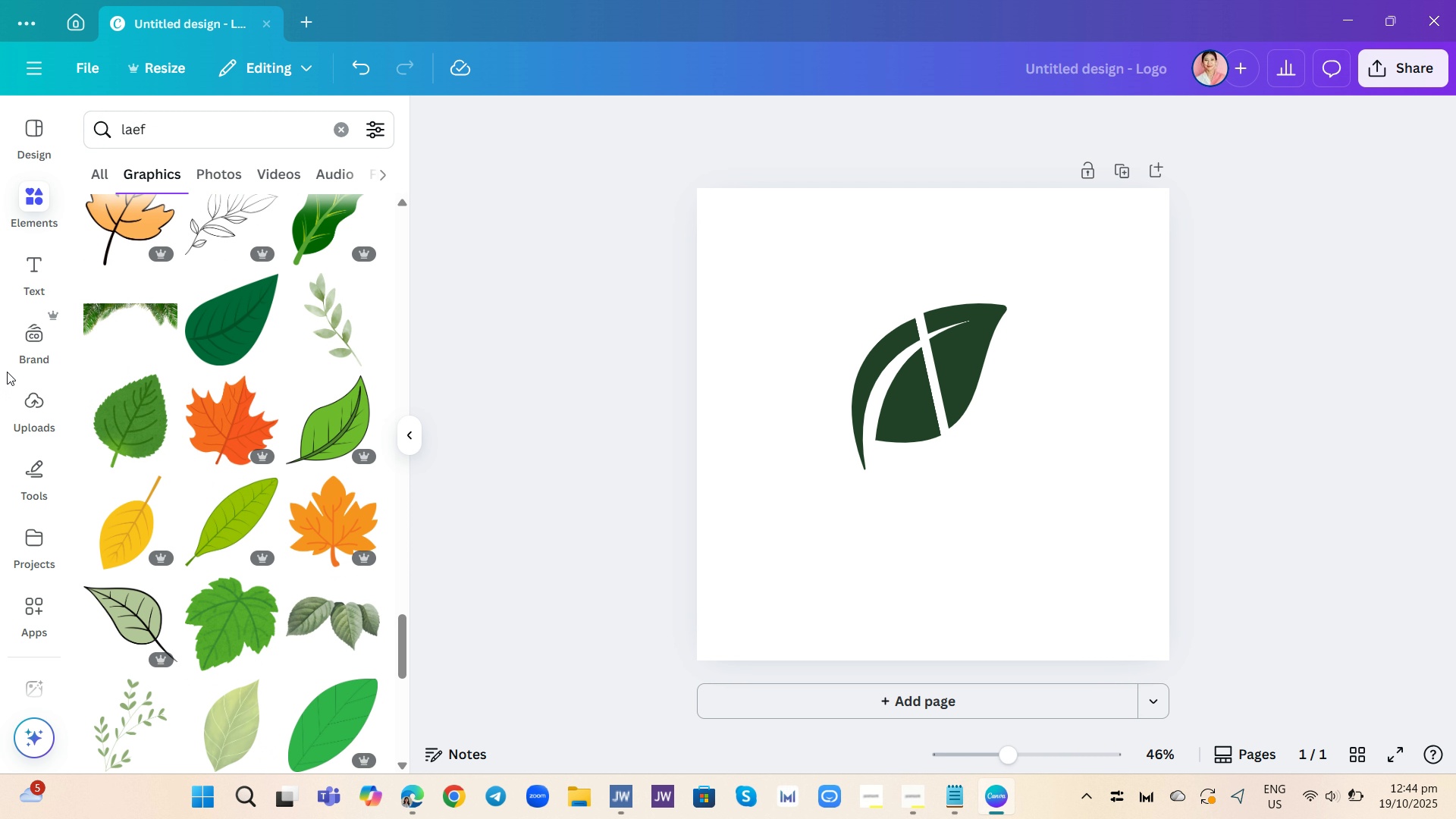 
wait(9.22)
 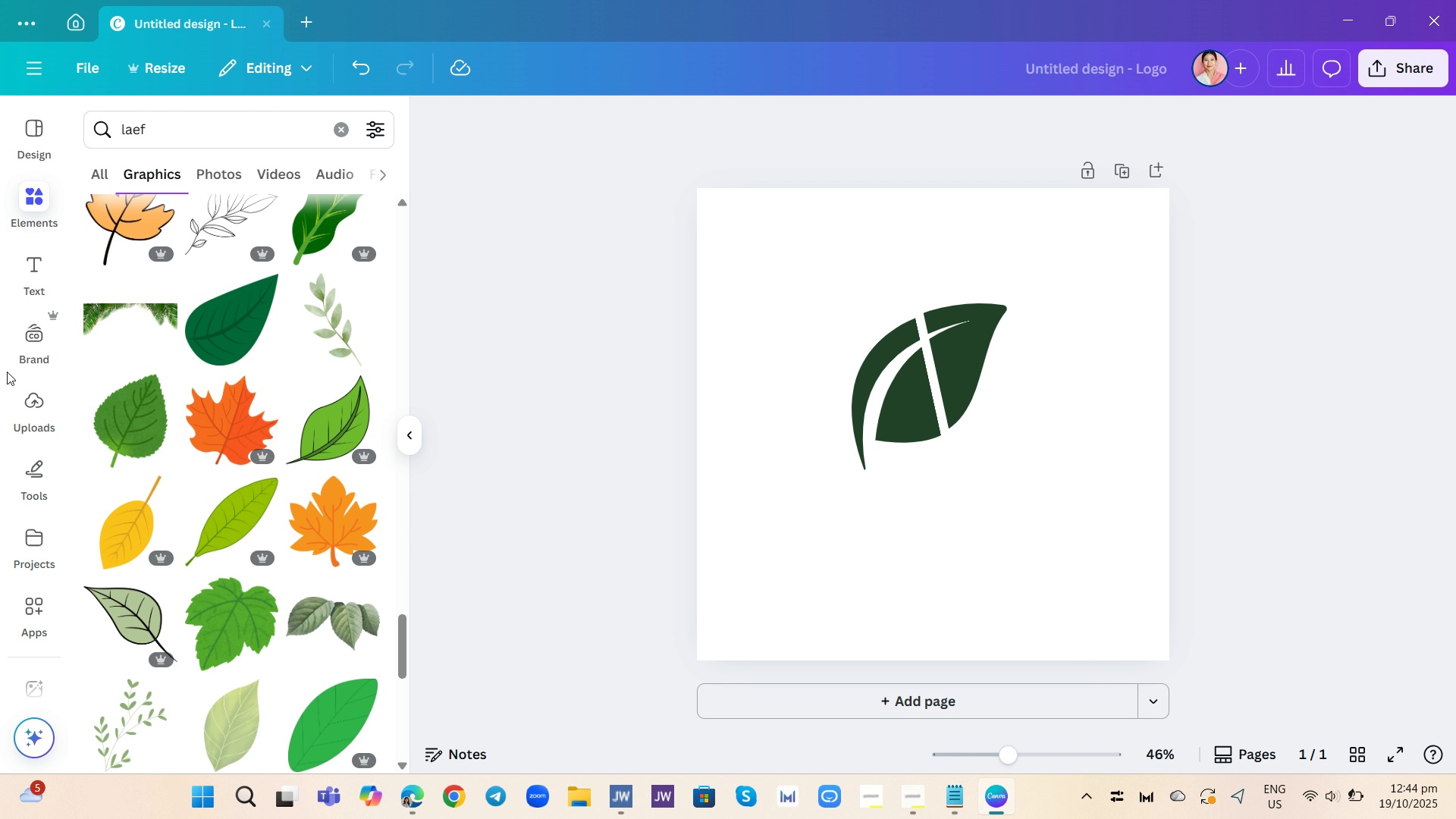 
left_click([328, 130])
 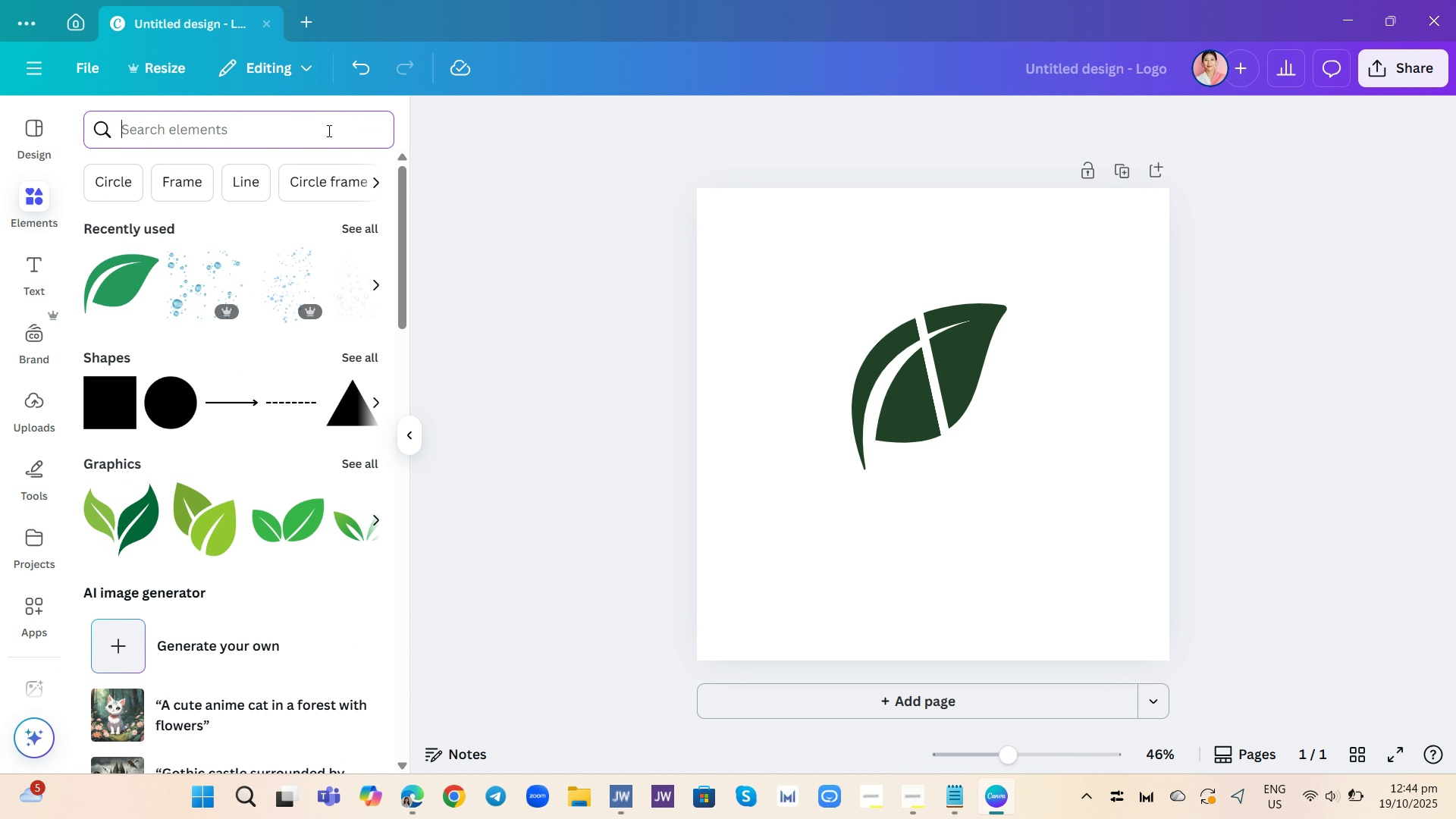 
type(diagonal stitch)
 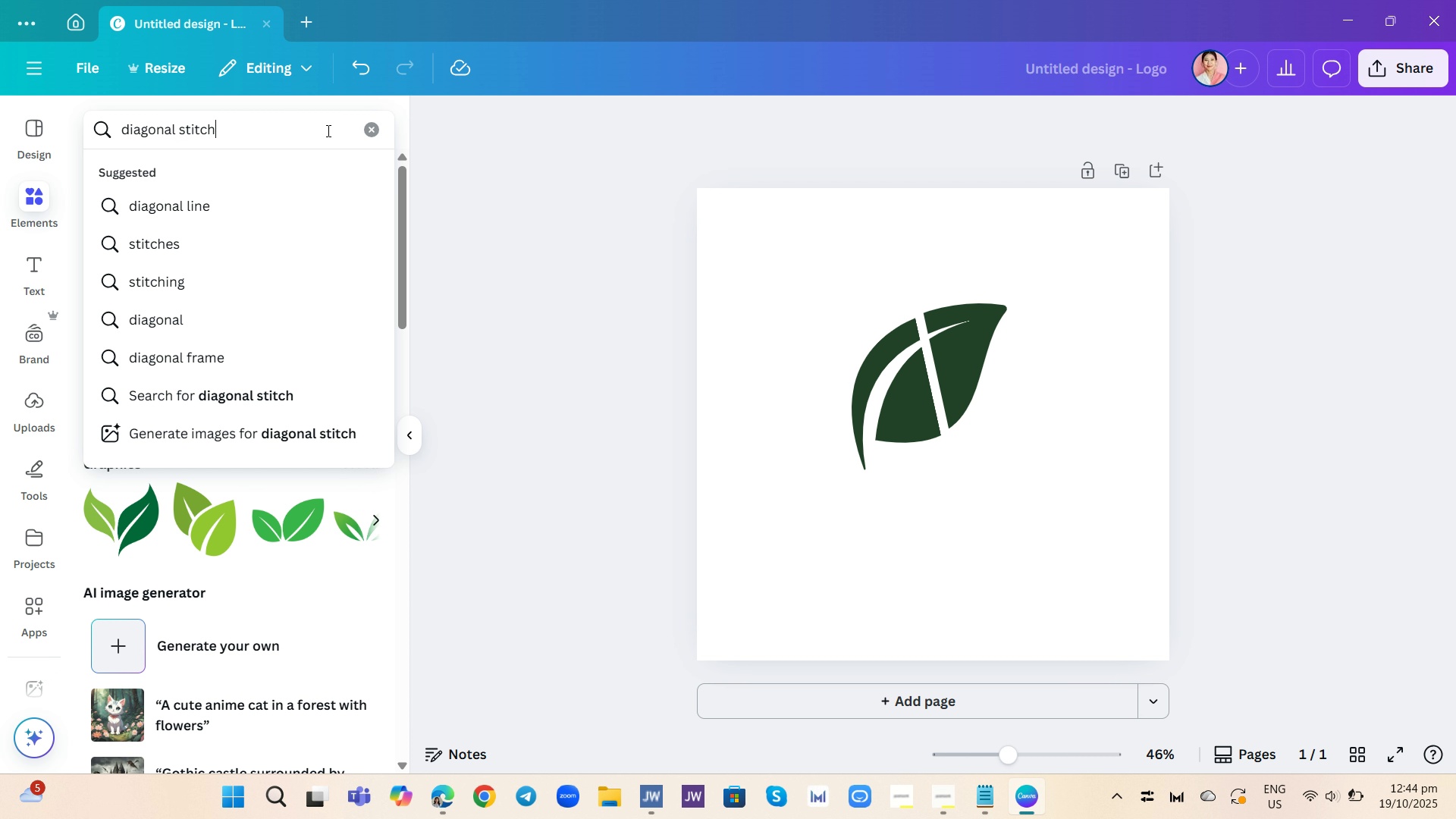 
key(Enter)
 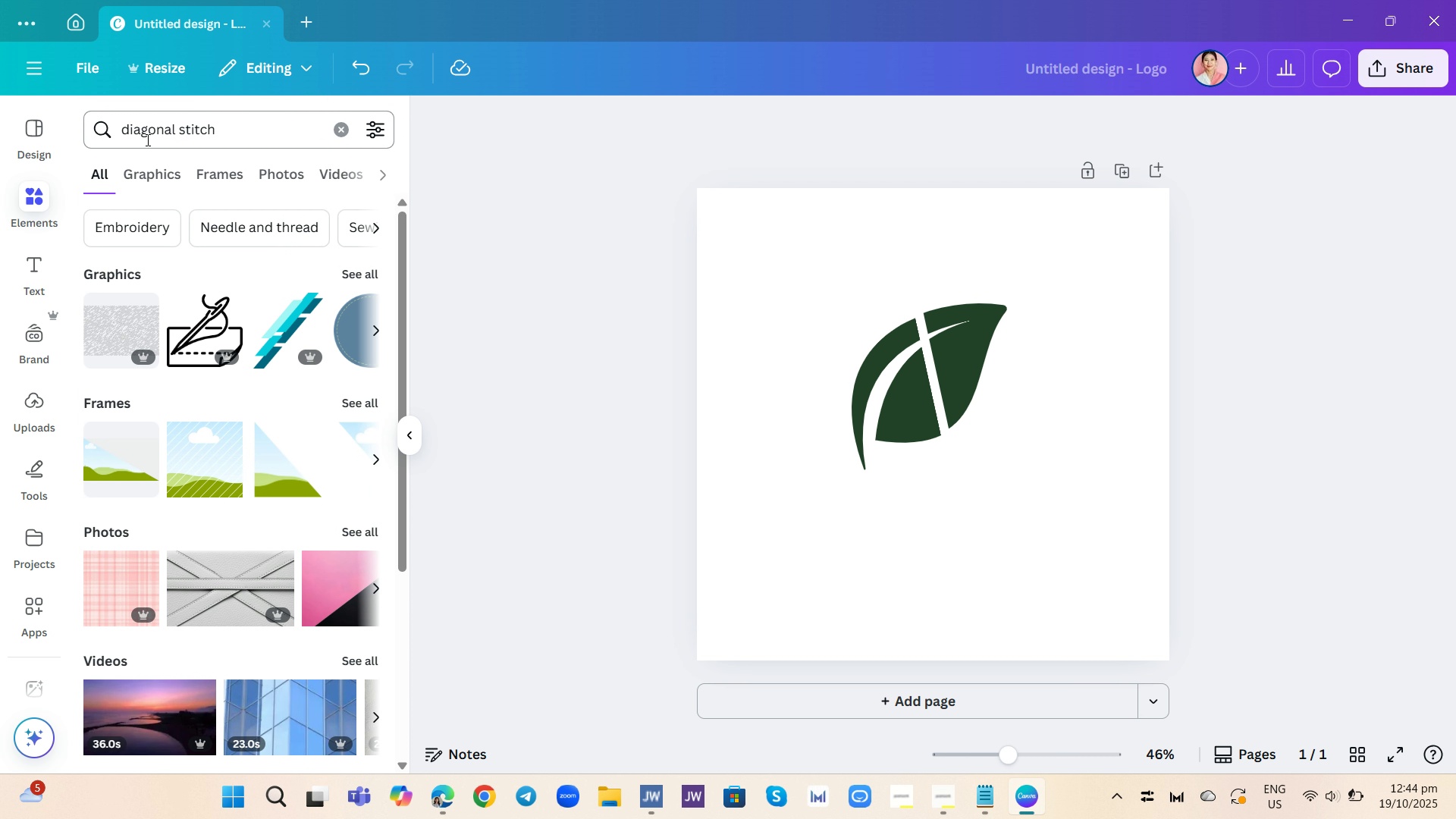 
left_click([133, 180])
 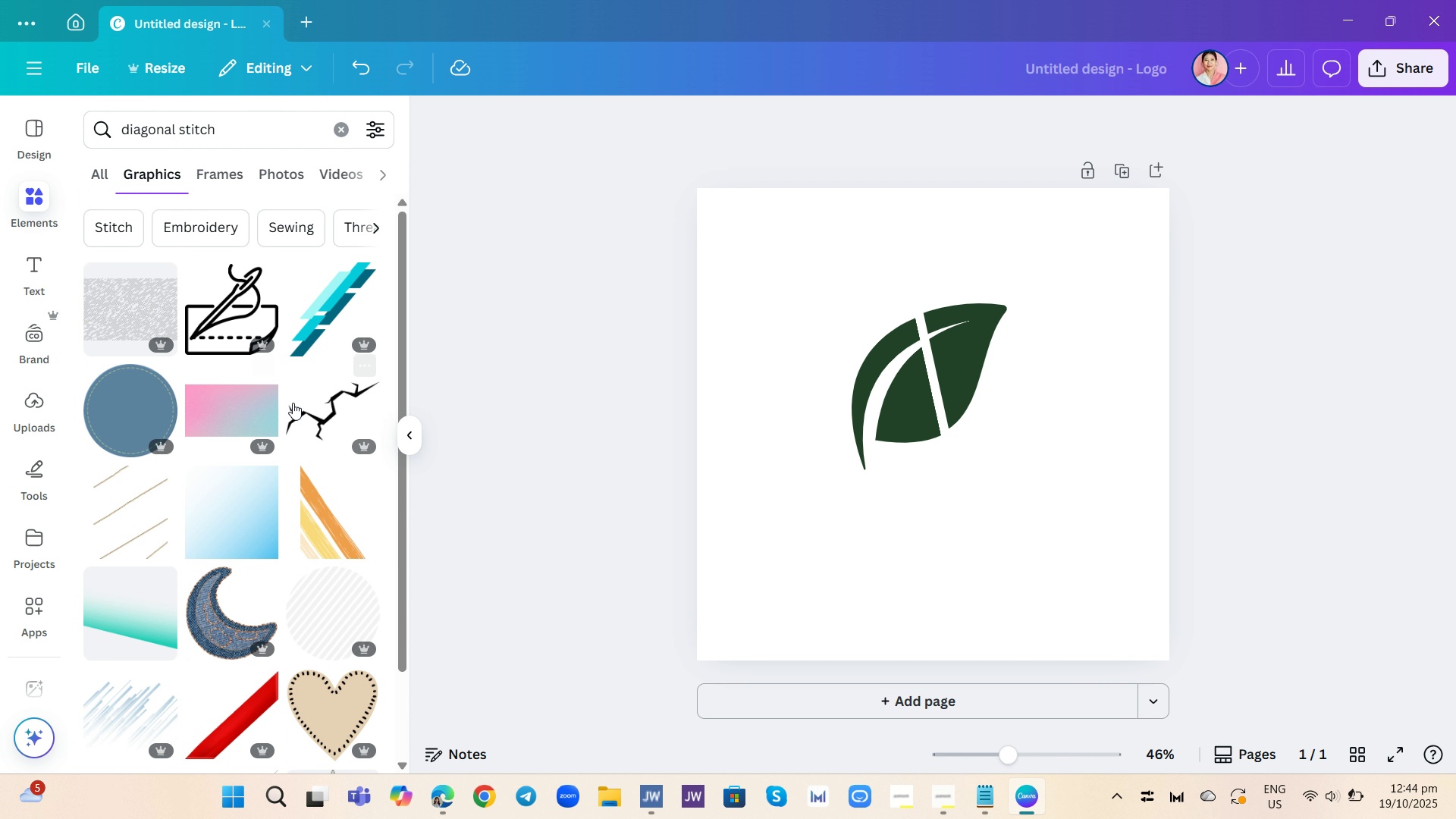 
scroll: coordinate [243, 347], scroll_direction: down, amount: 13.0
 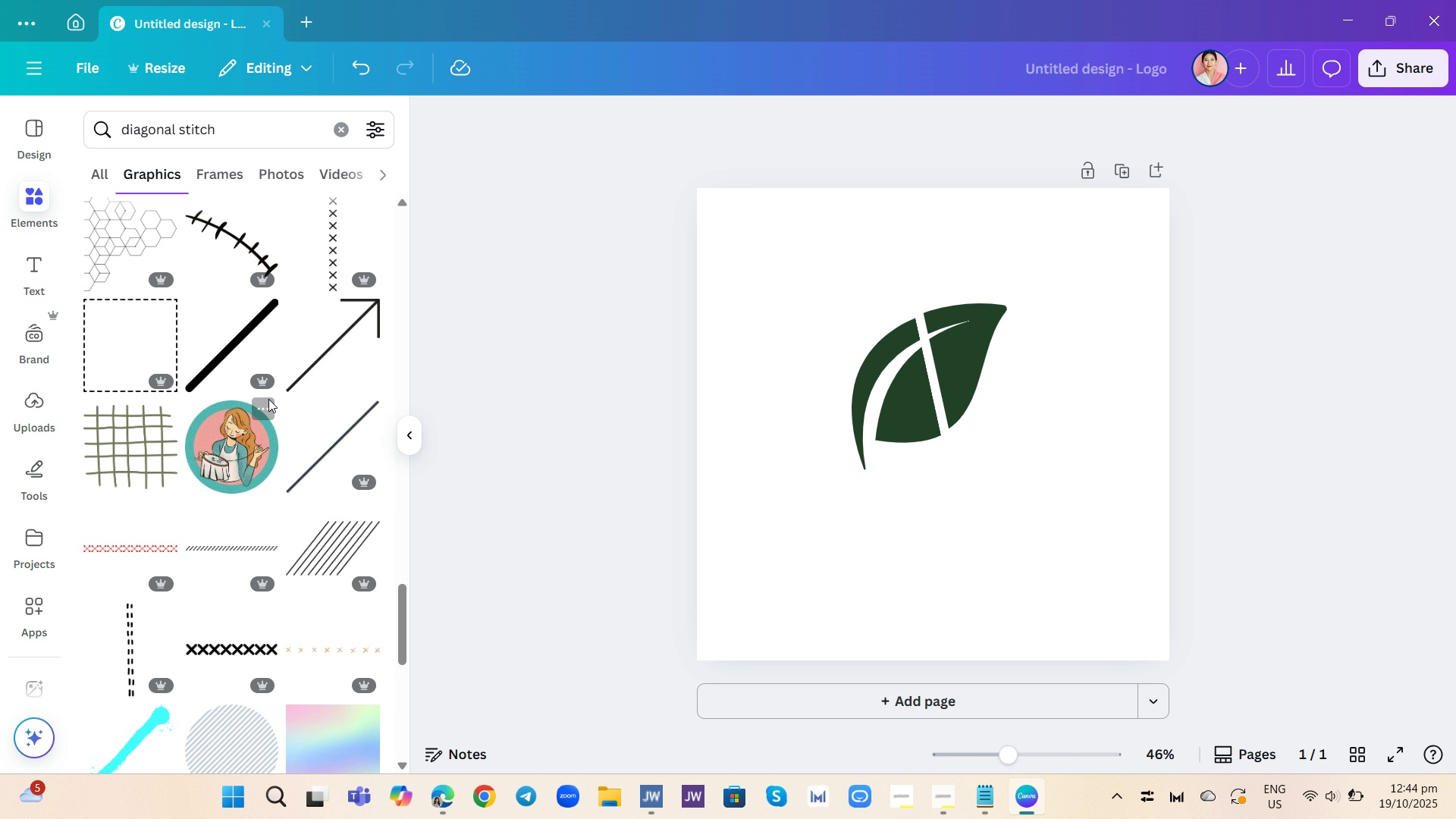 
scroll: coordinate [294, 408], scroll_direction: down, amount: 13.0
 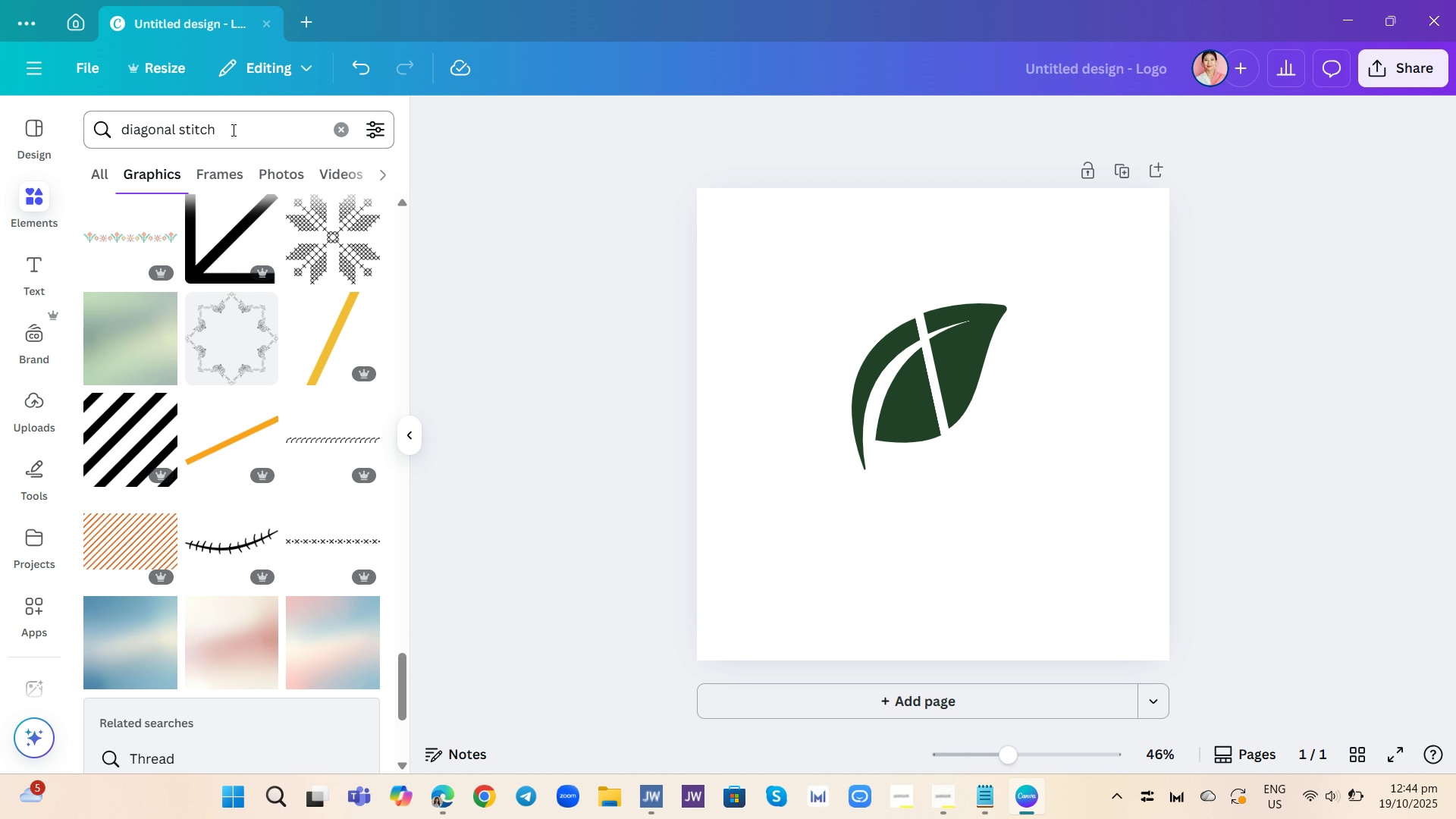 
left_click([232, 130])
 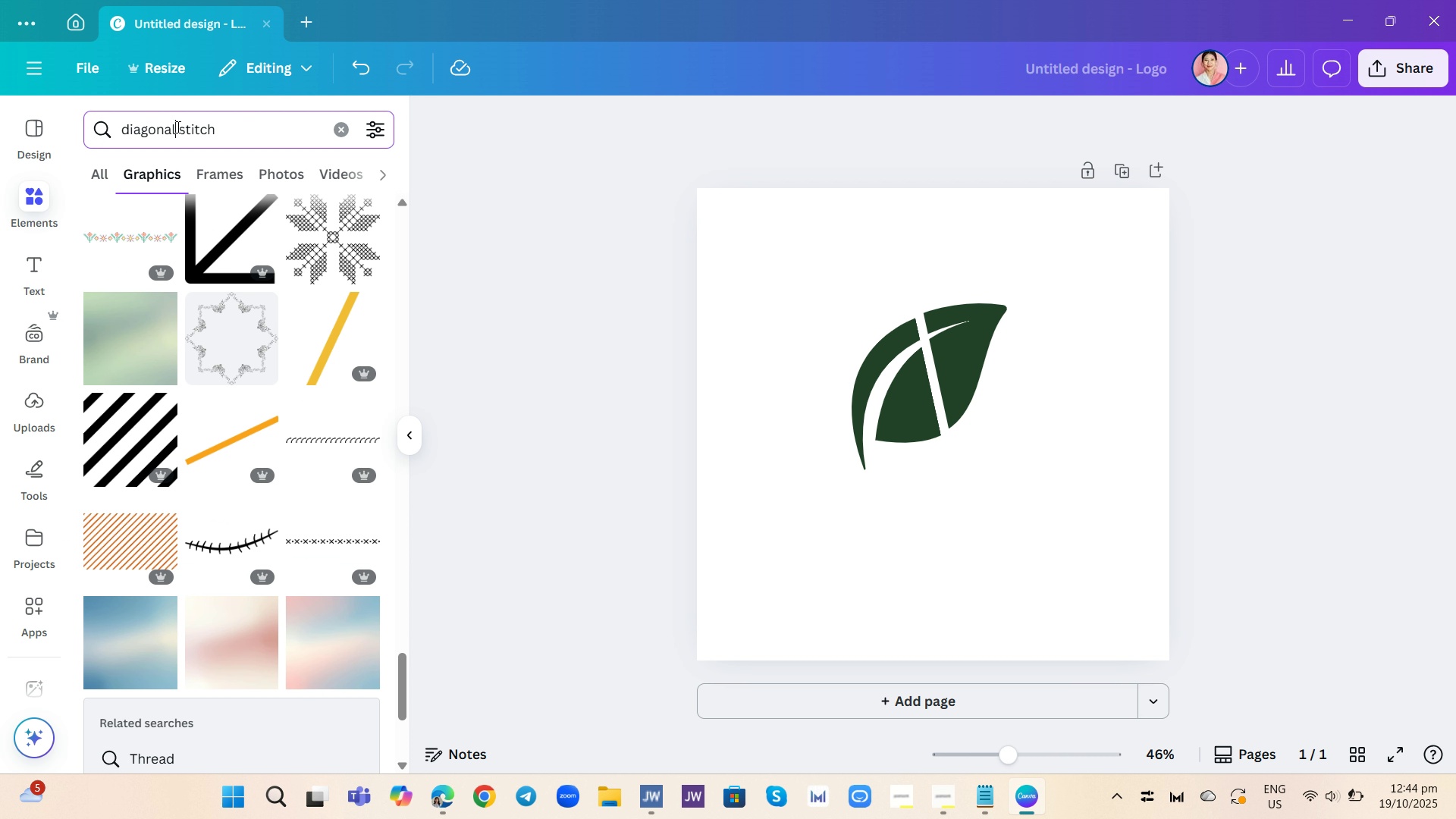 
left_click([177, 127])
 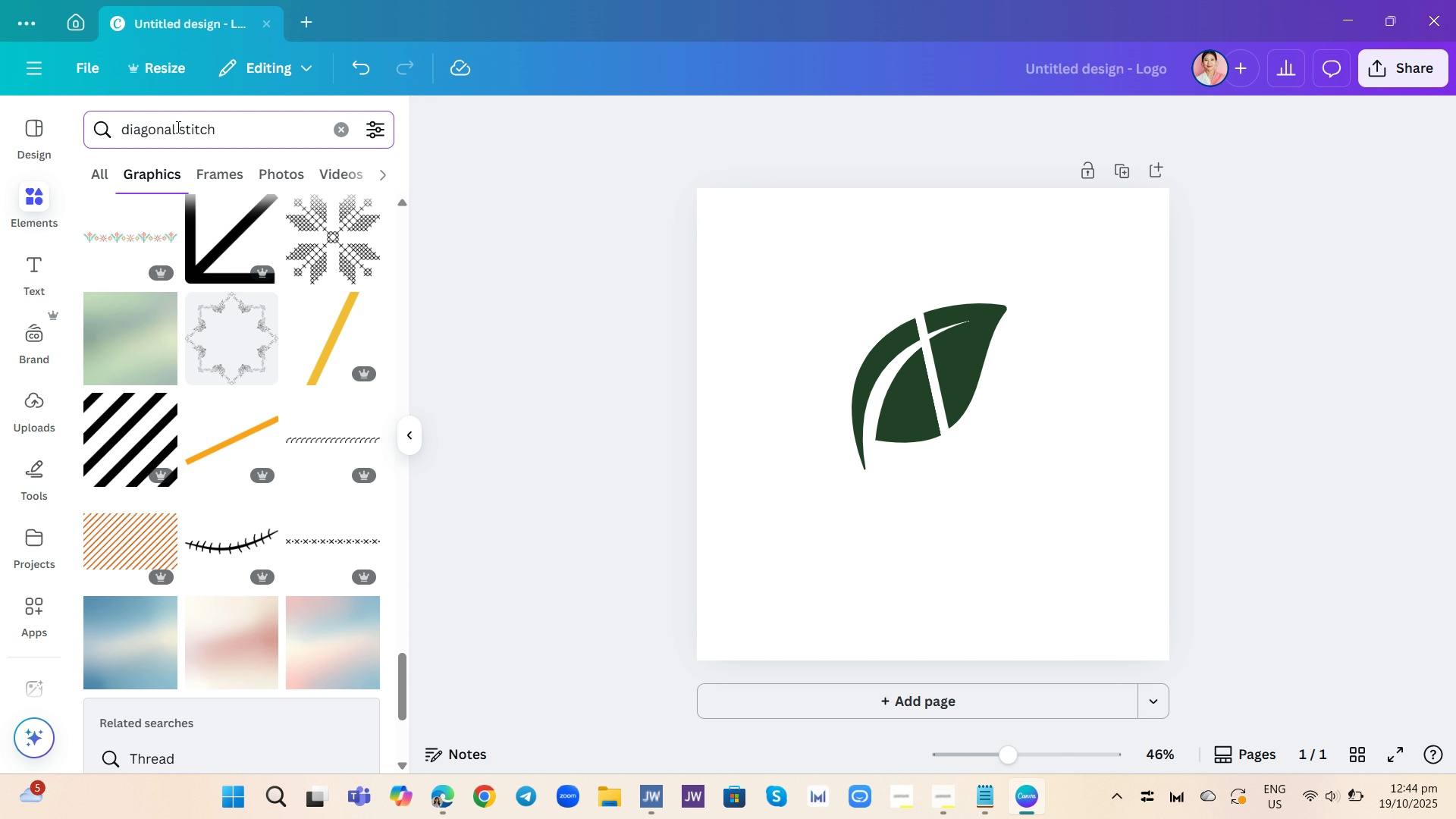 
type( thread)
 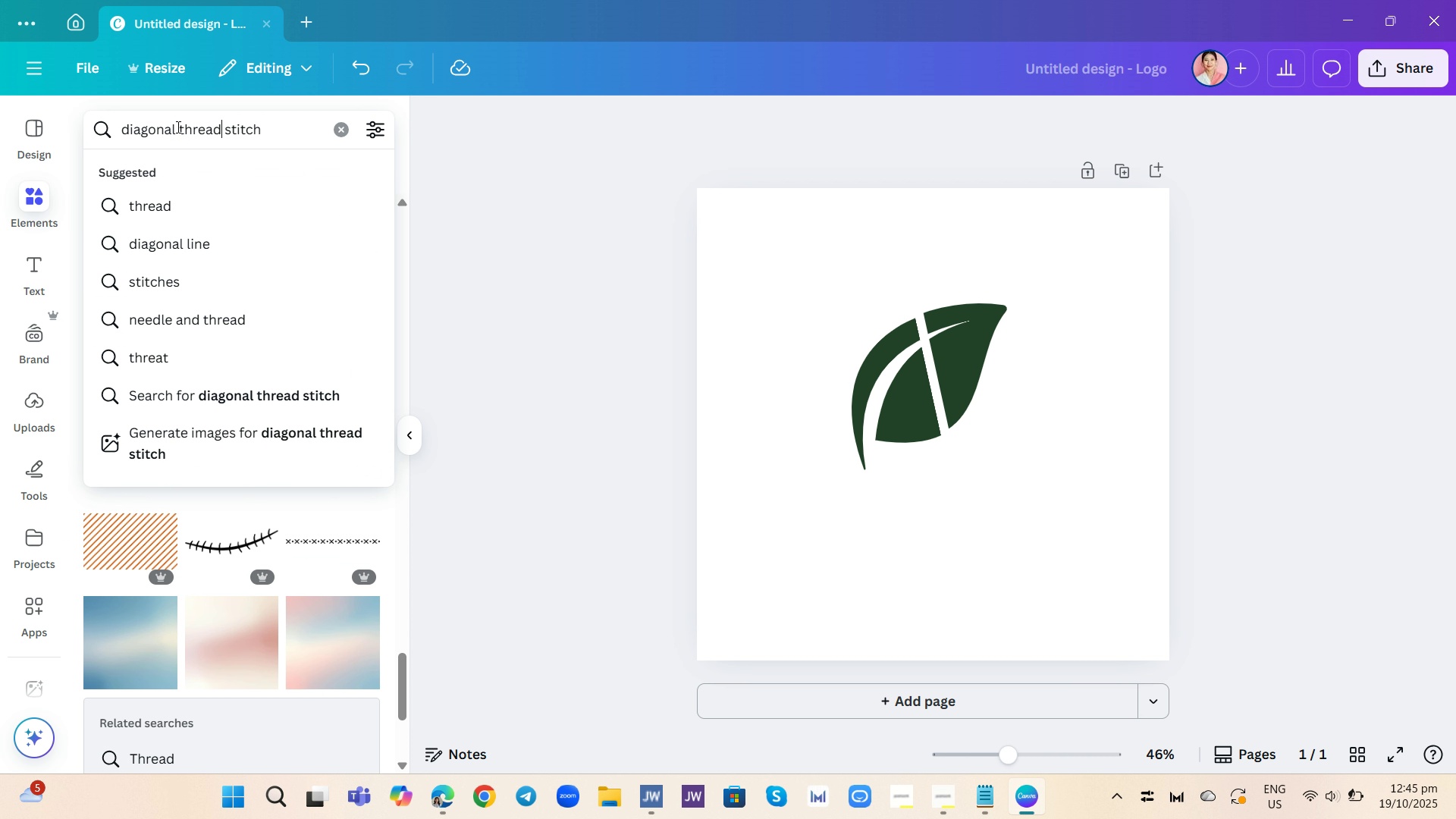 
key(Enter)
 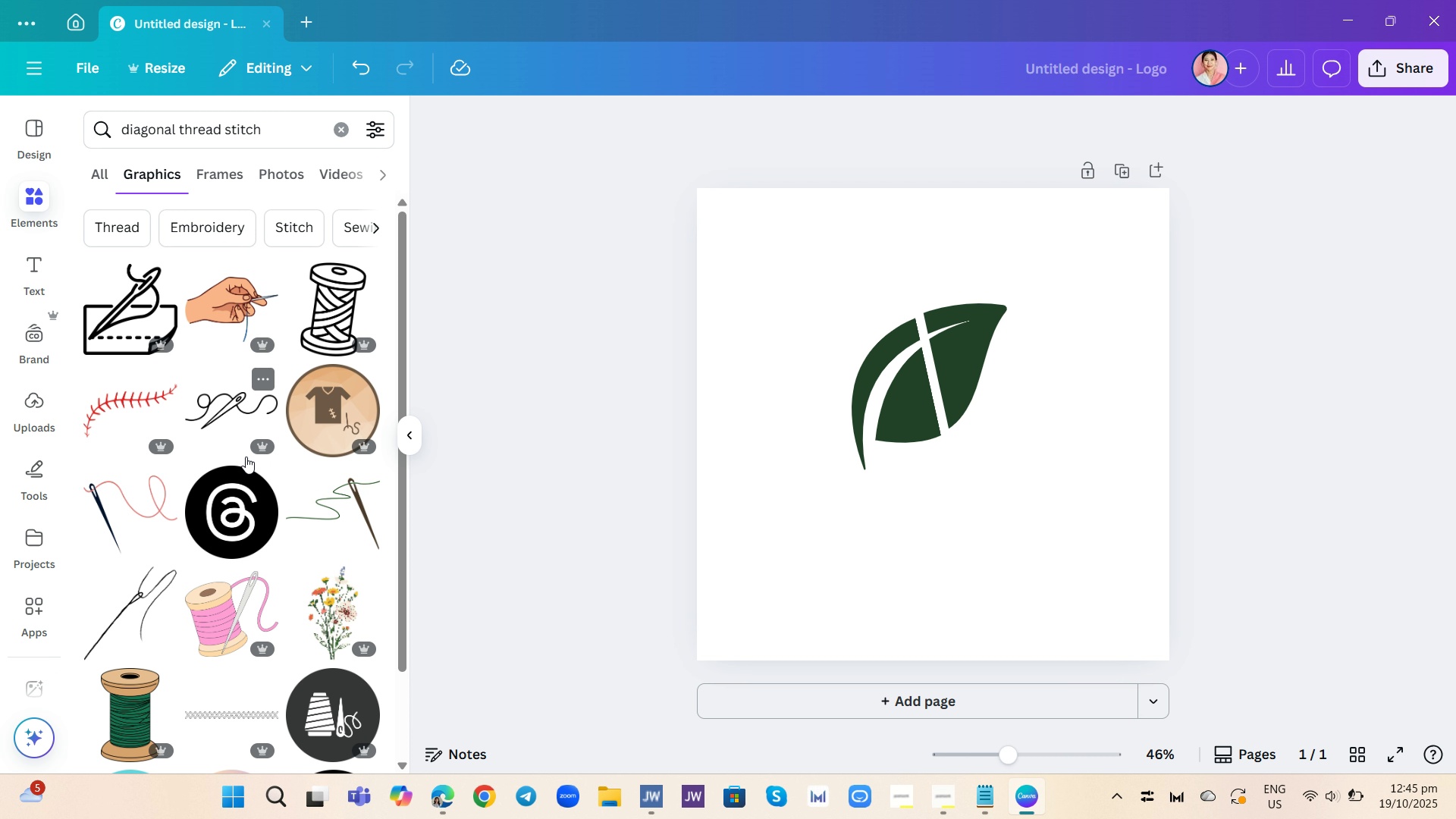 
scroll: coordinate [250, 453], scroll_direction: down, amount: 11.0
 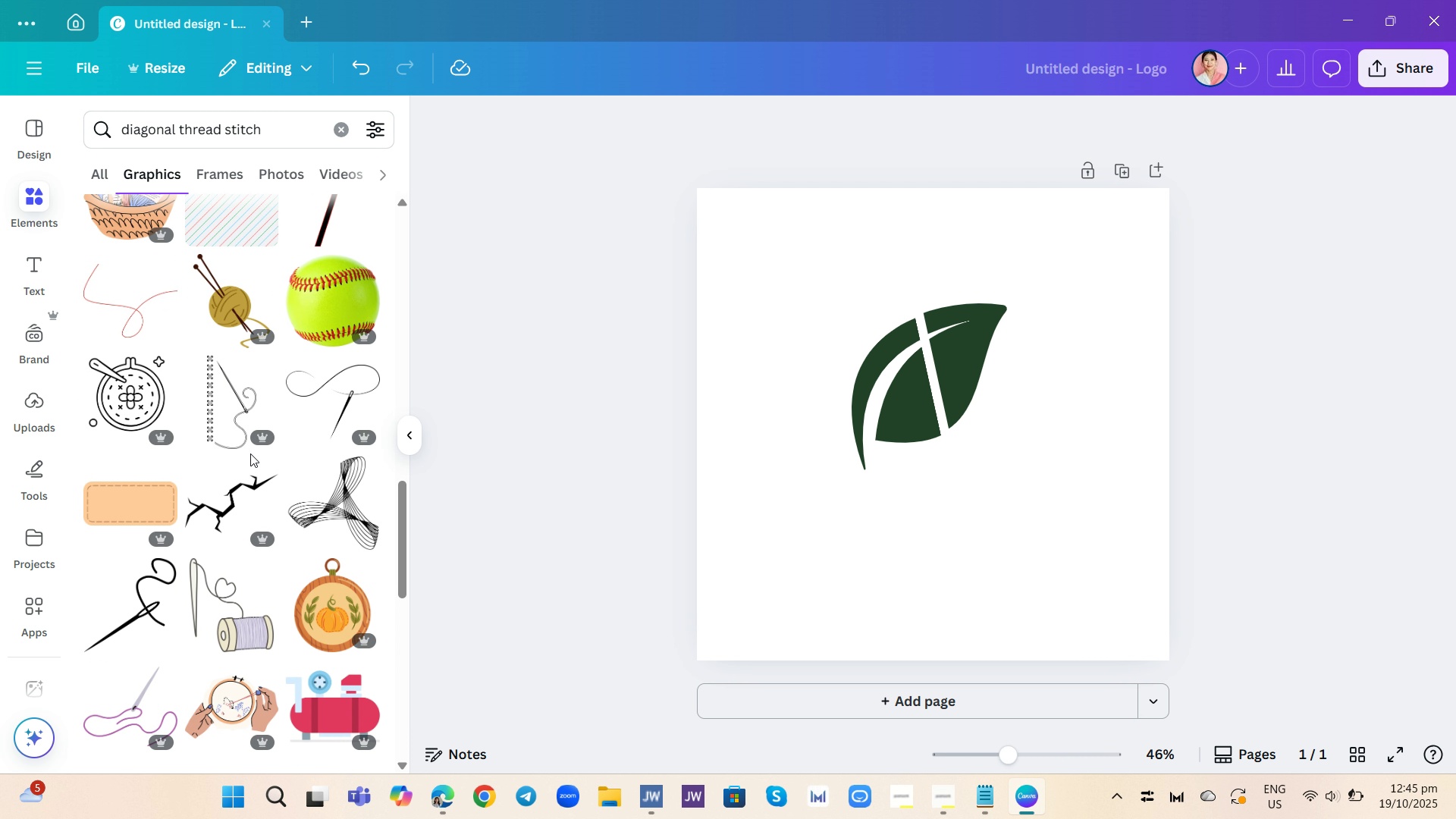 
scroll: coordinate [277, 435], scroll_direction: down, amount: 11.0
 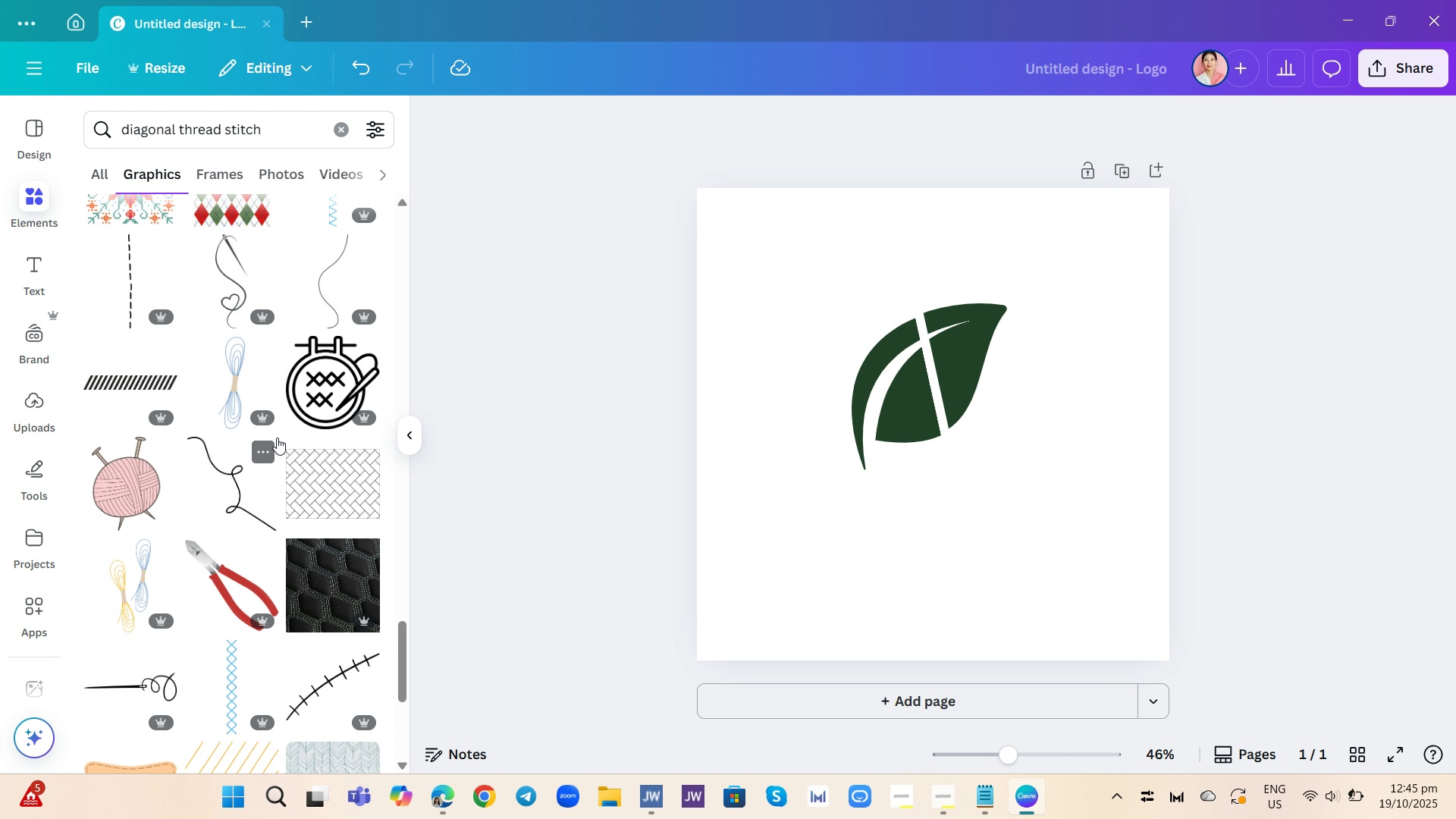 
scroll: coordinate [278, 446], scroll_direction: down, amount: 10.0
 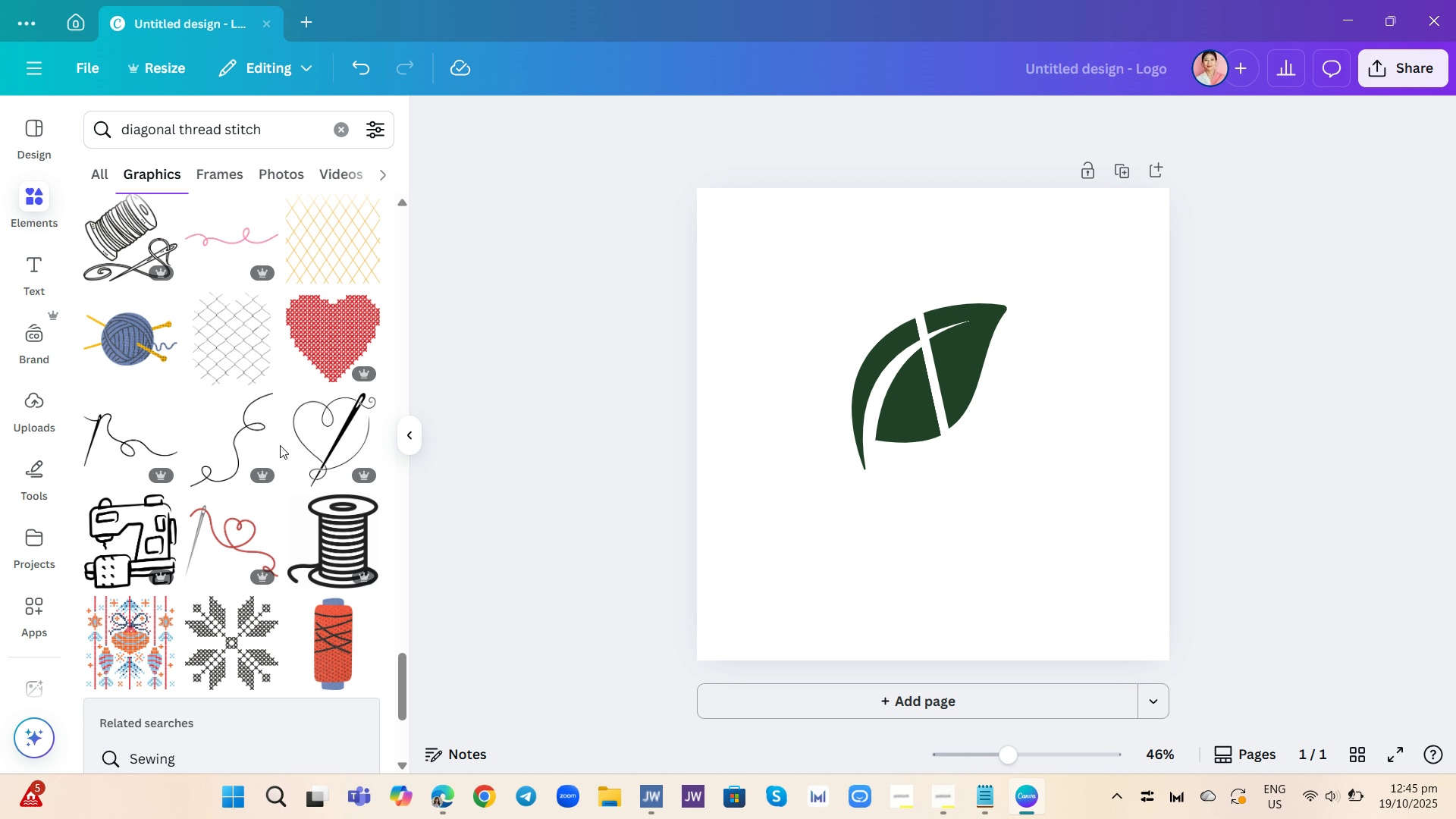 
scroll: coordinate [280, 450], scroll_direction: down, amount: 13.0
 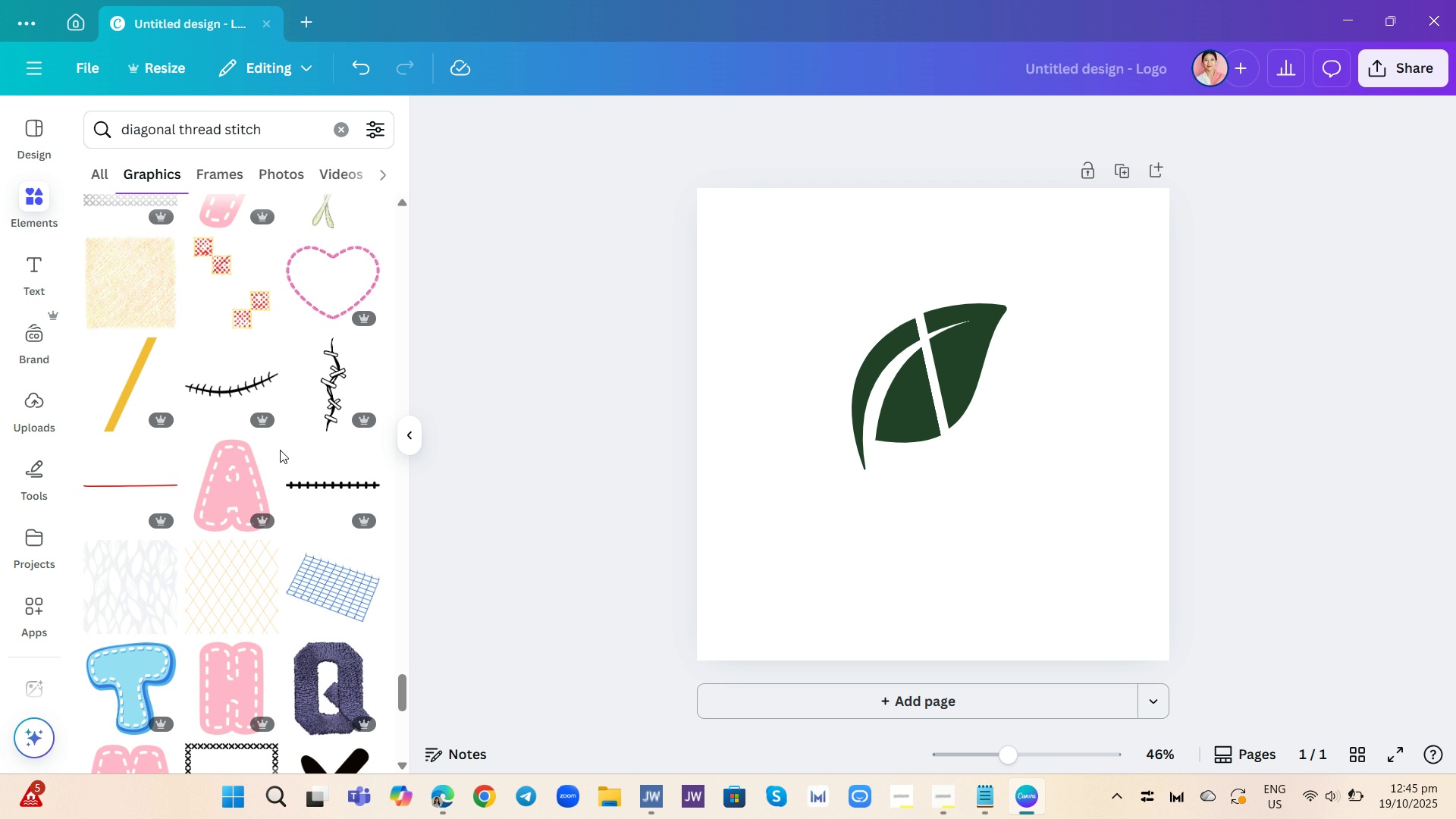 
scroll: coordinate [281, 426], scroll_direction: down, amount: 13.0
 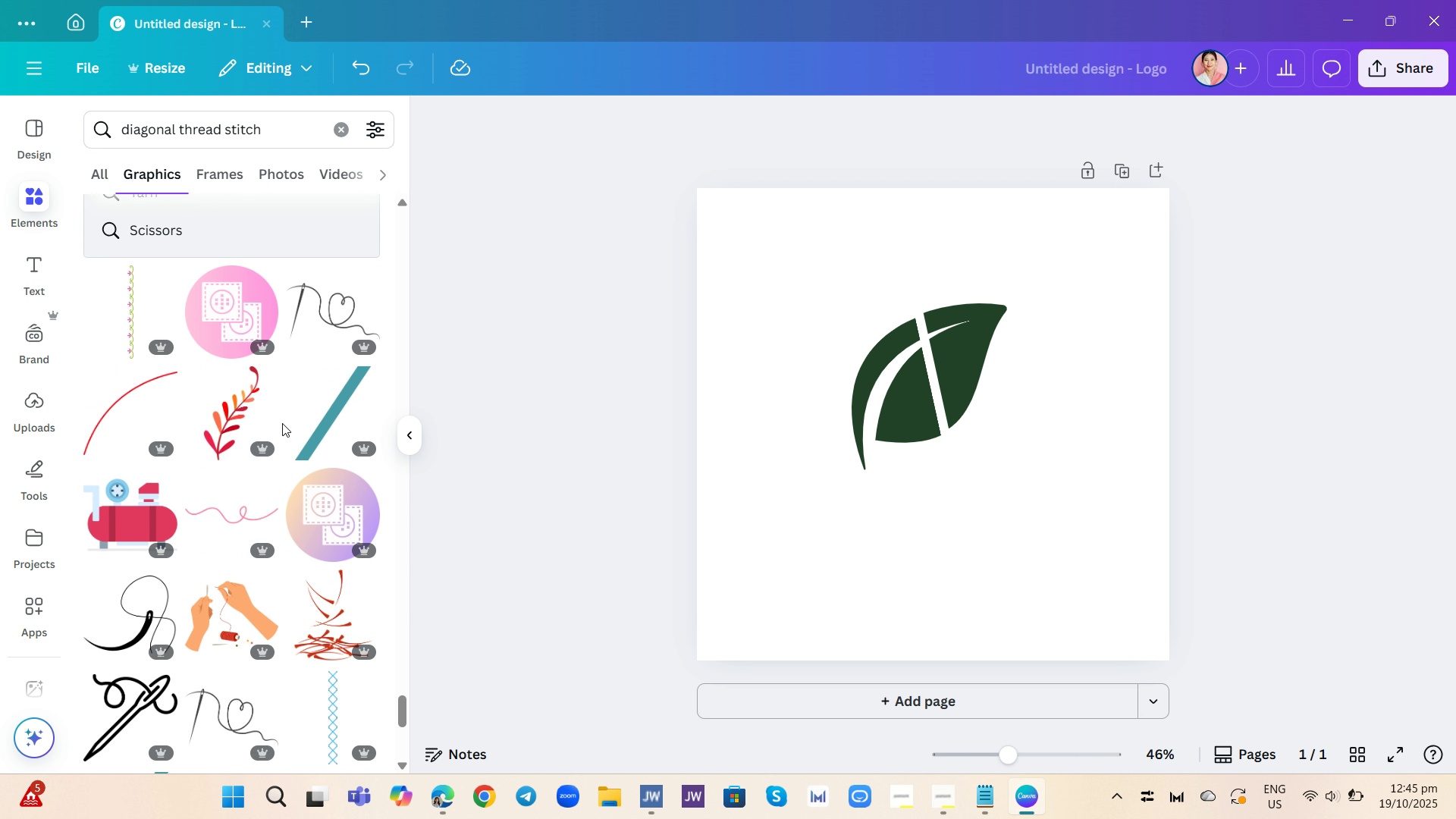 
wait(5.78)
 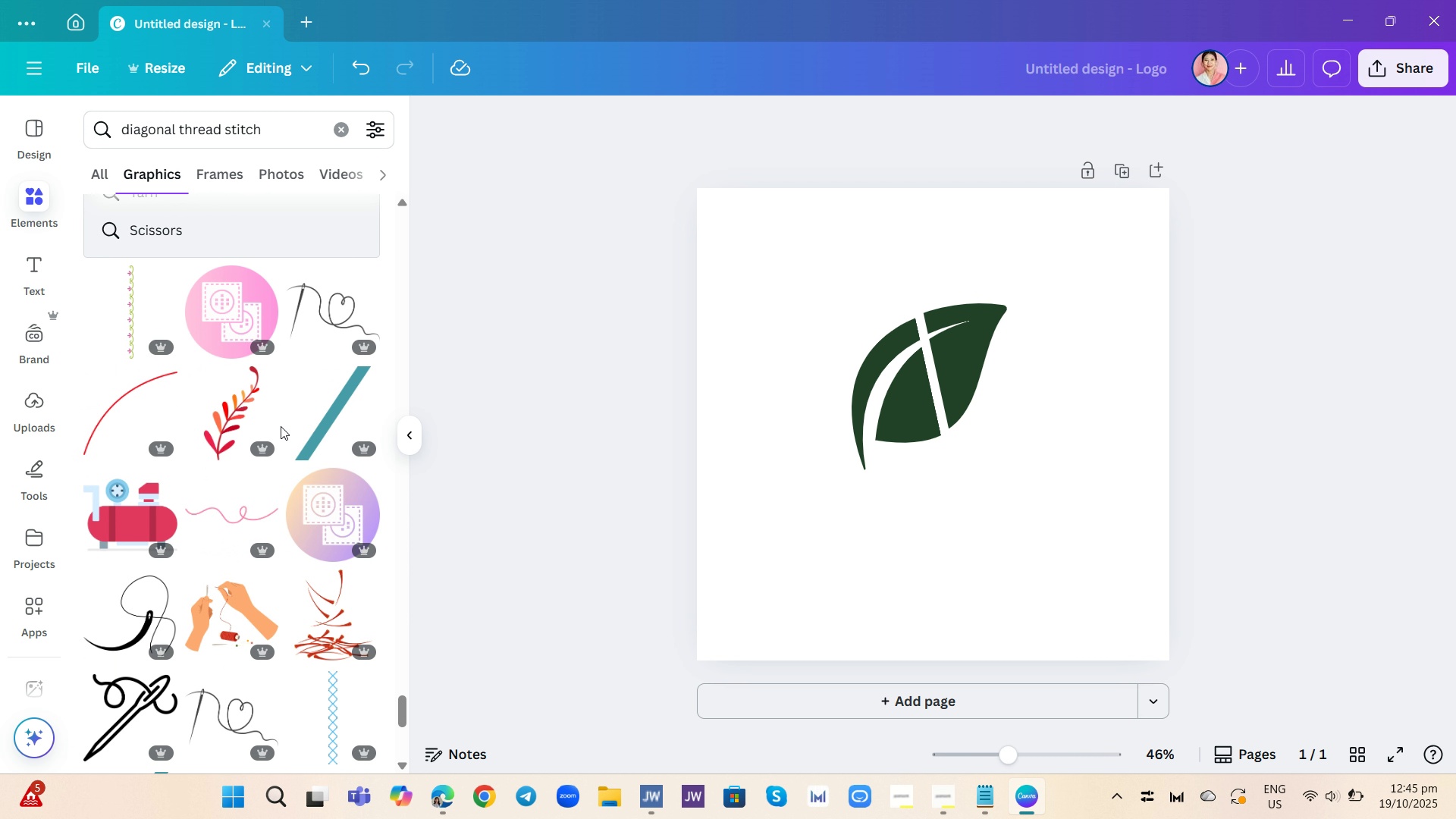 
scroll: coordinate [282, 422], scroll_direction: down, amount: 10.0
 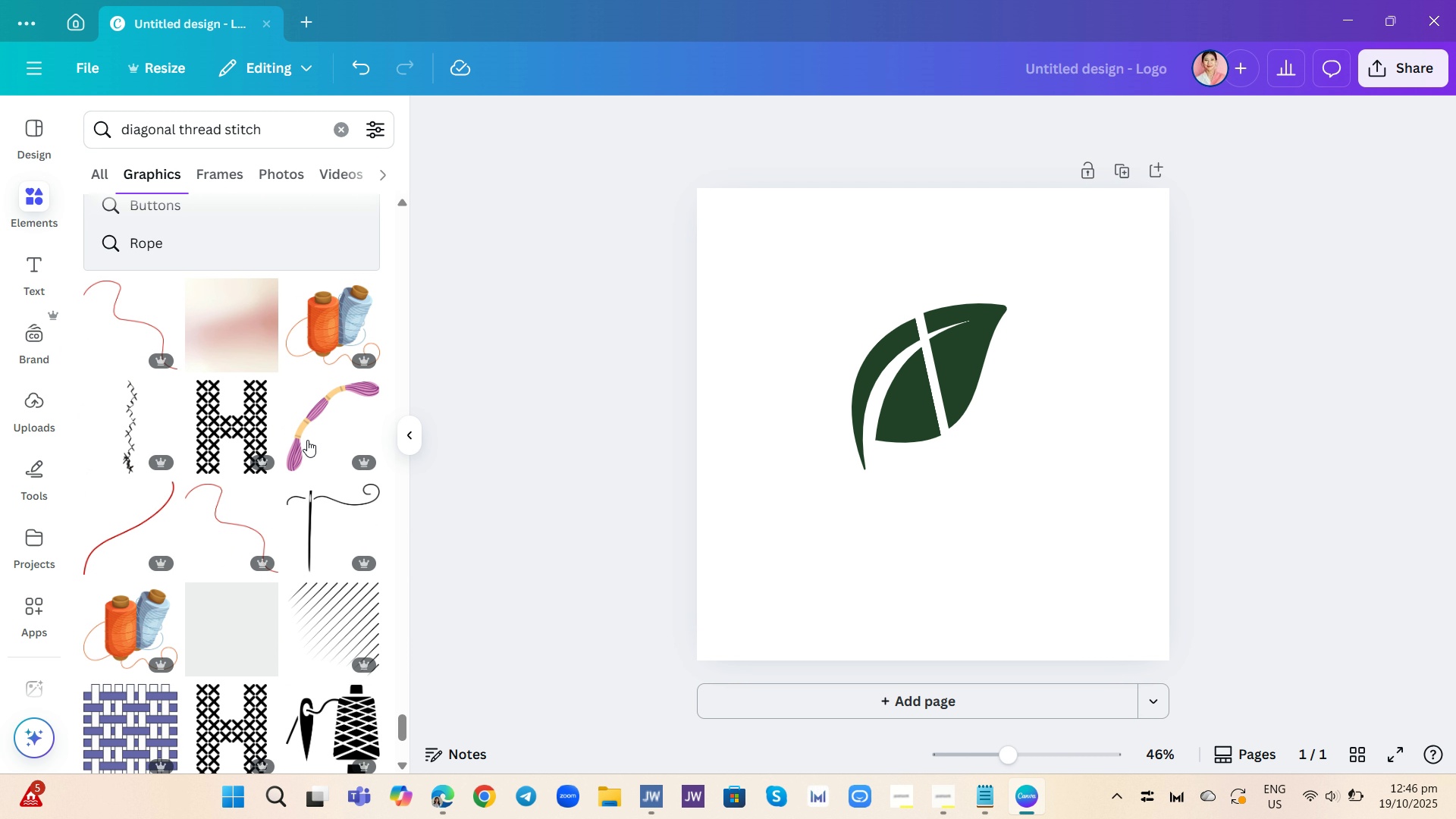 
left_click([333, 497])
 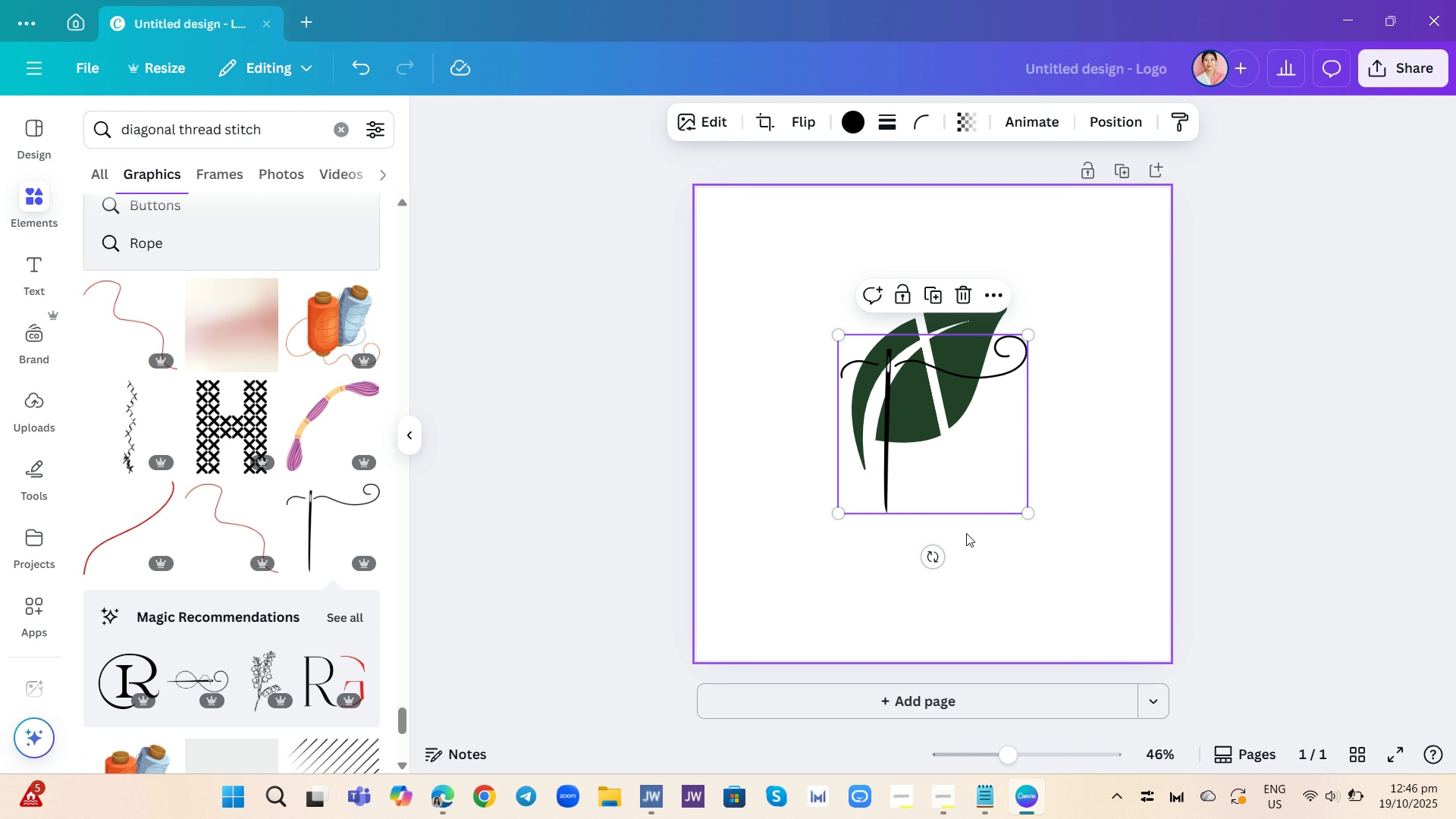 
left_click_drag(start_coordinate=[936, 559], to_coordinate=[961, 497])
 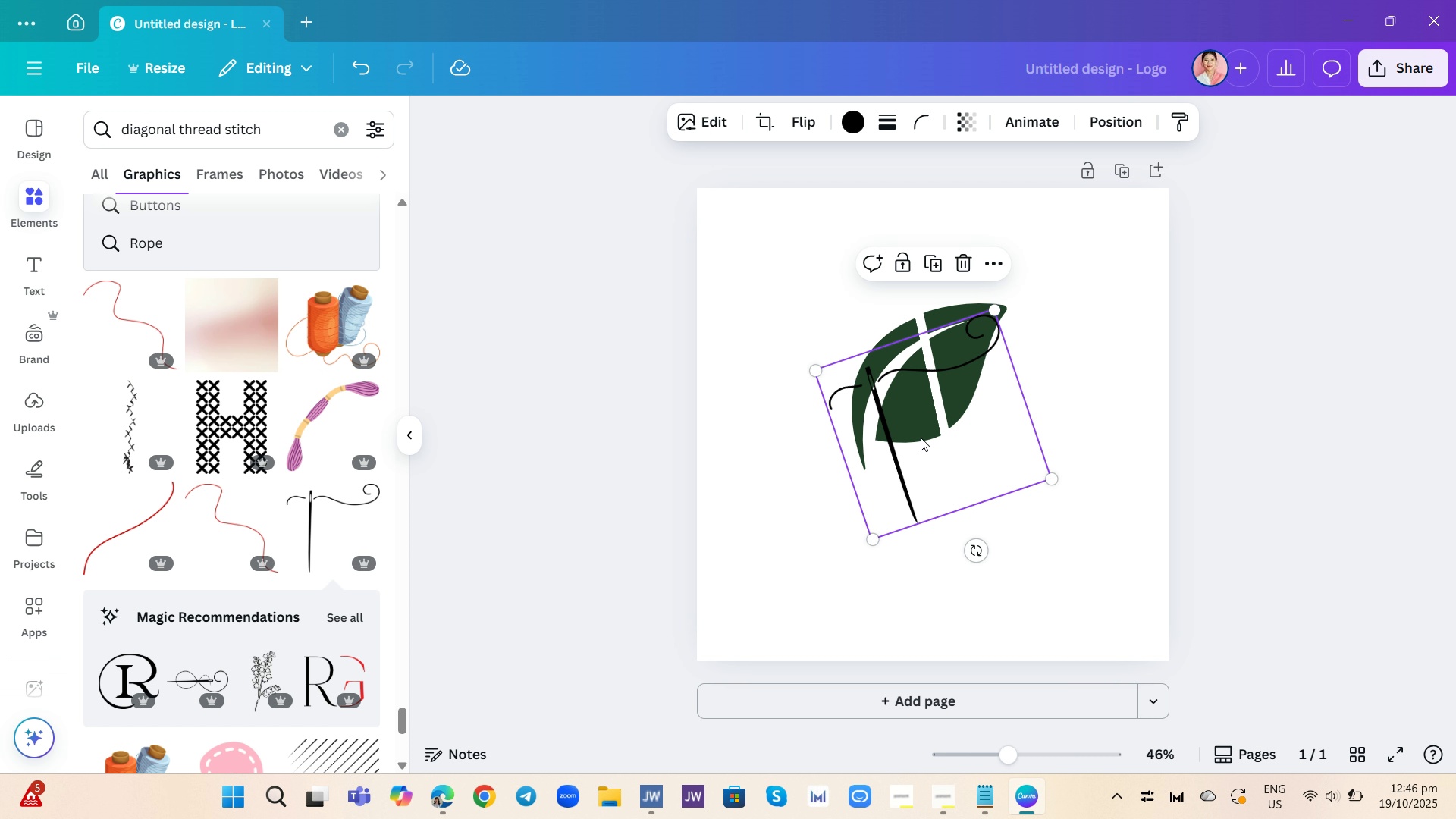 
left_click_drag(start_coordinate=[920, 438], to_coordinate=[956, 347])
 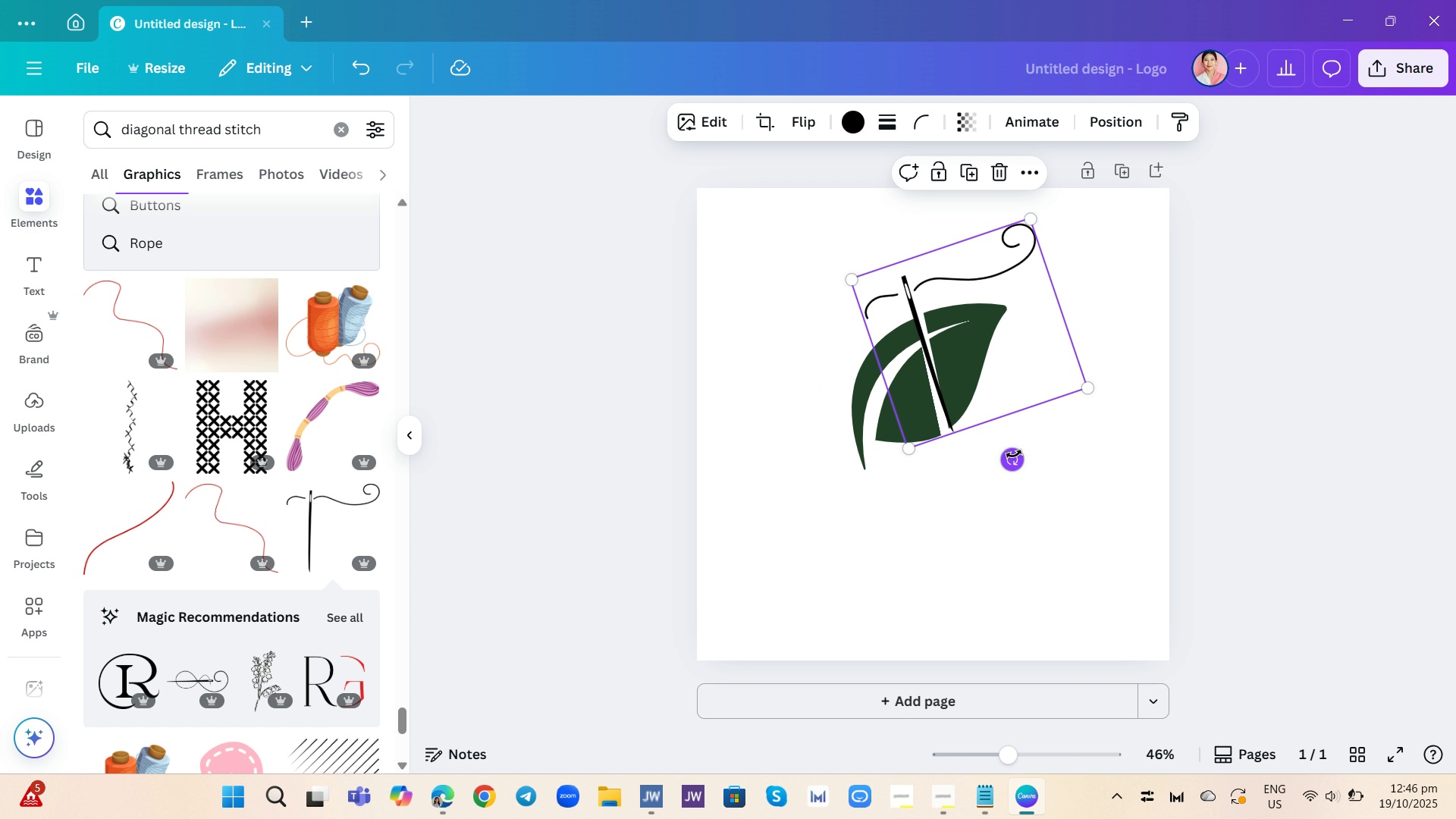 
left_click_drag(start_coordinate=[1014, 454], to_coordinate=[1005, 463])
 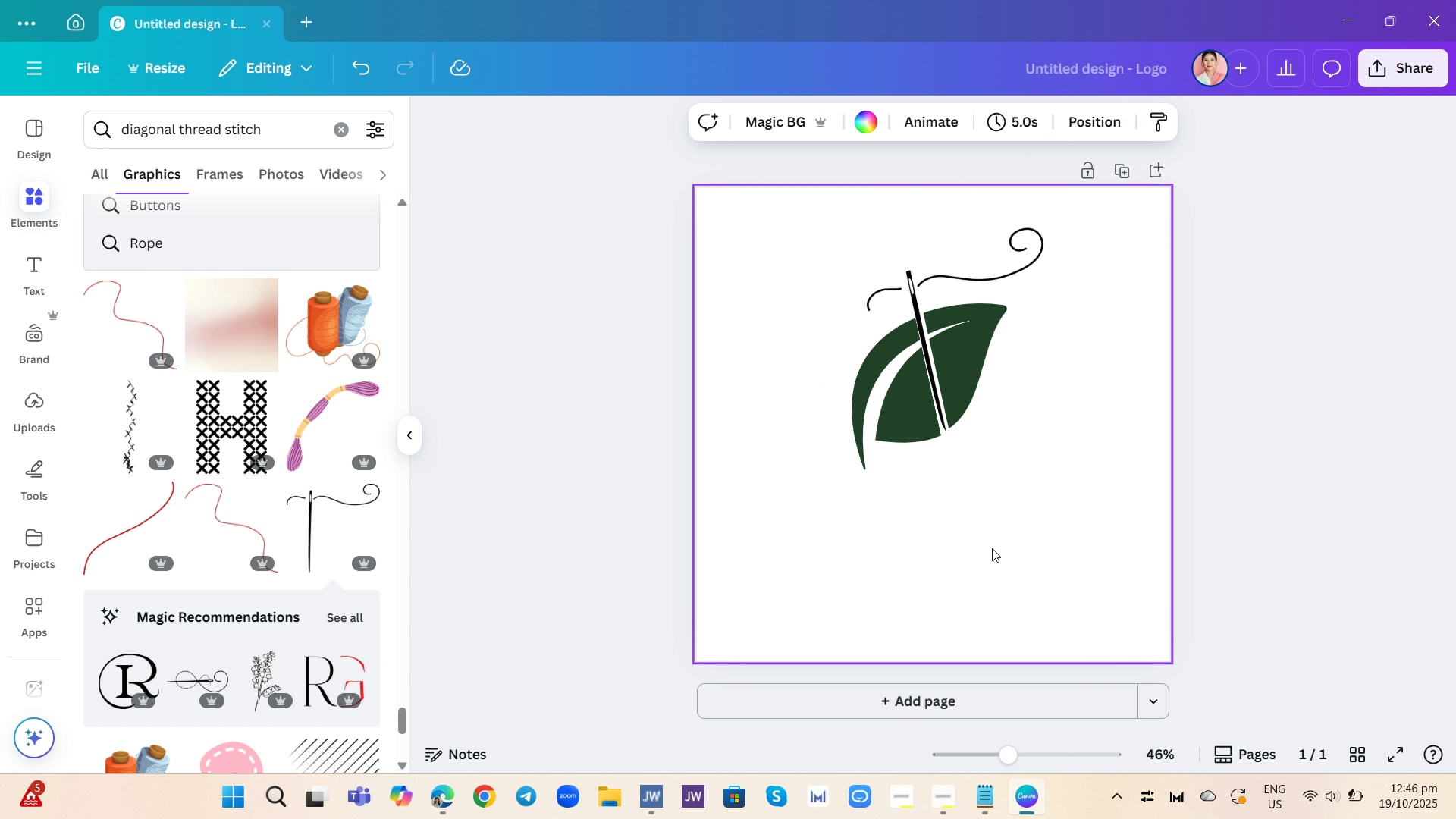 
left_click([992, 548])
 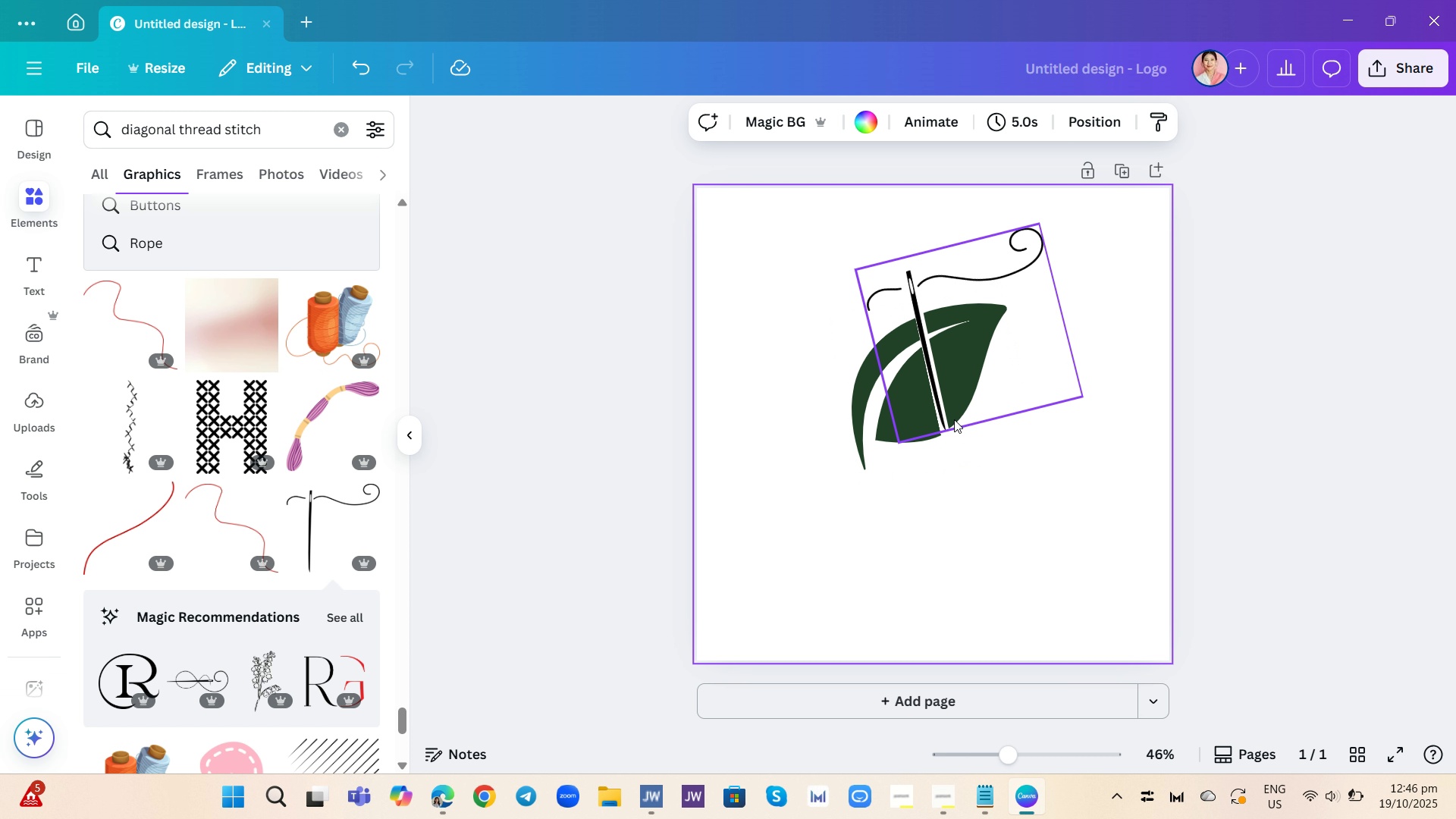 
left_click([949, 412])
 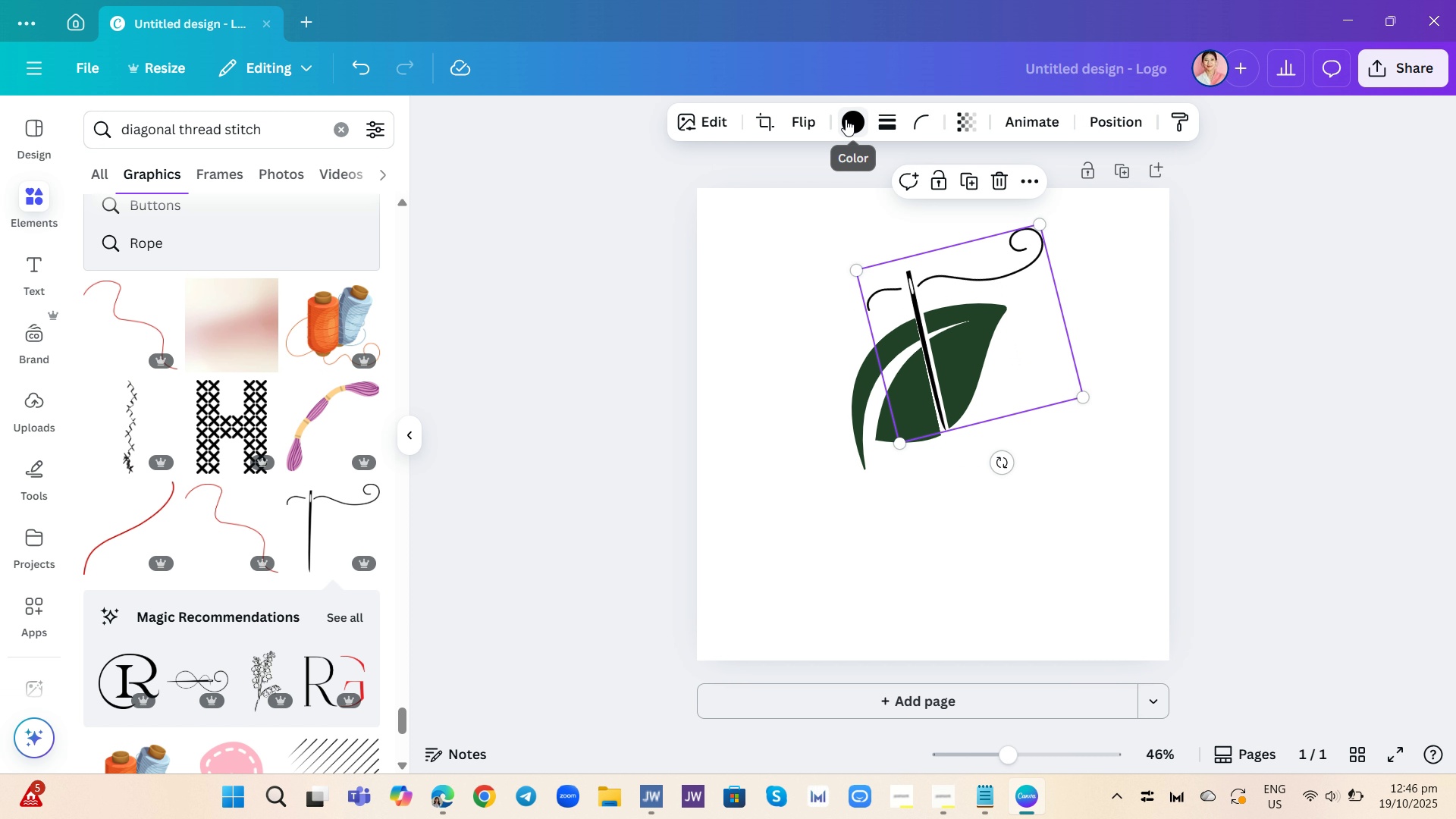 
left_click([846, 119])
 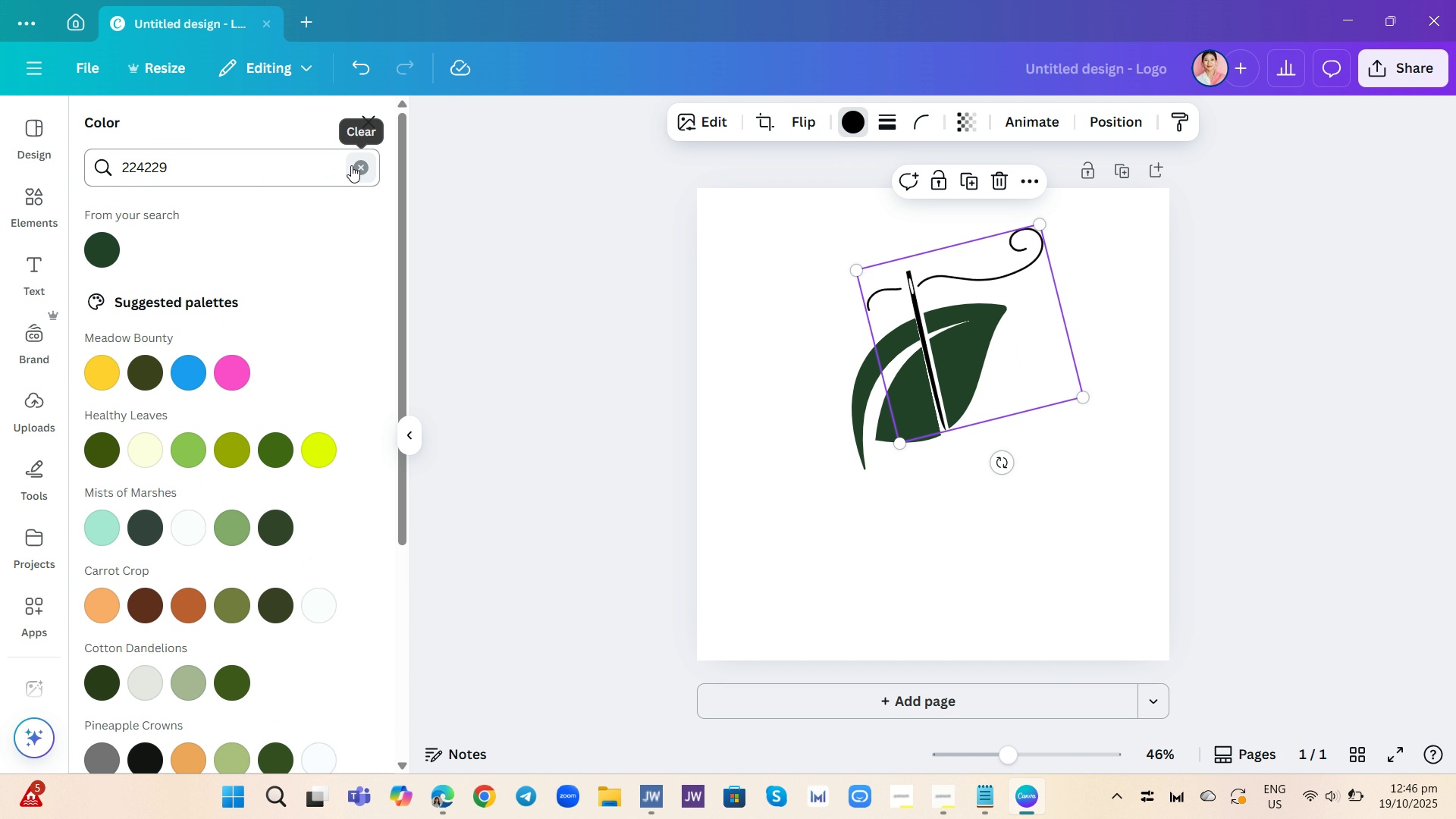 
left_click([351, 165])
 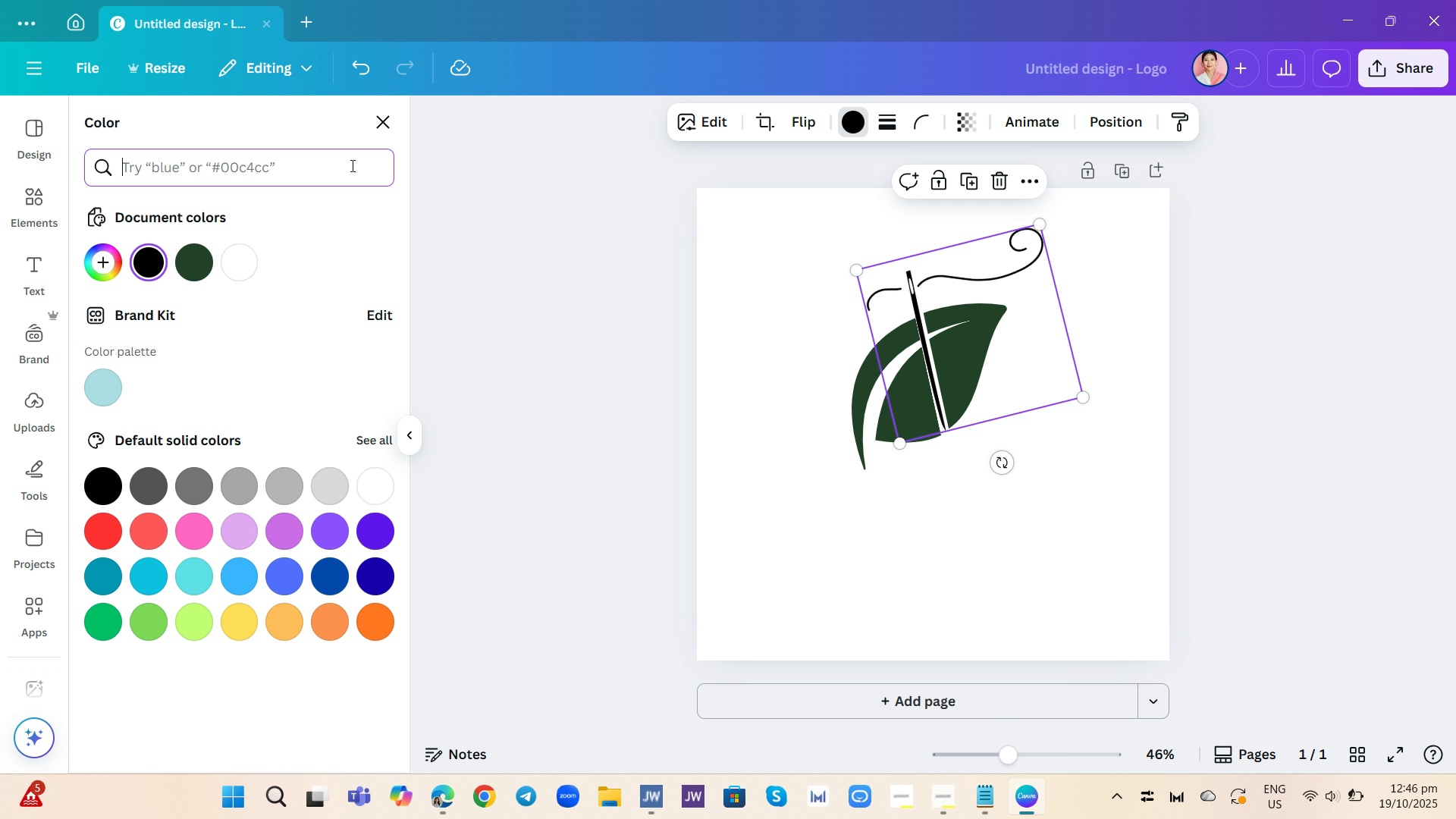 
wait(9.31)
 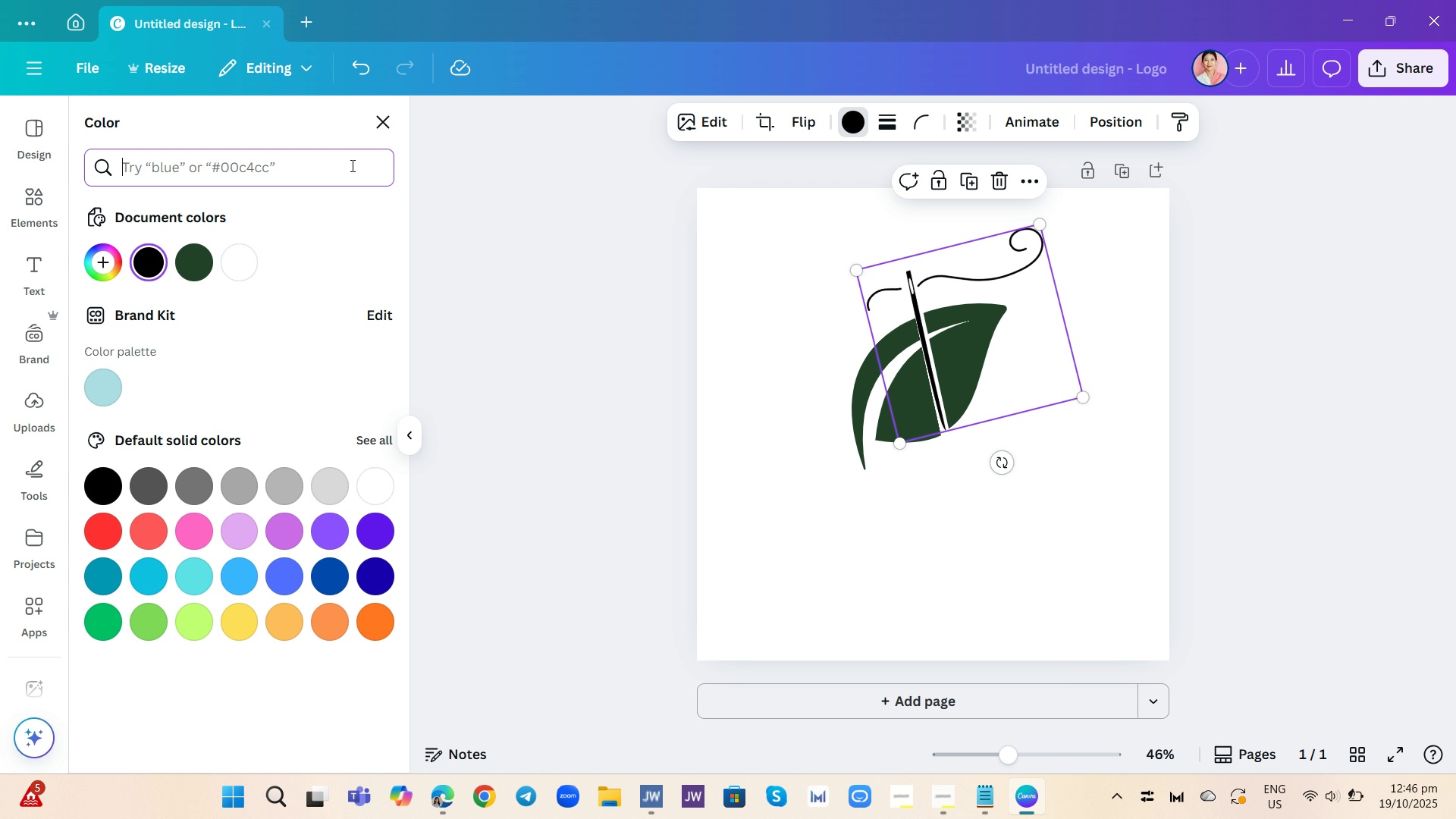 
hold_key(key=ShiftRight, duration=5.01)
 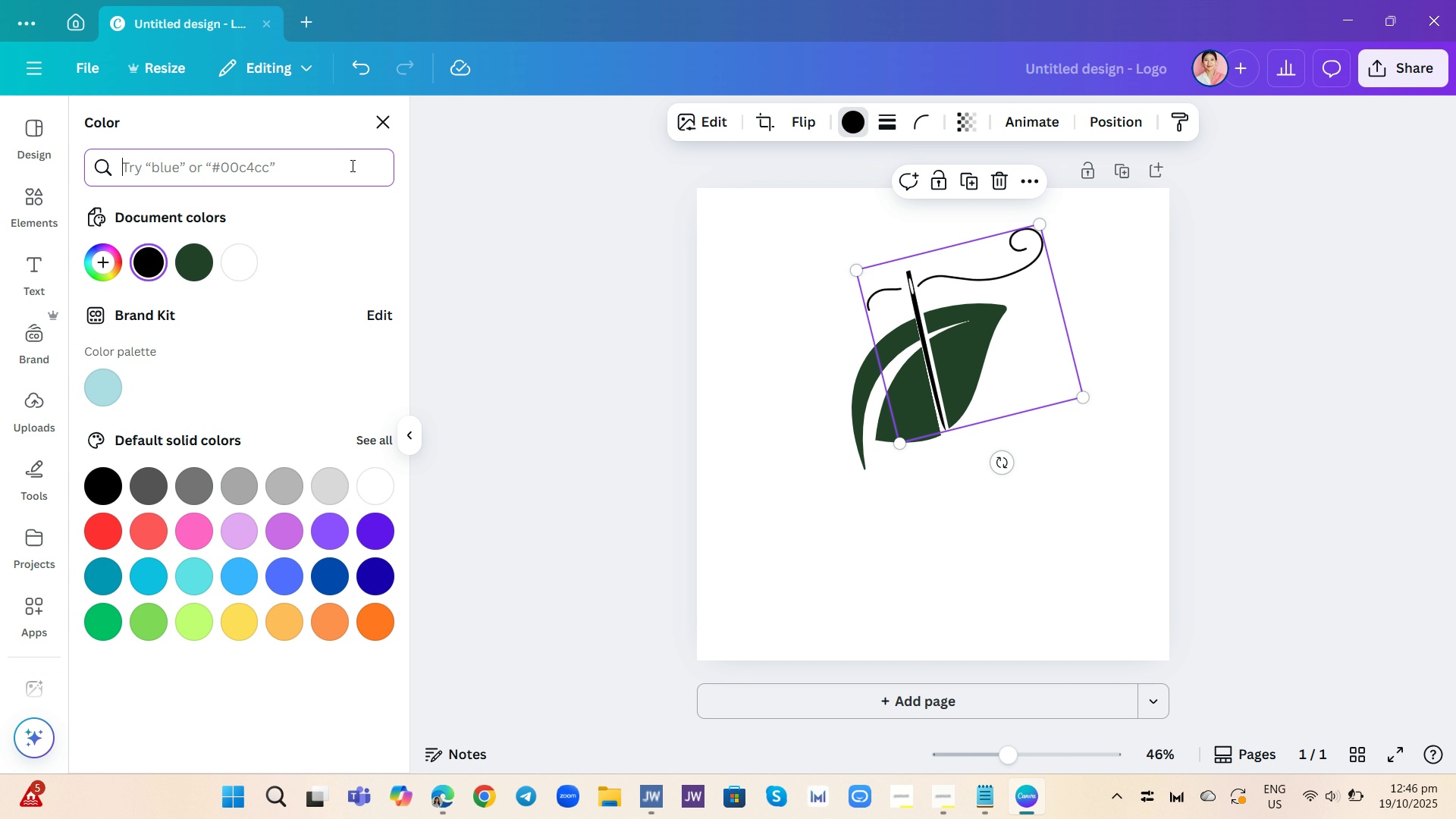 
key(Shift+ShiftRight)
 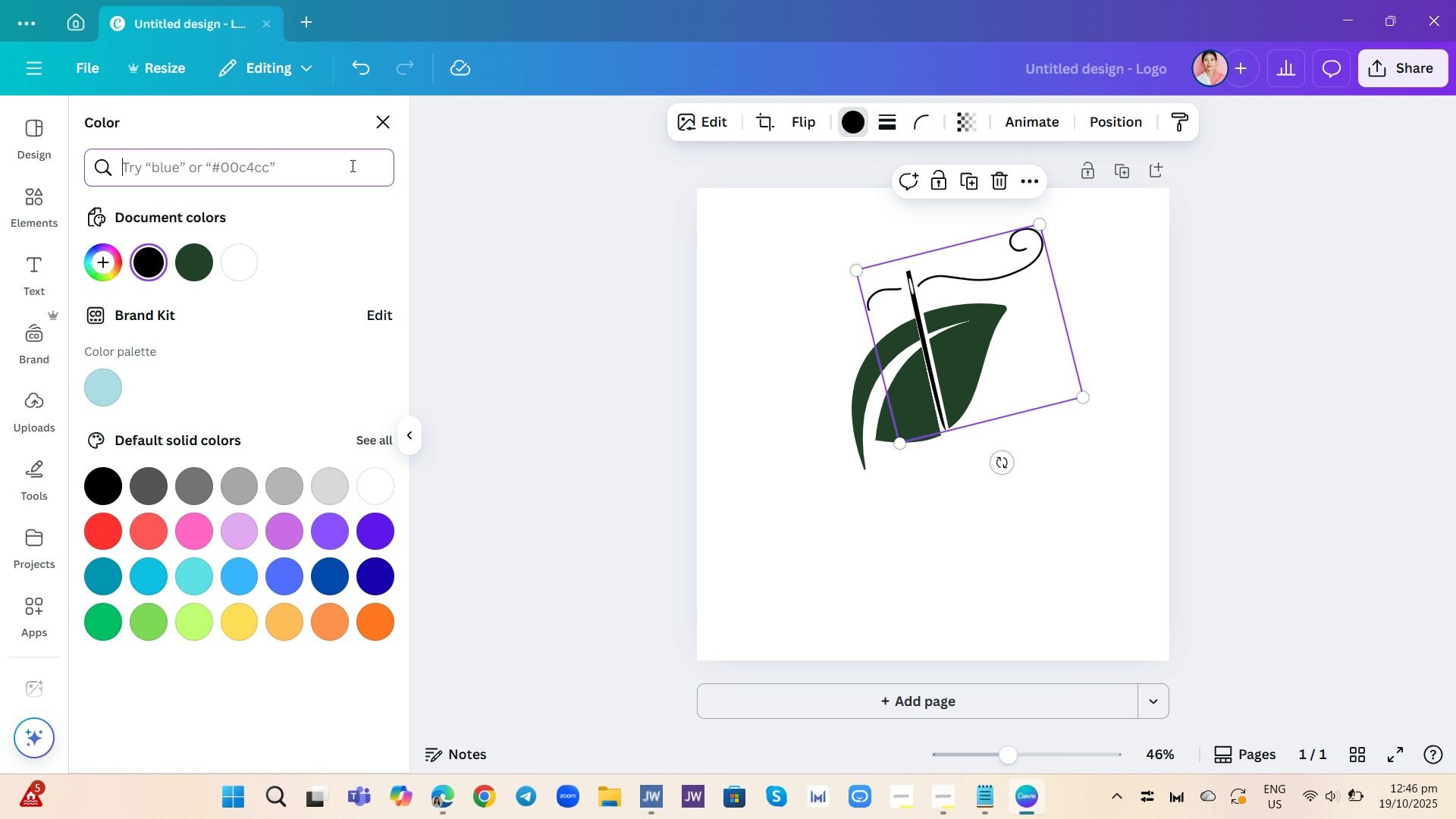 
key(Shift+3)
 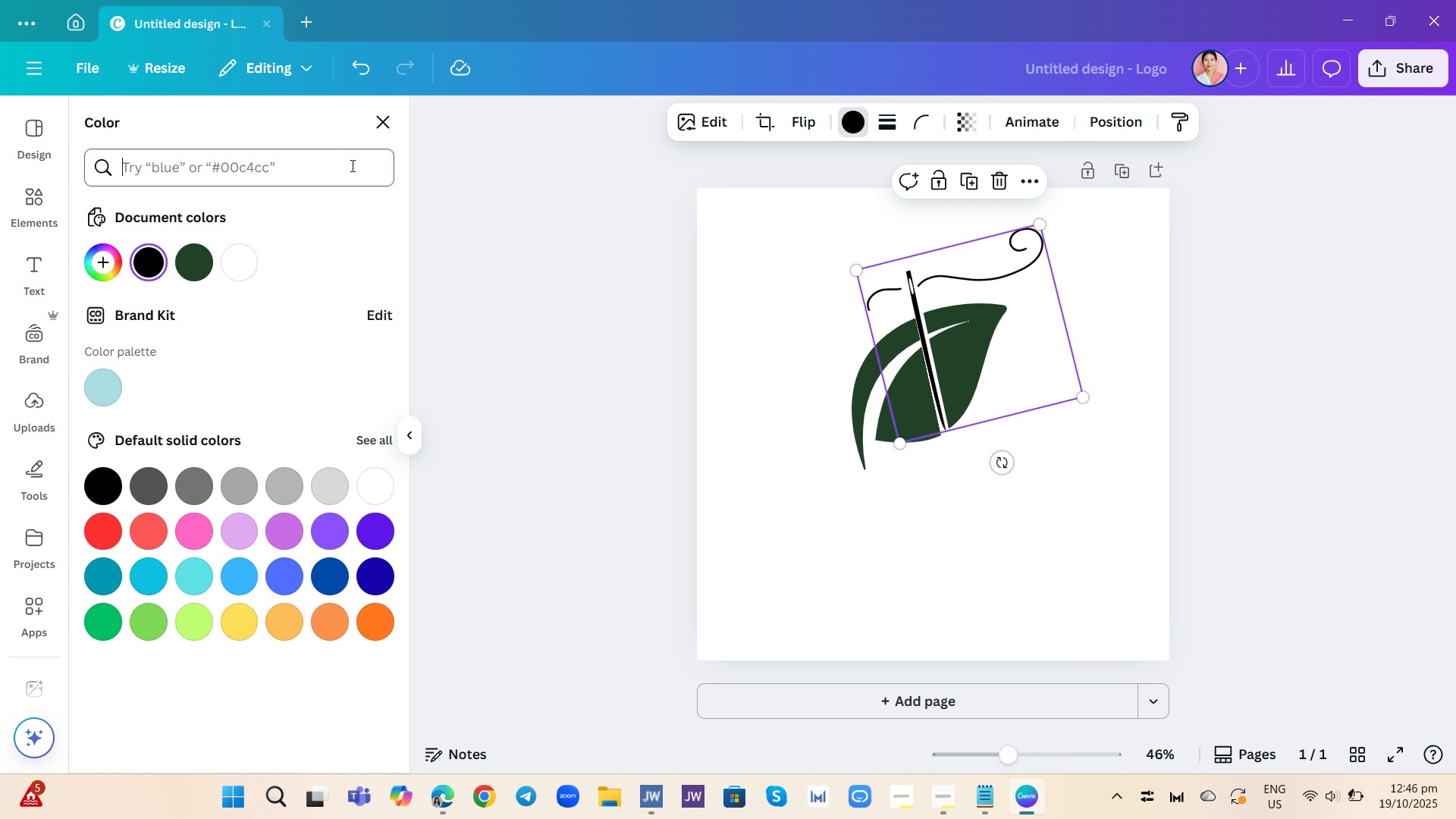 
left_click([351, 165])
 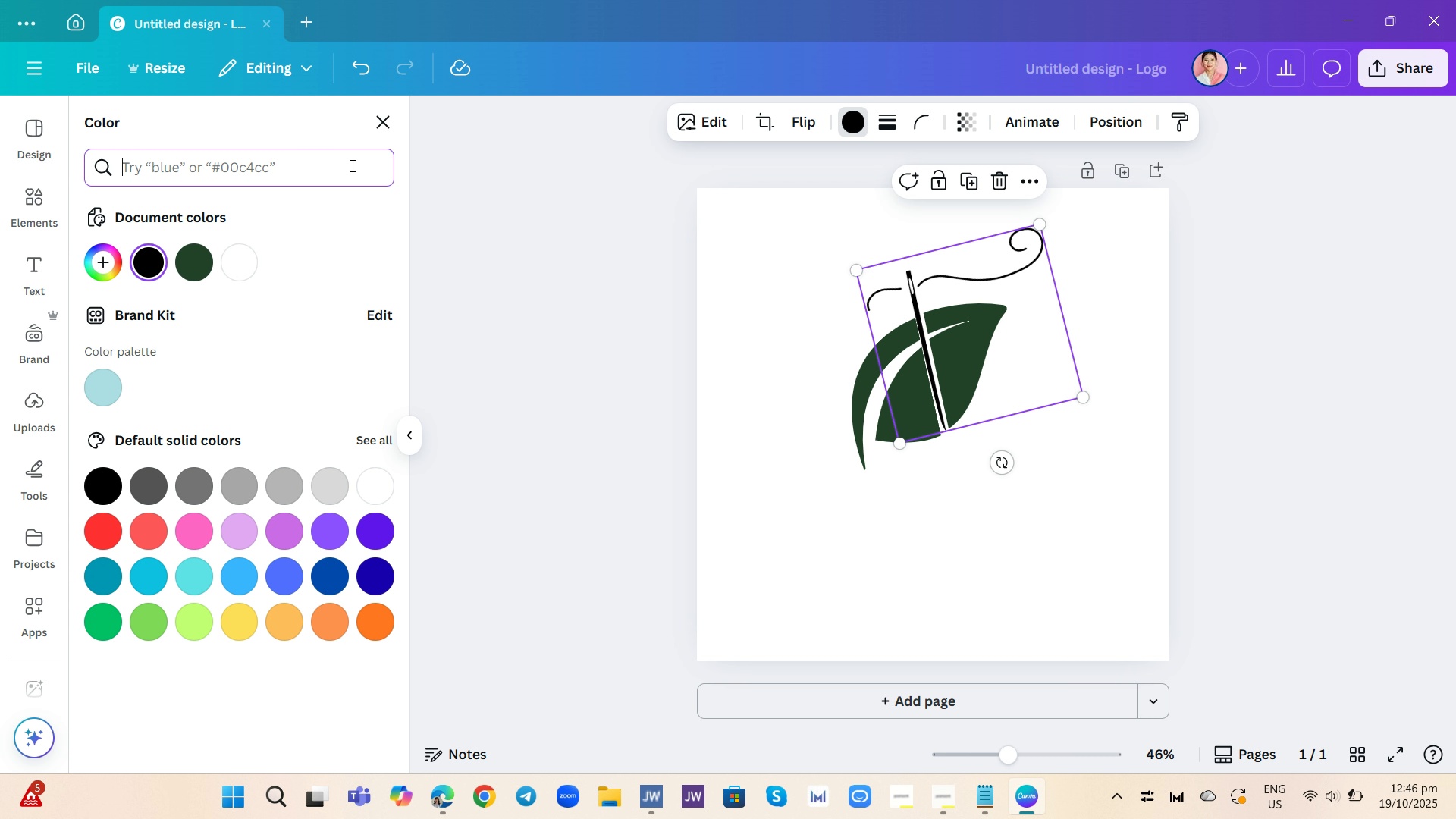 
key(Shift+ShiftRight)
 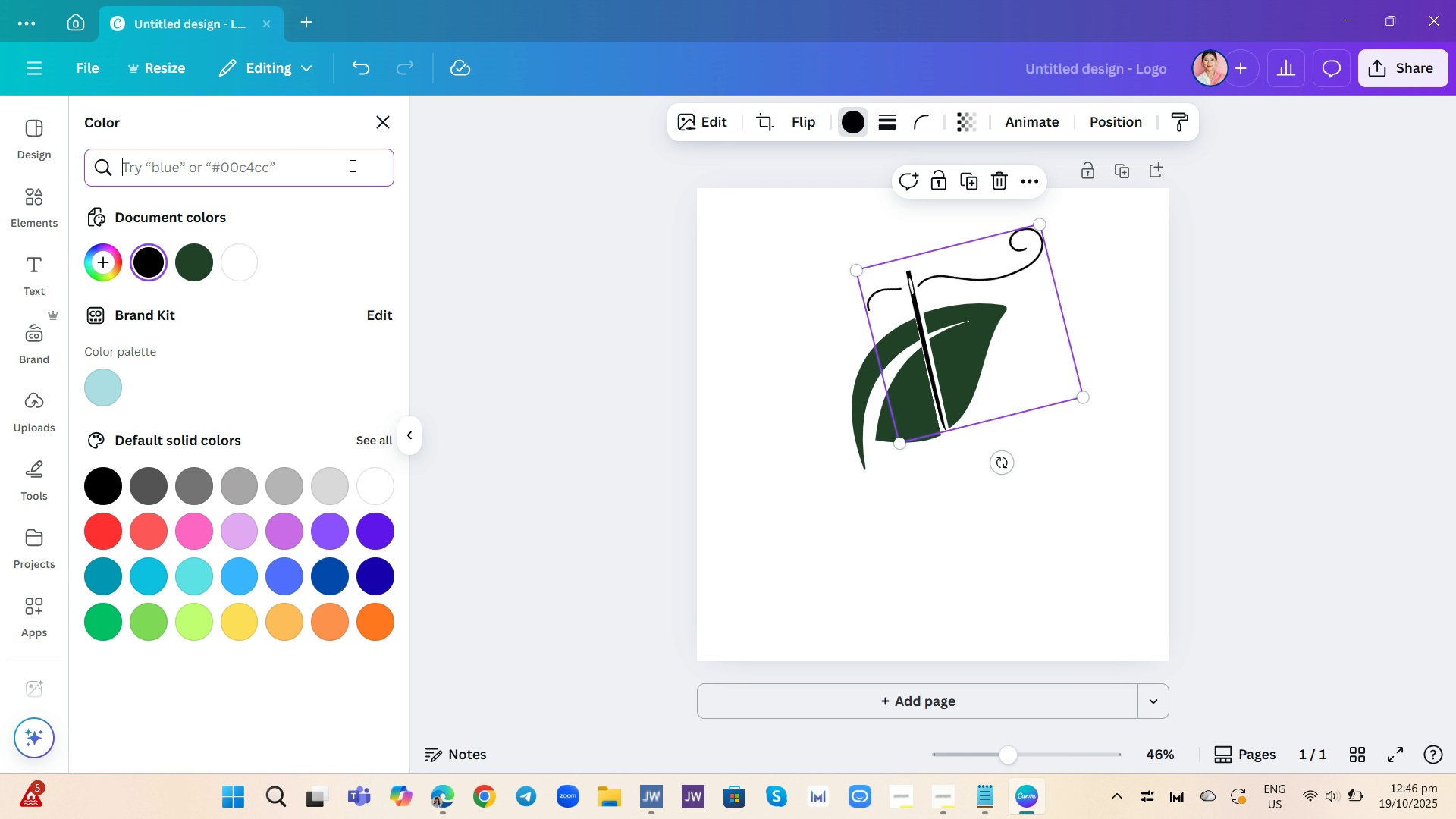 
key(Shift+3)
 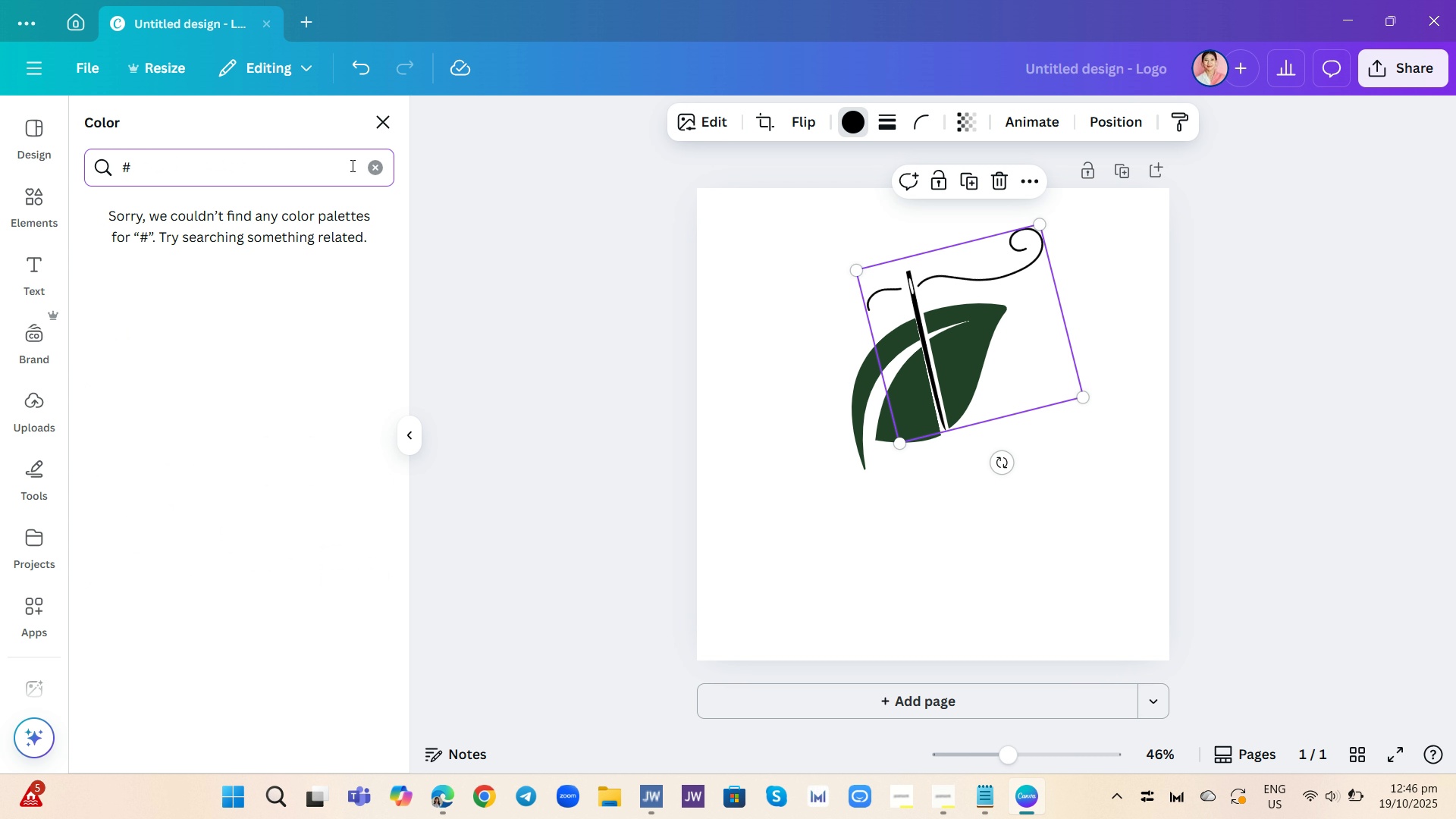 
type(333333)
 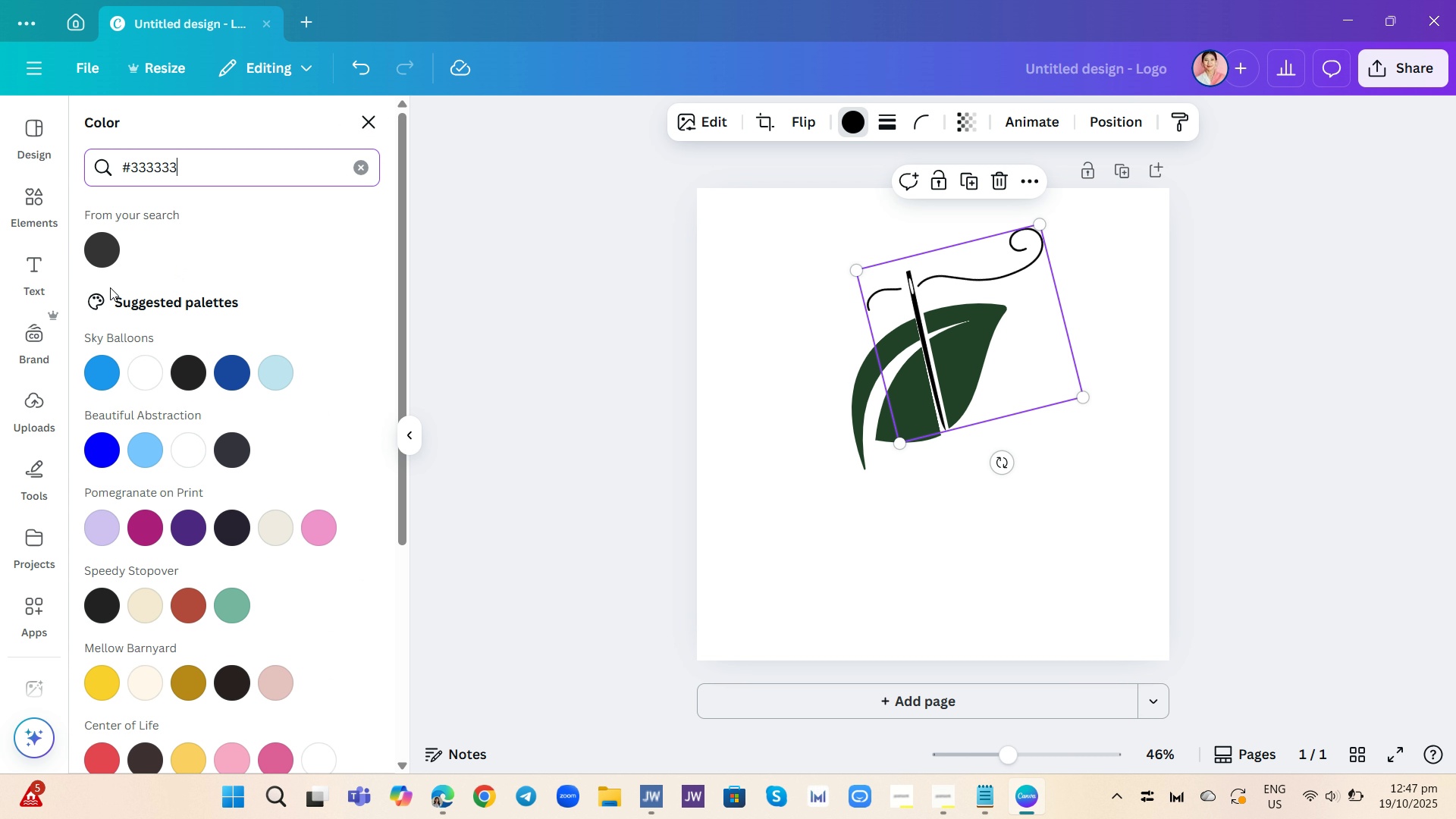 
left_click([108, 248])
 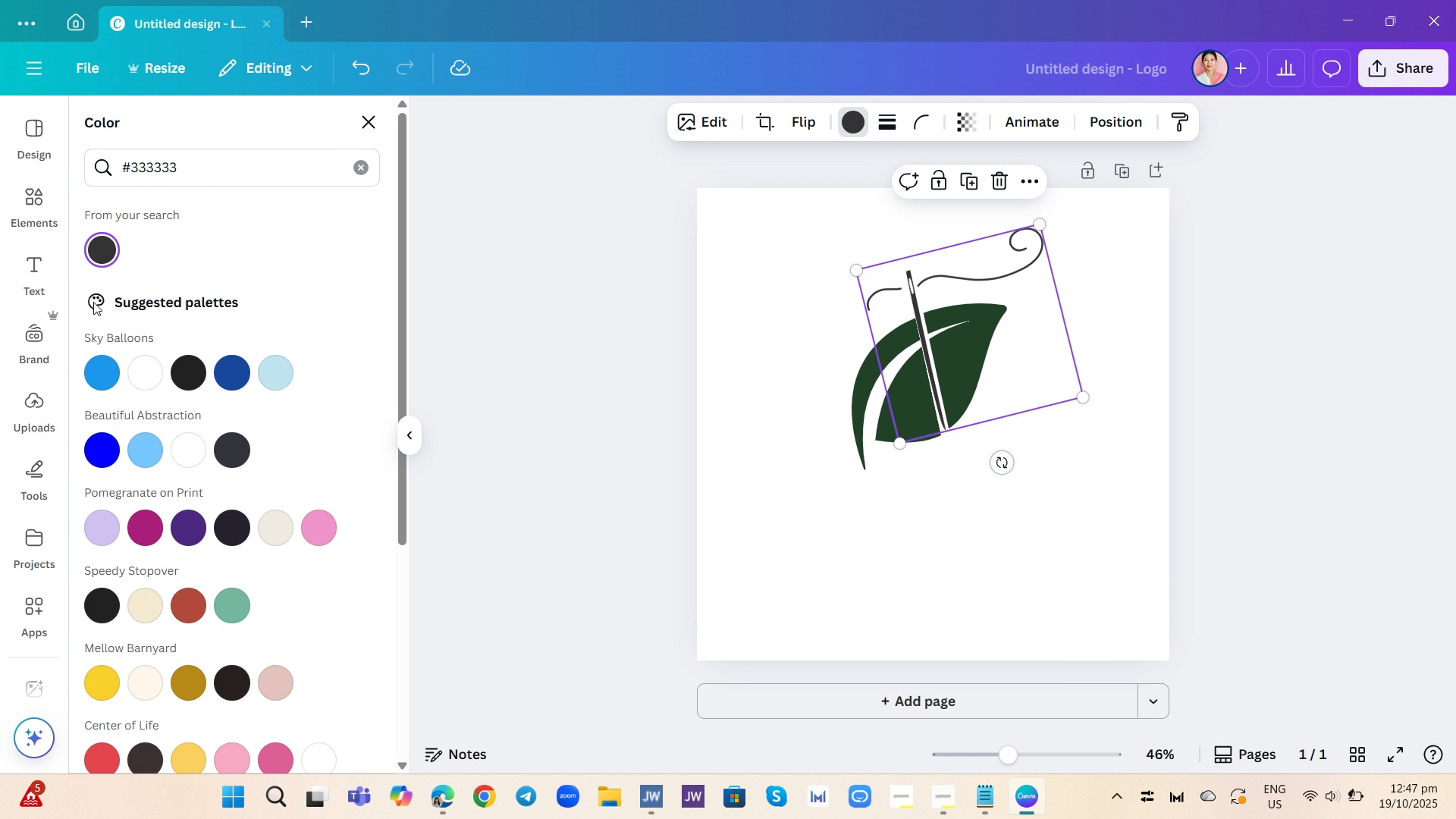 
wait(12.64)
 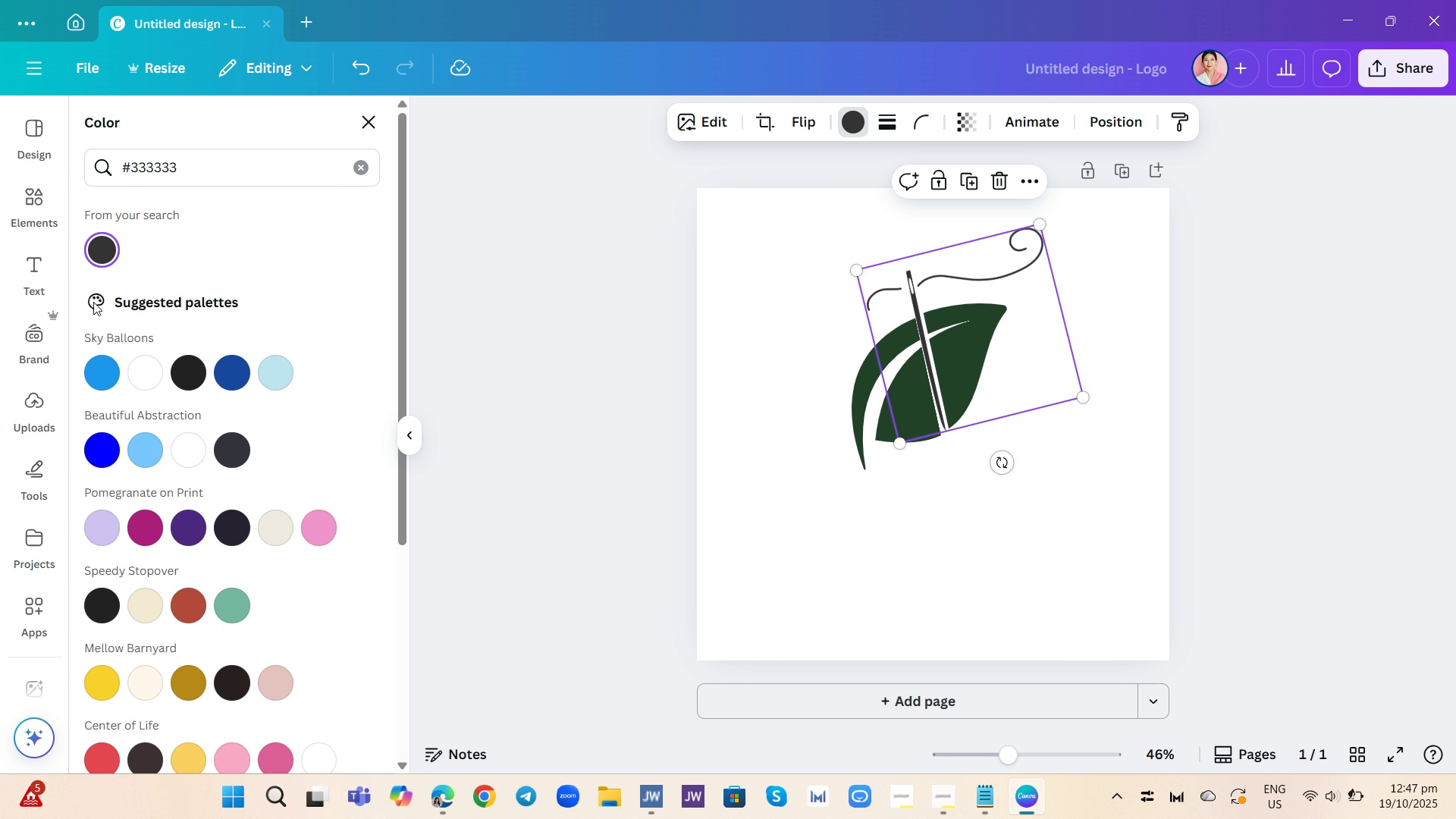 
left_click_drag(start_coordinate=[997, 461], to_coordinate=[956, 259])
 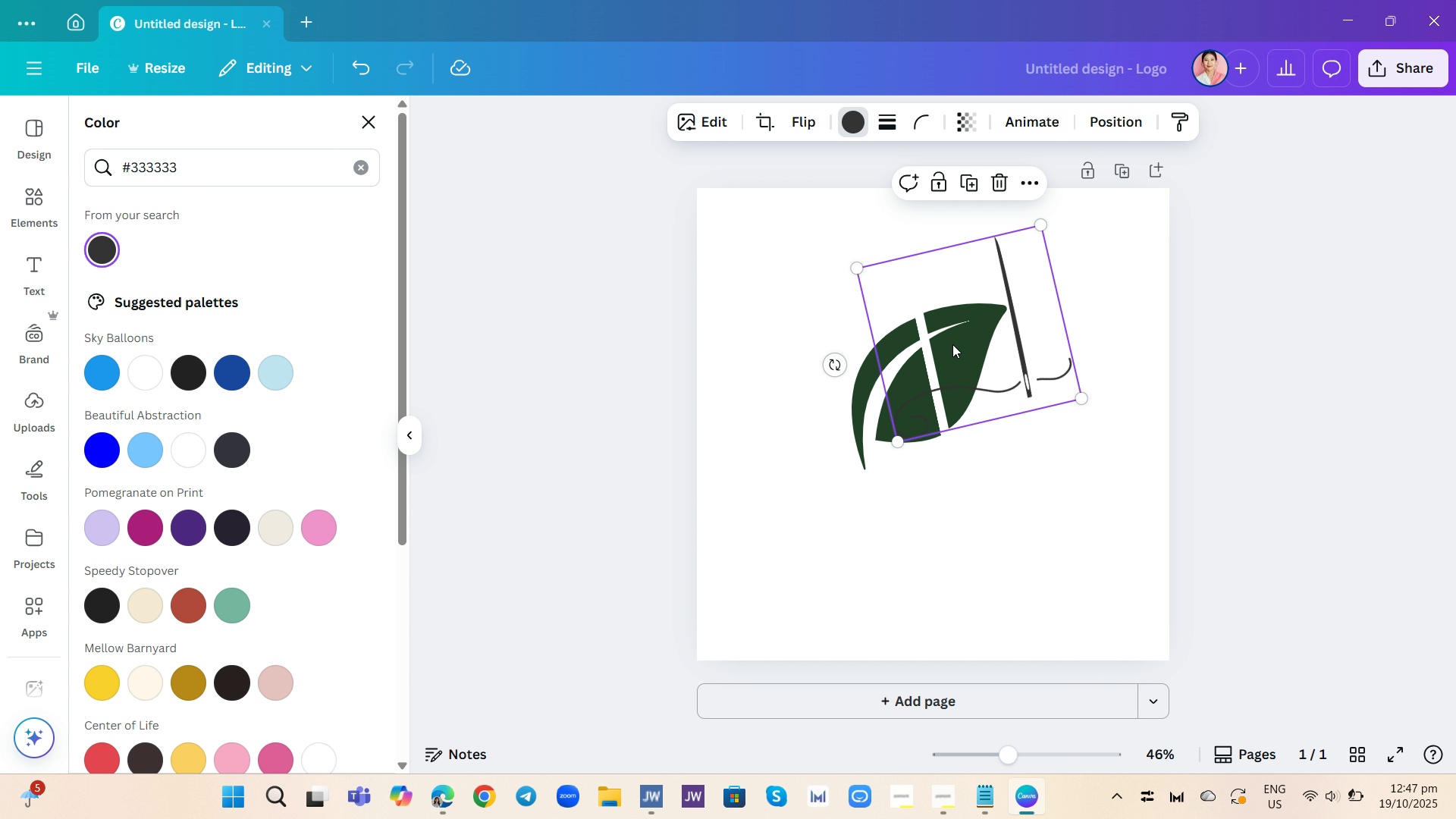 
left_click_drag(start_coordinate=[965, 335], to_coordinate=[886, 407])
 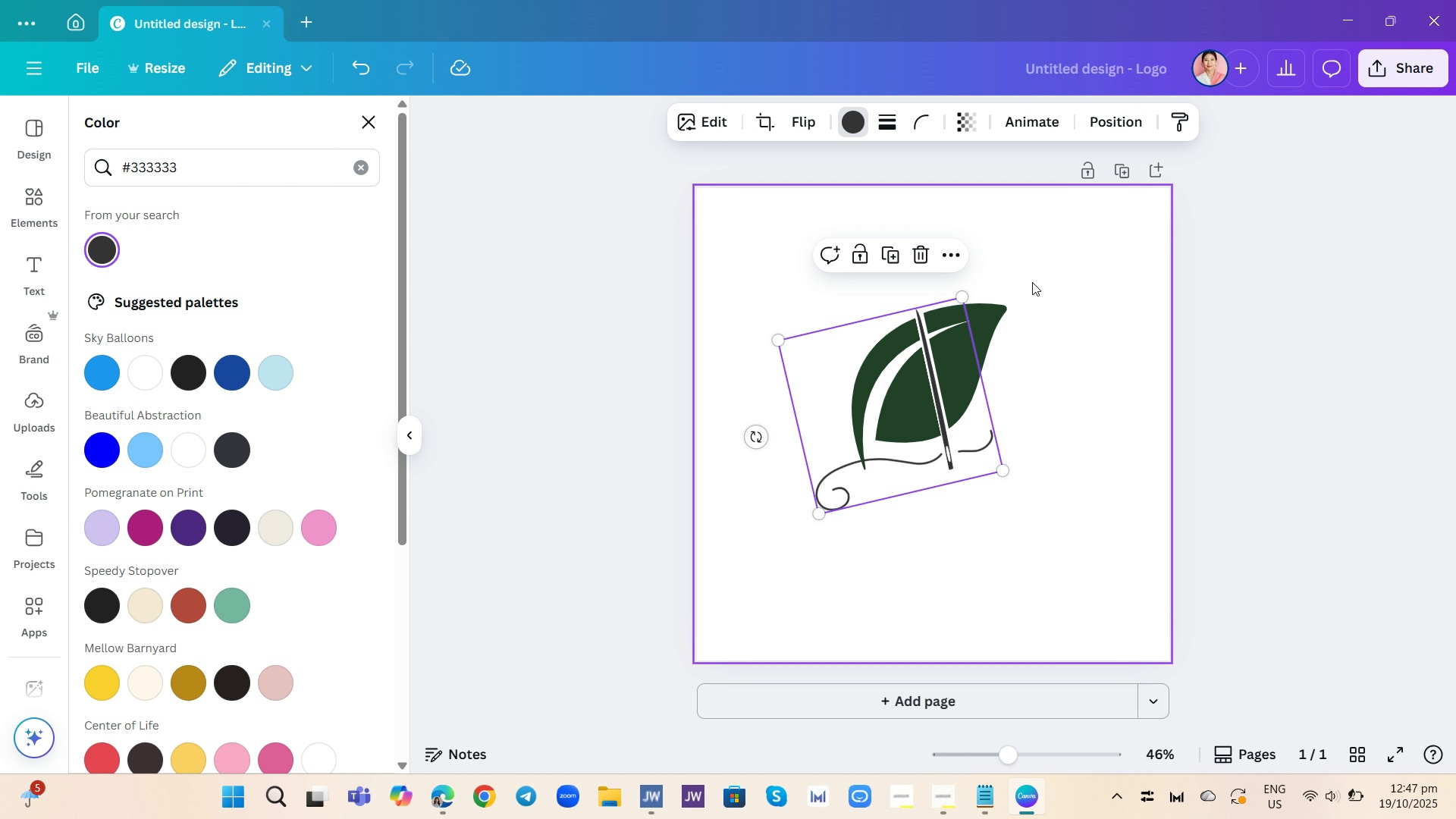 
left_click([1032, 282])
 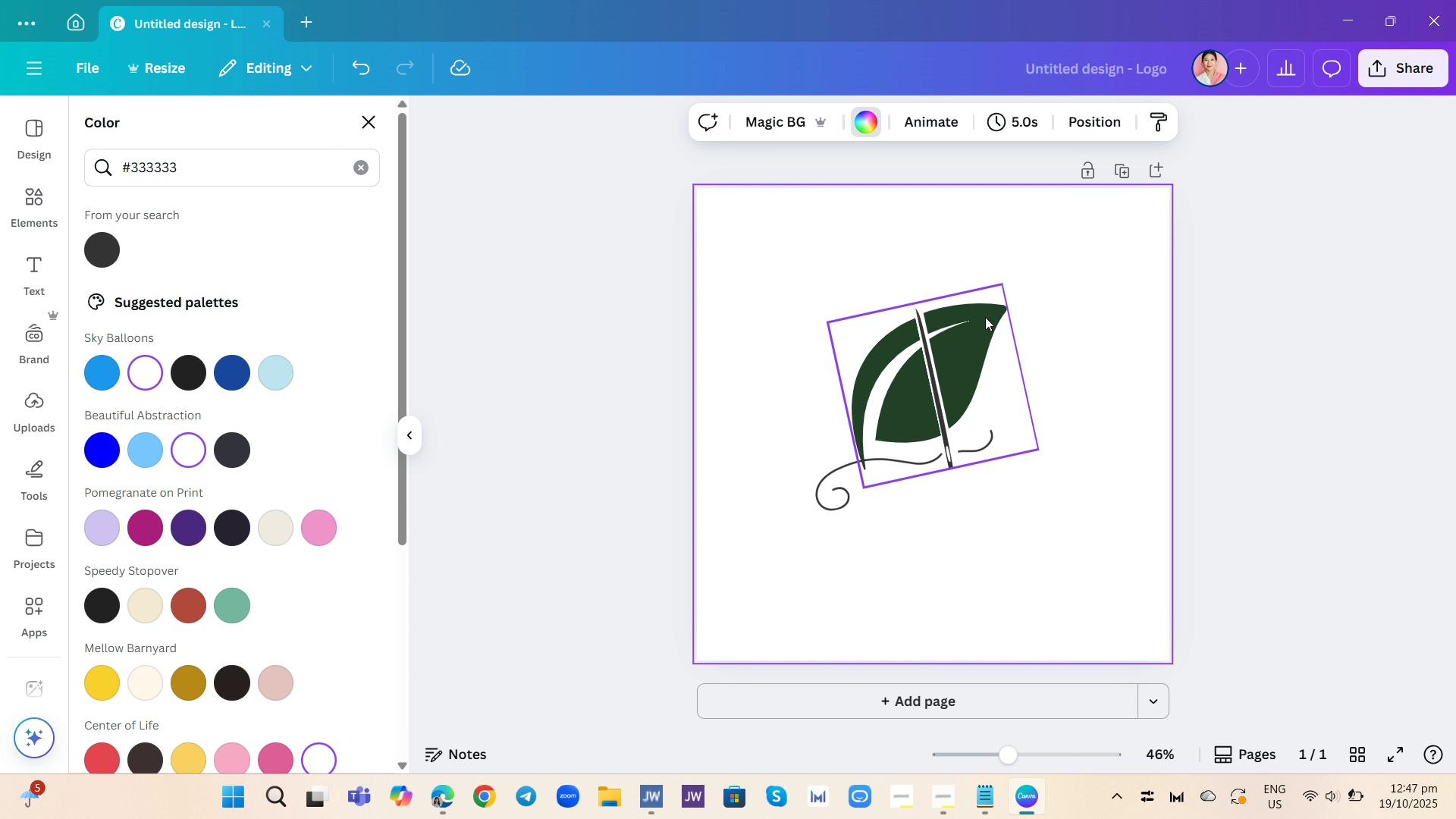 
left_click([985, 317])
 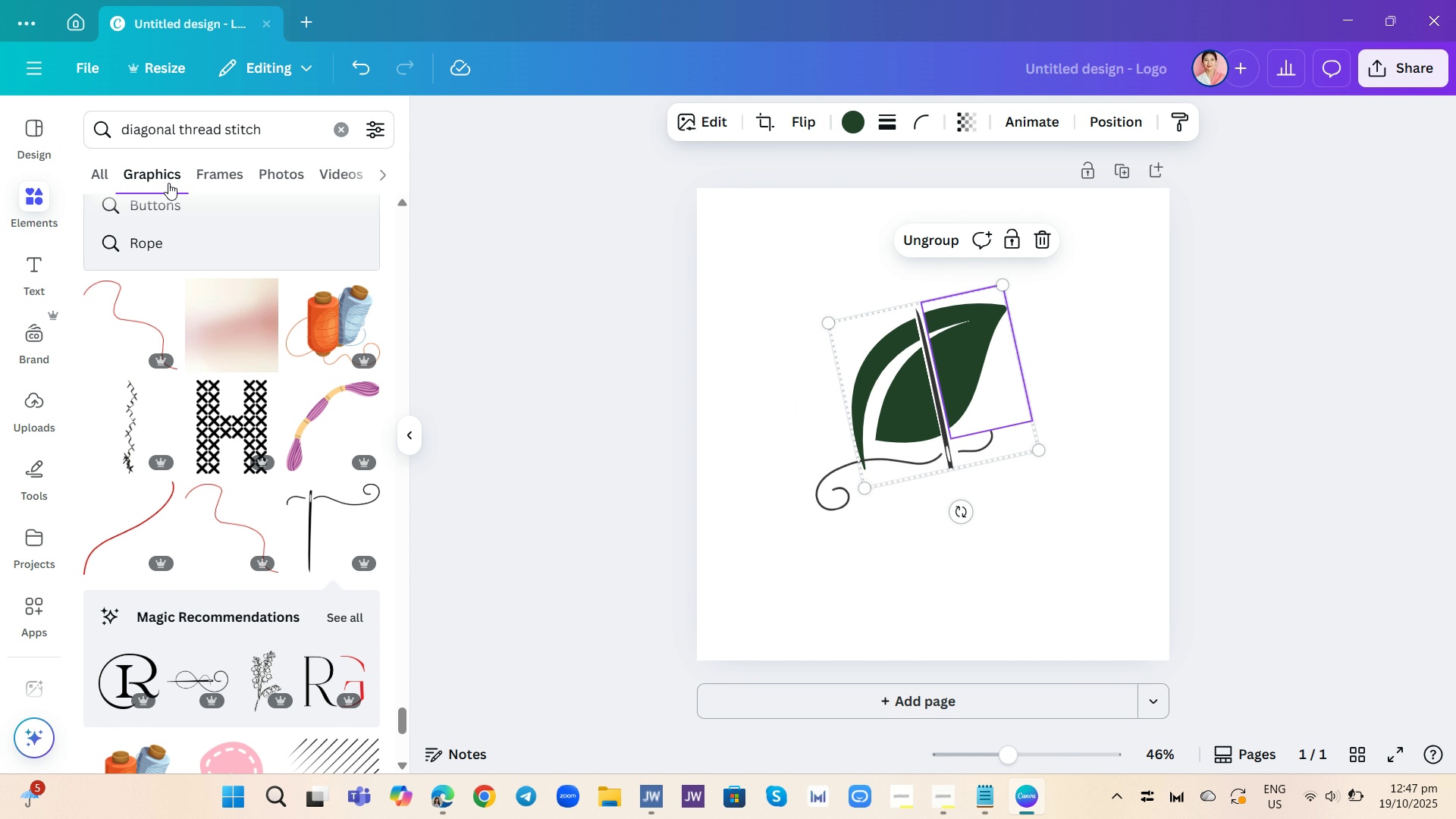 
wait(5.48)
 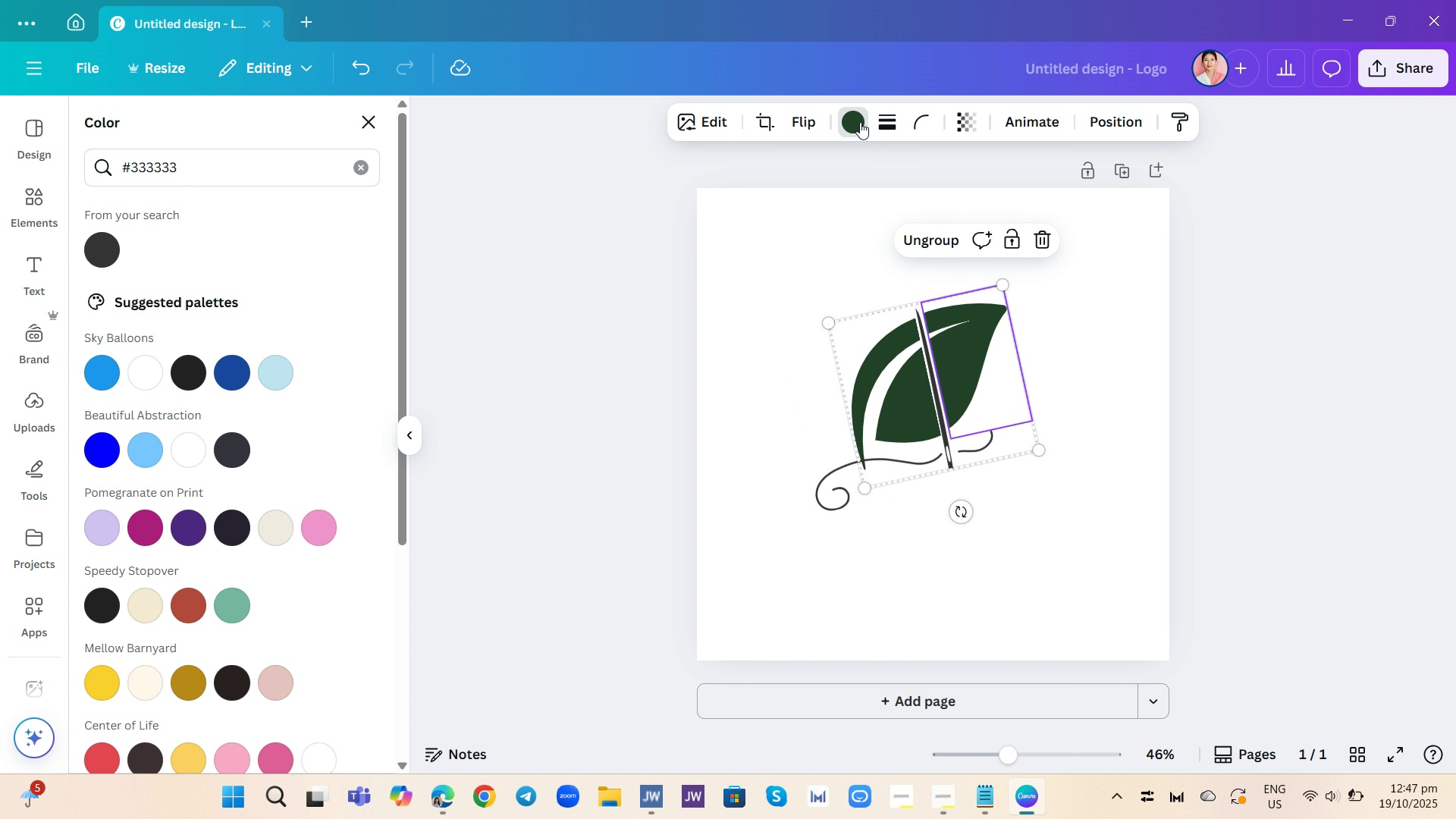 
left_click([857, 119])
 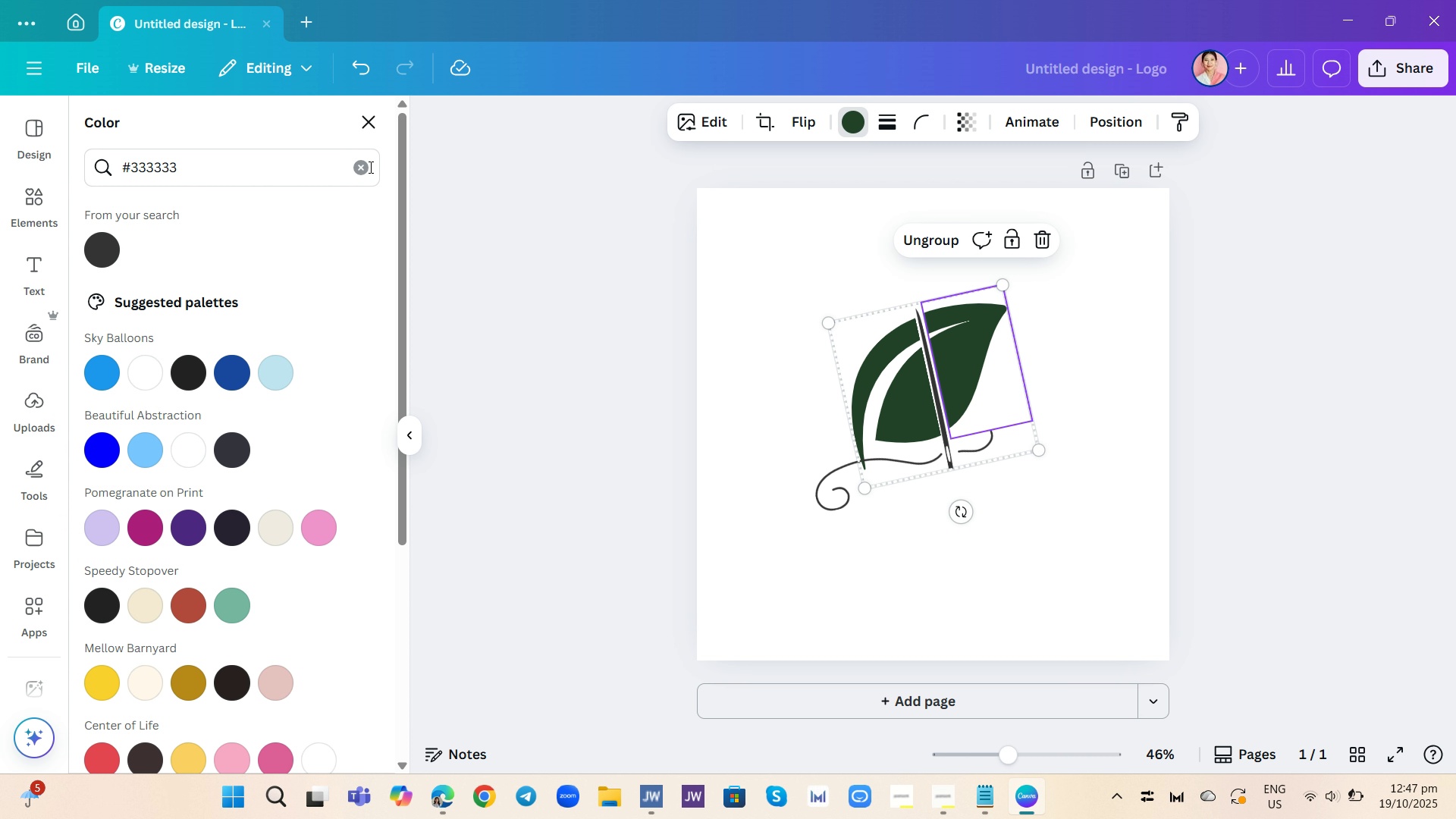 
left_click([368, 167])
 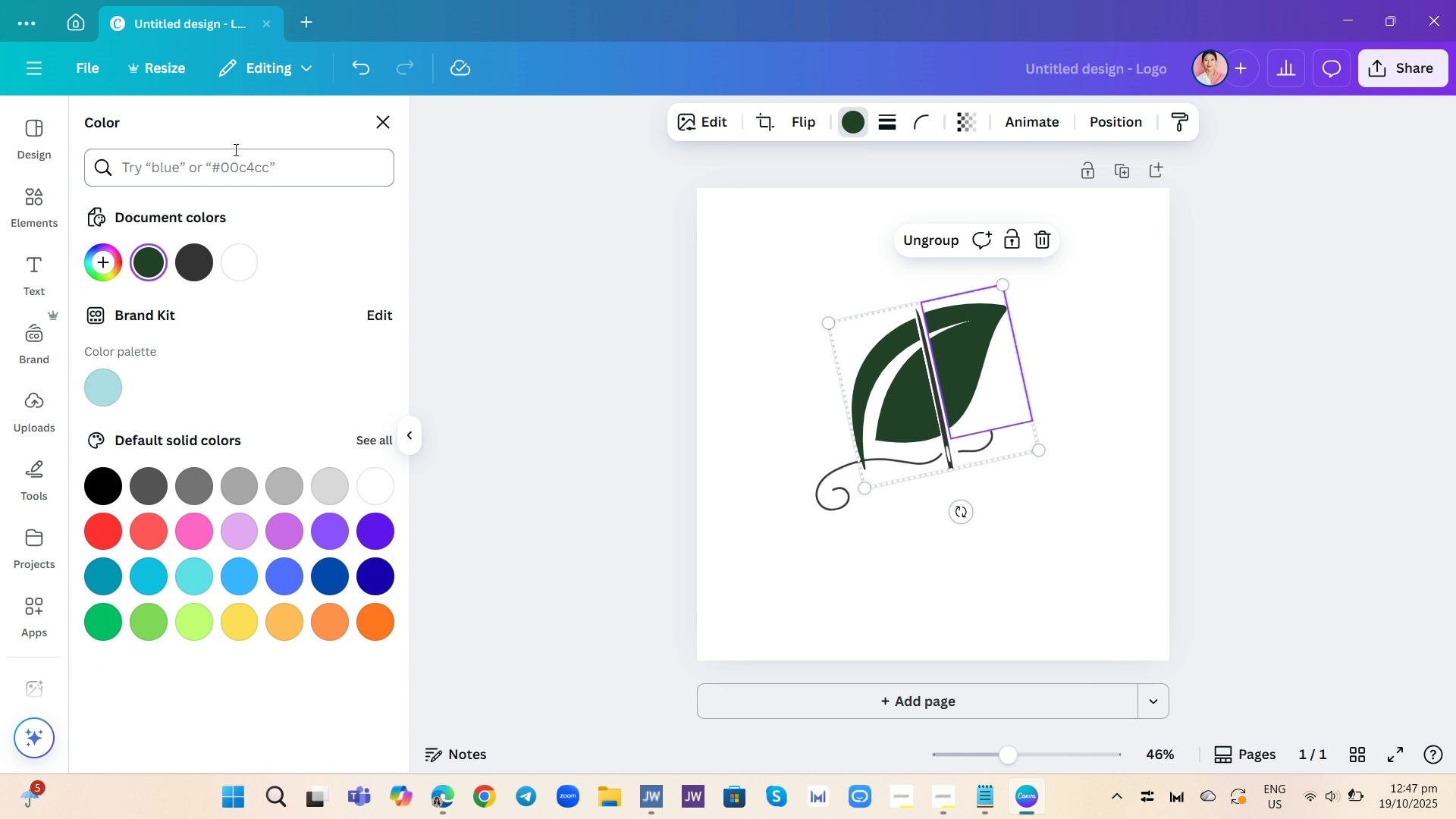 
left_click([238, 169])
 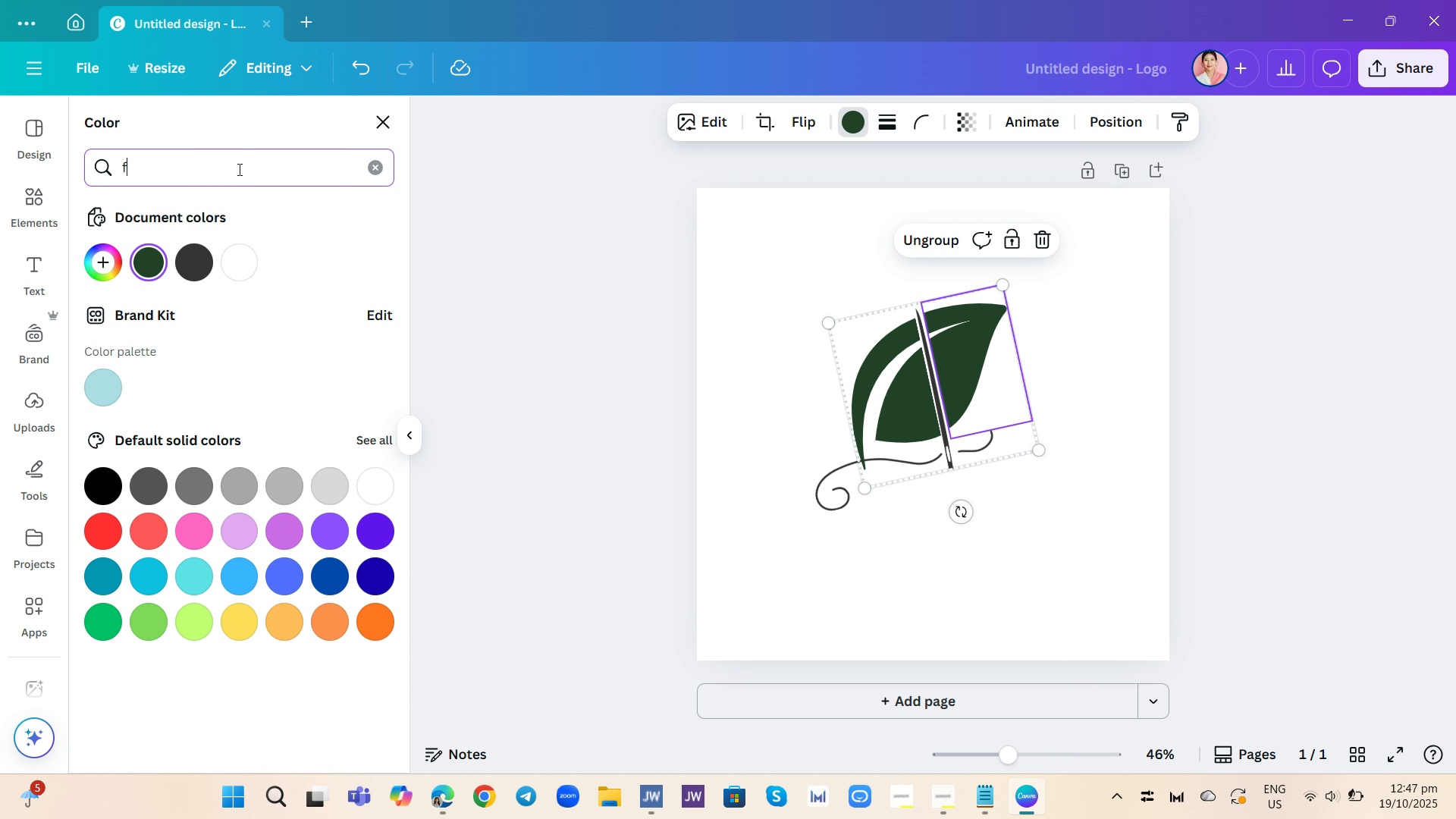 
type(forest reeb)
key(Backspace)
 